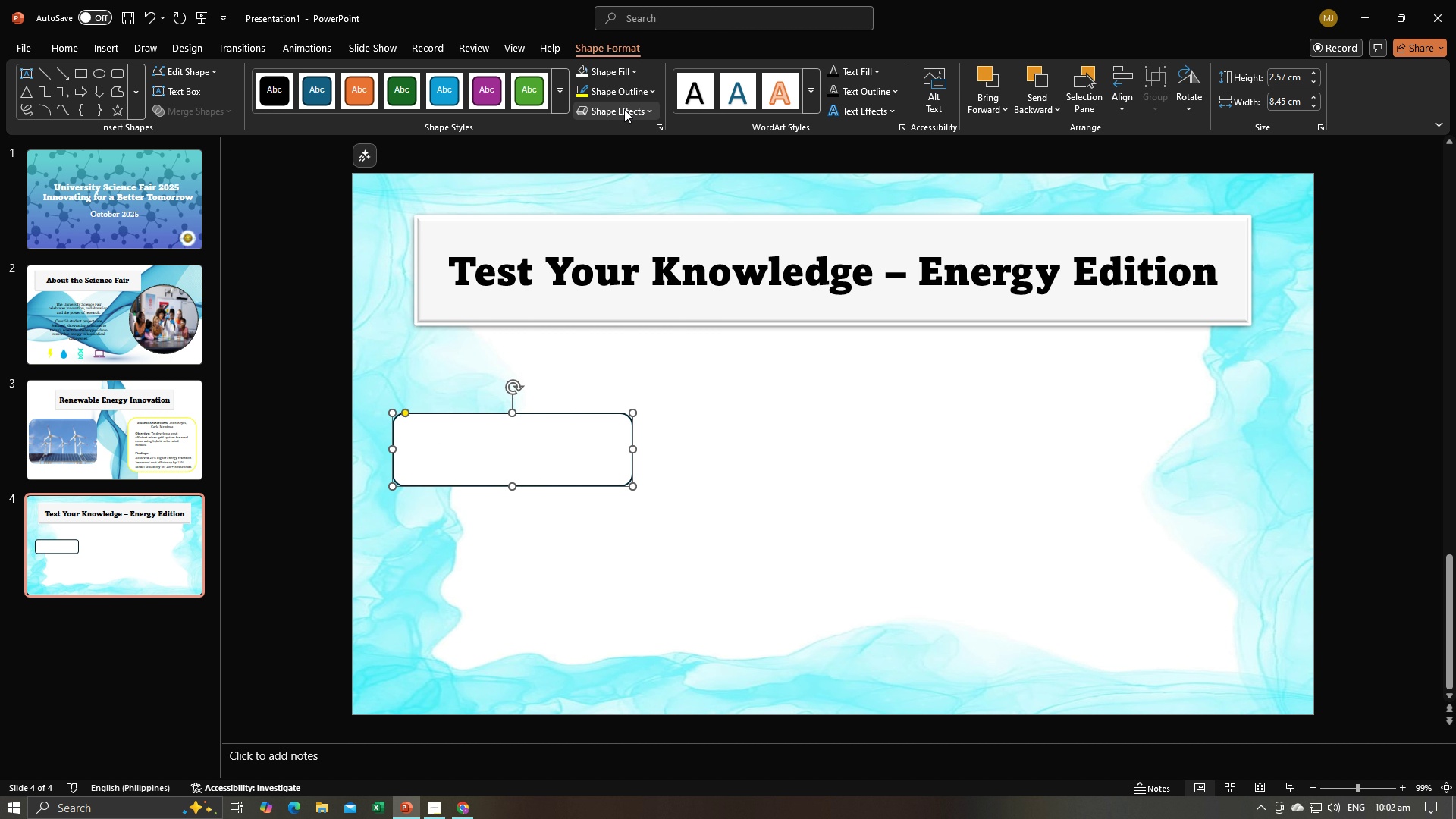 
left_click([624, 109])
 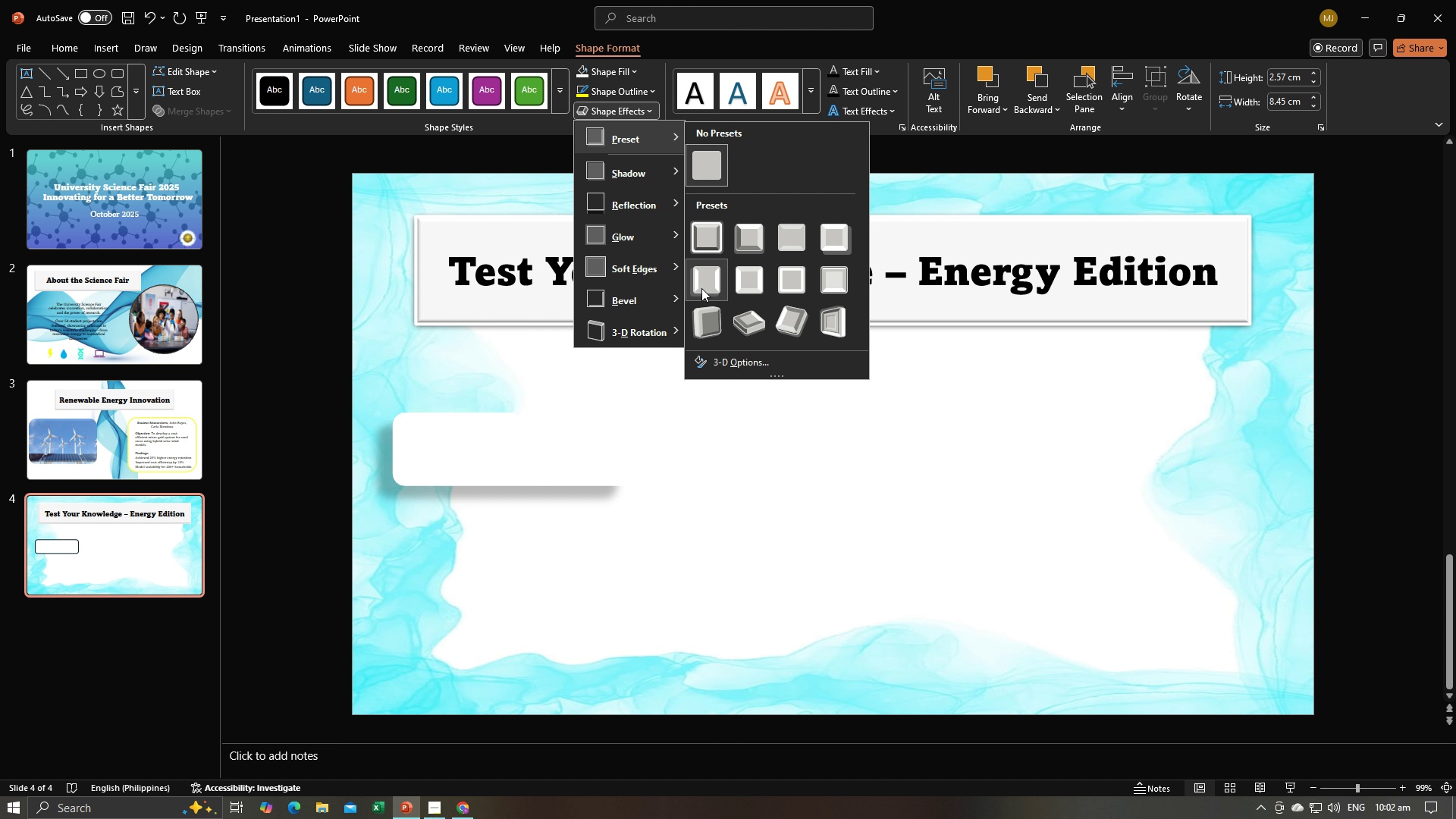 
left_click([701, 288])
 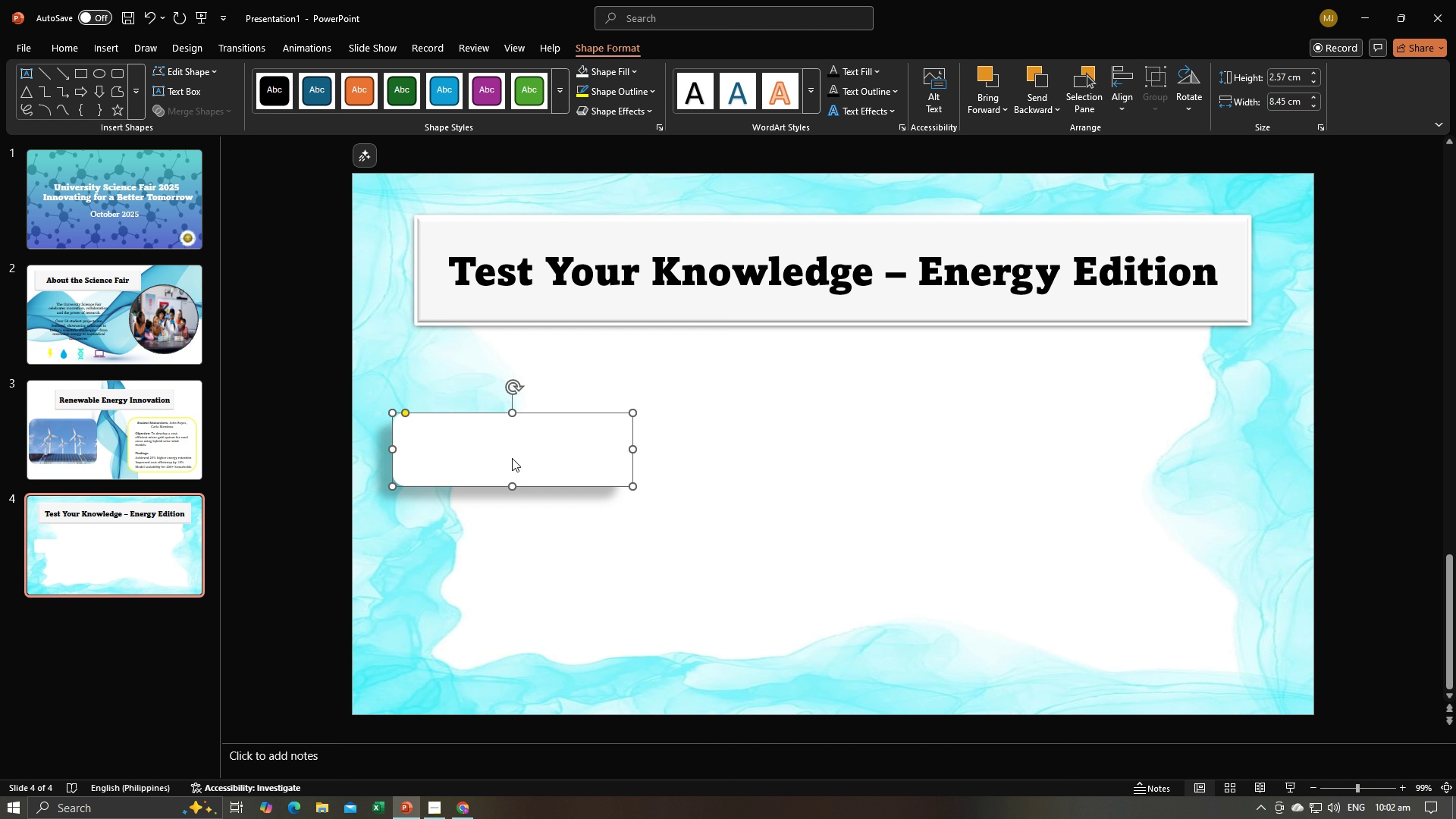 
wait(6.66)
 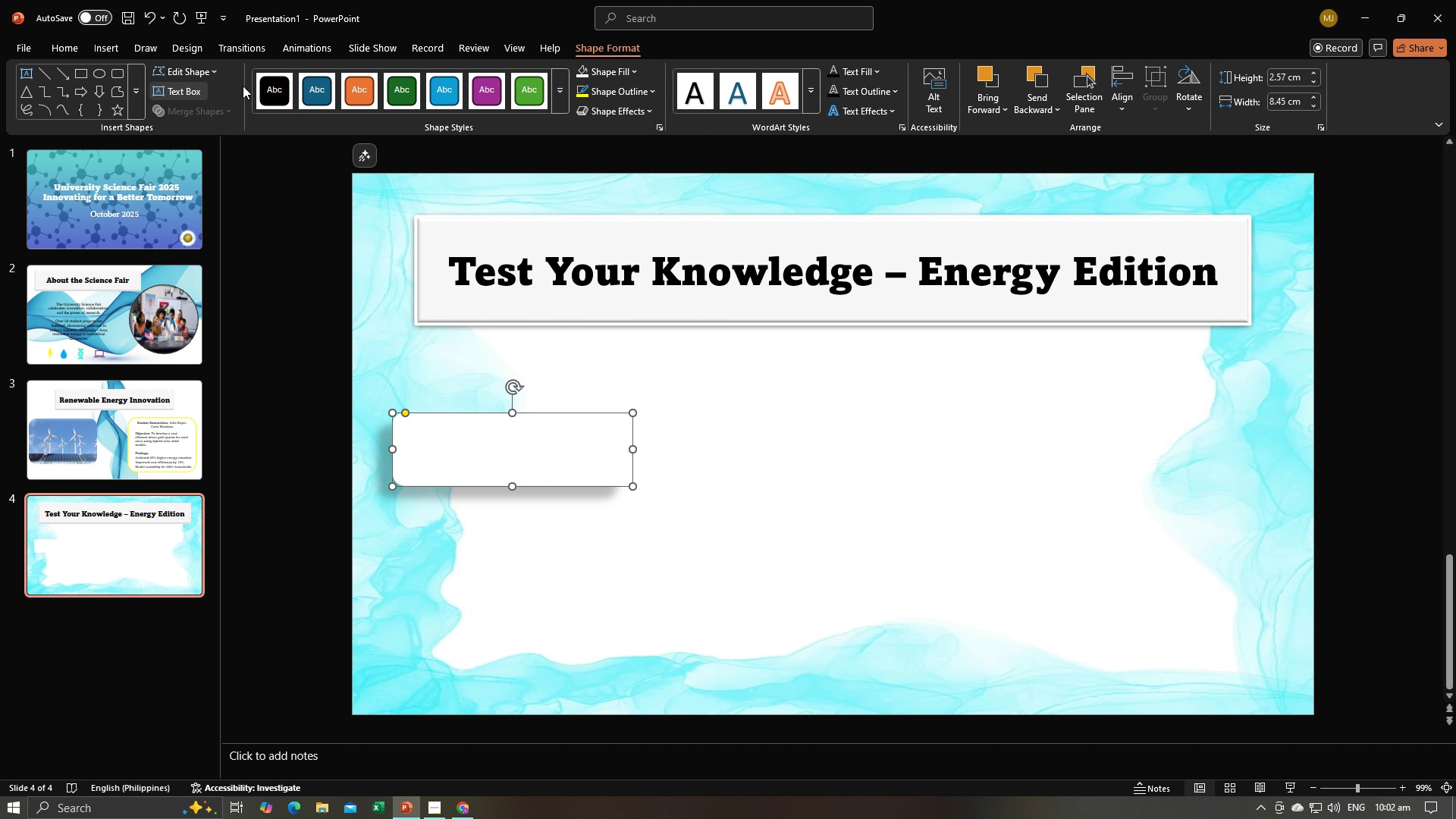 
key(Alt+AltLeft)
 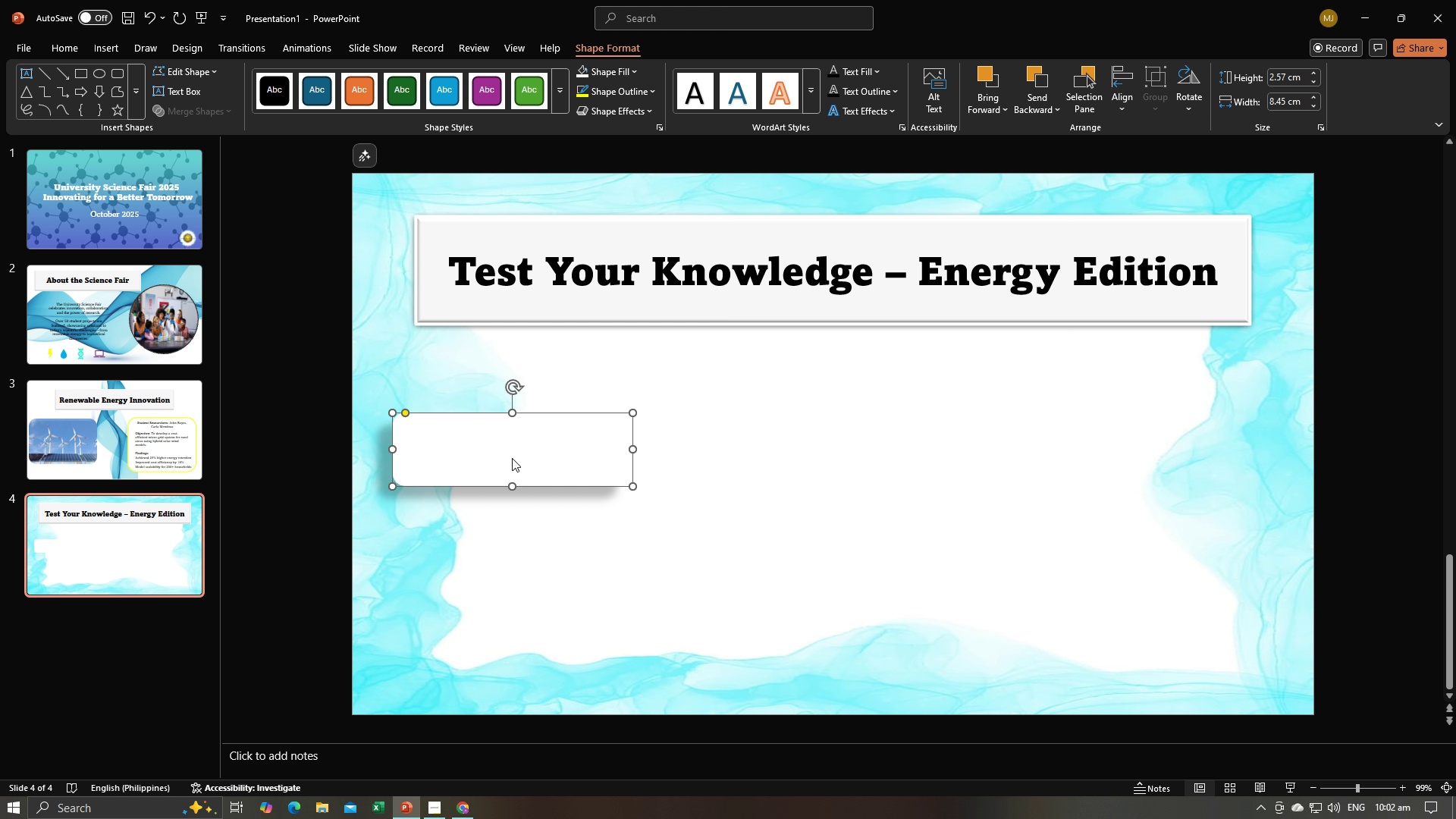 
key(Alt+Tab)
 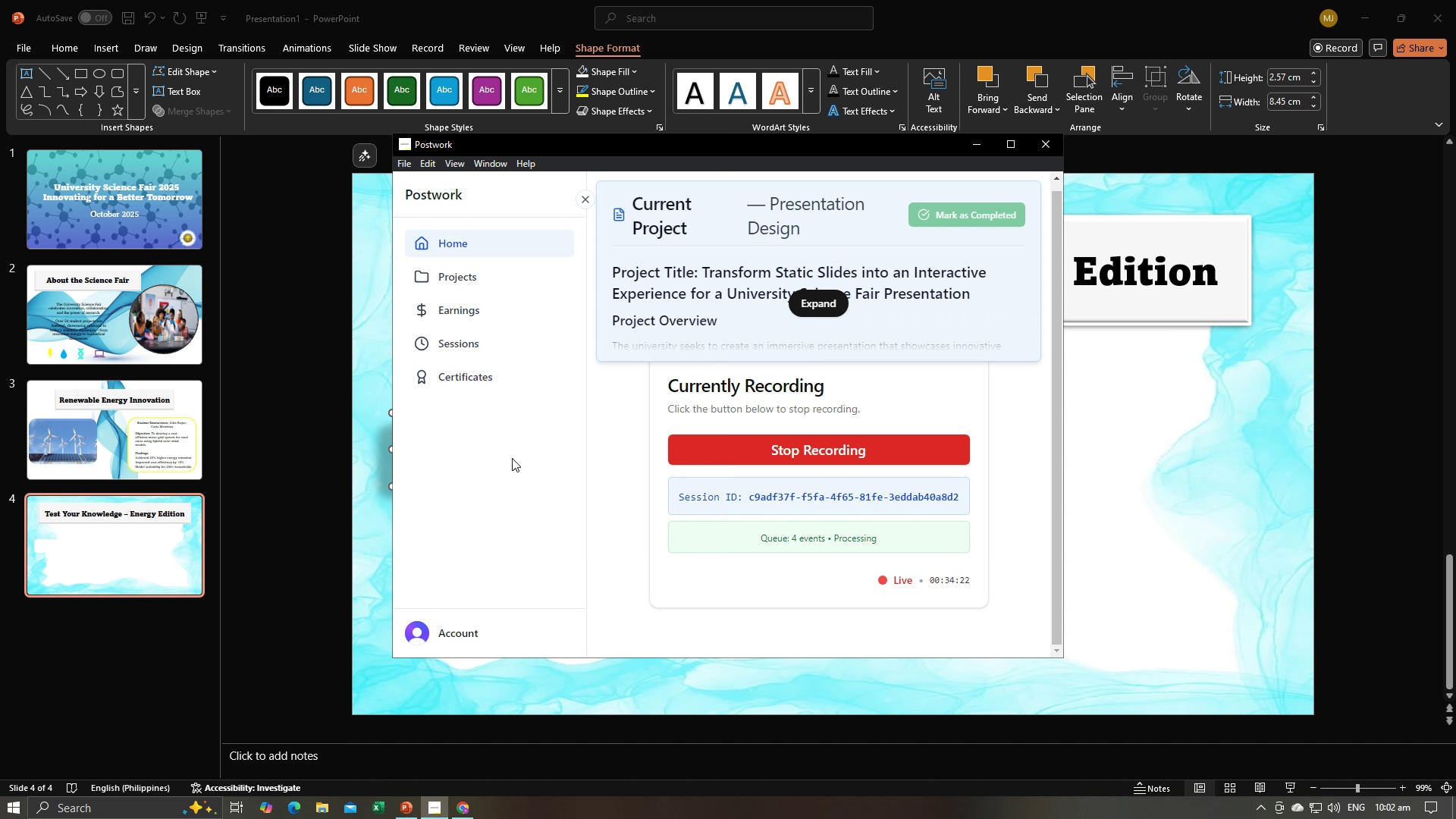 
key(Alt+Tab)
 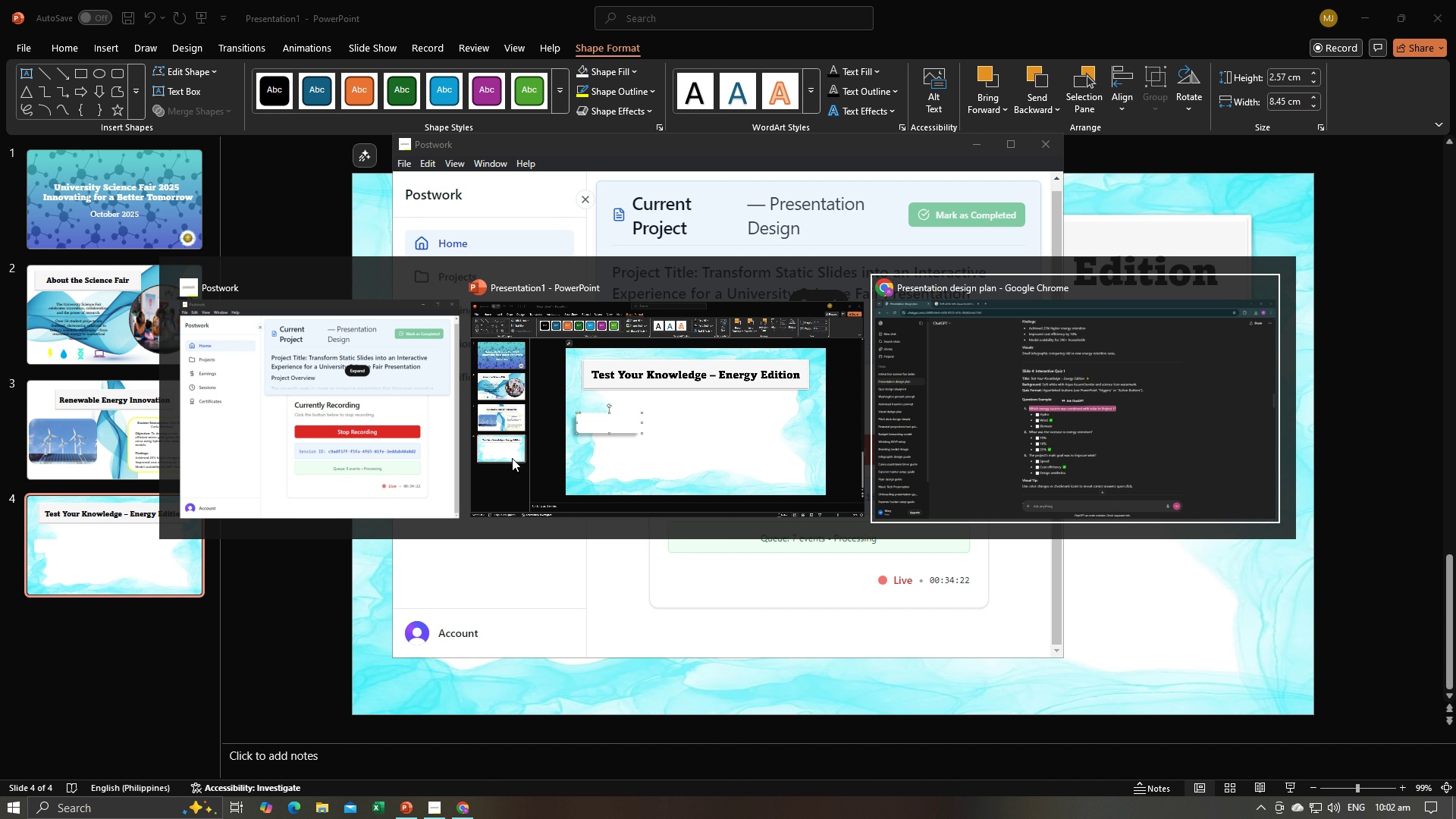 
key(Alt+Tab)
 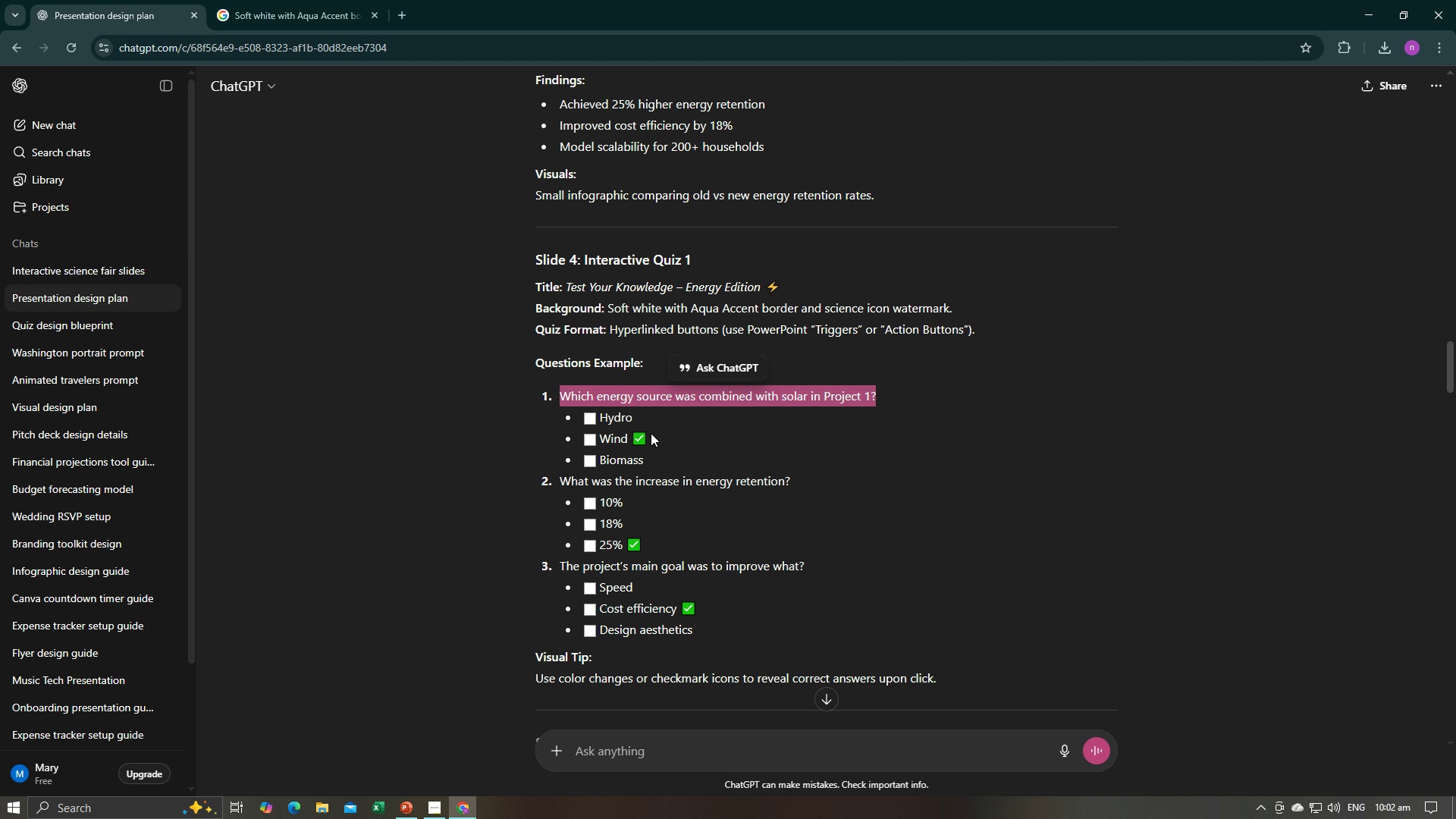 
key(Control+C)
 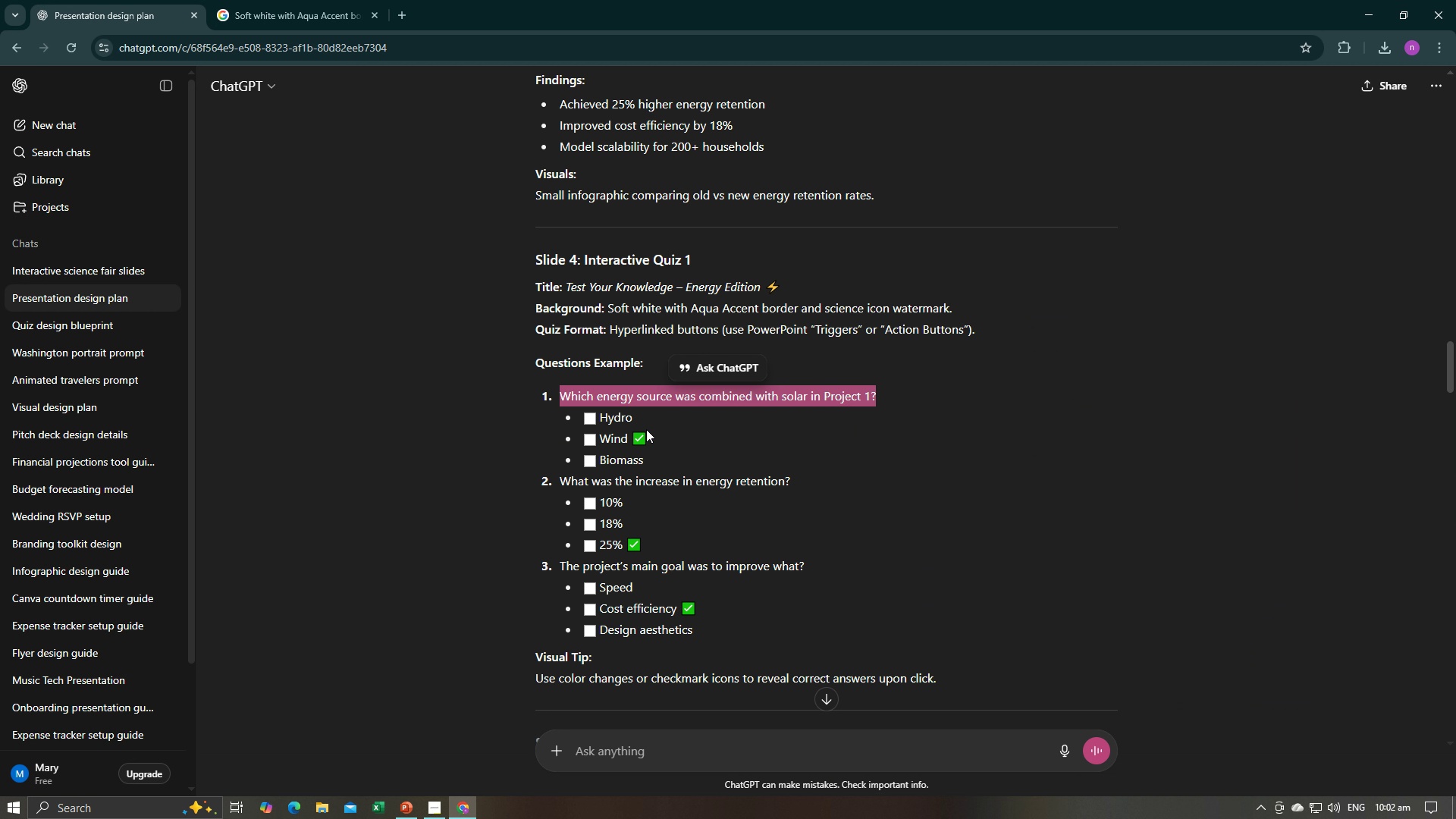 
key(Control+C)
 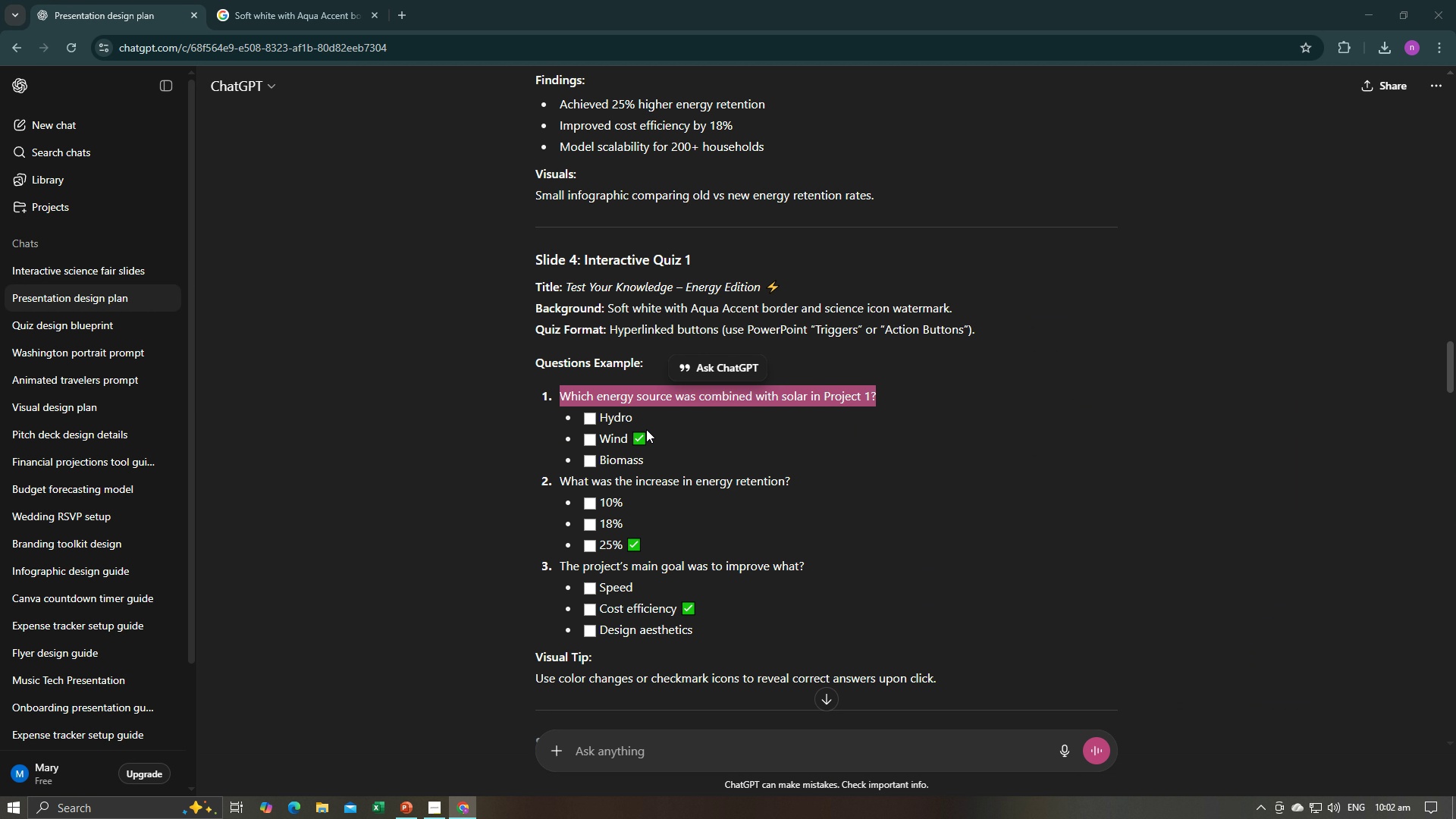 
key(Alt+AltLeft)
 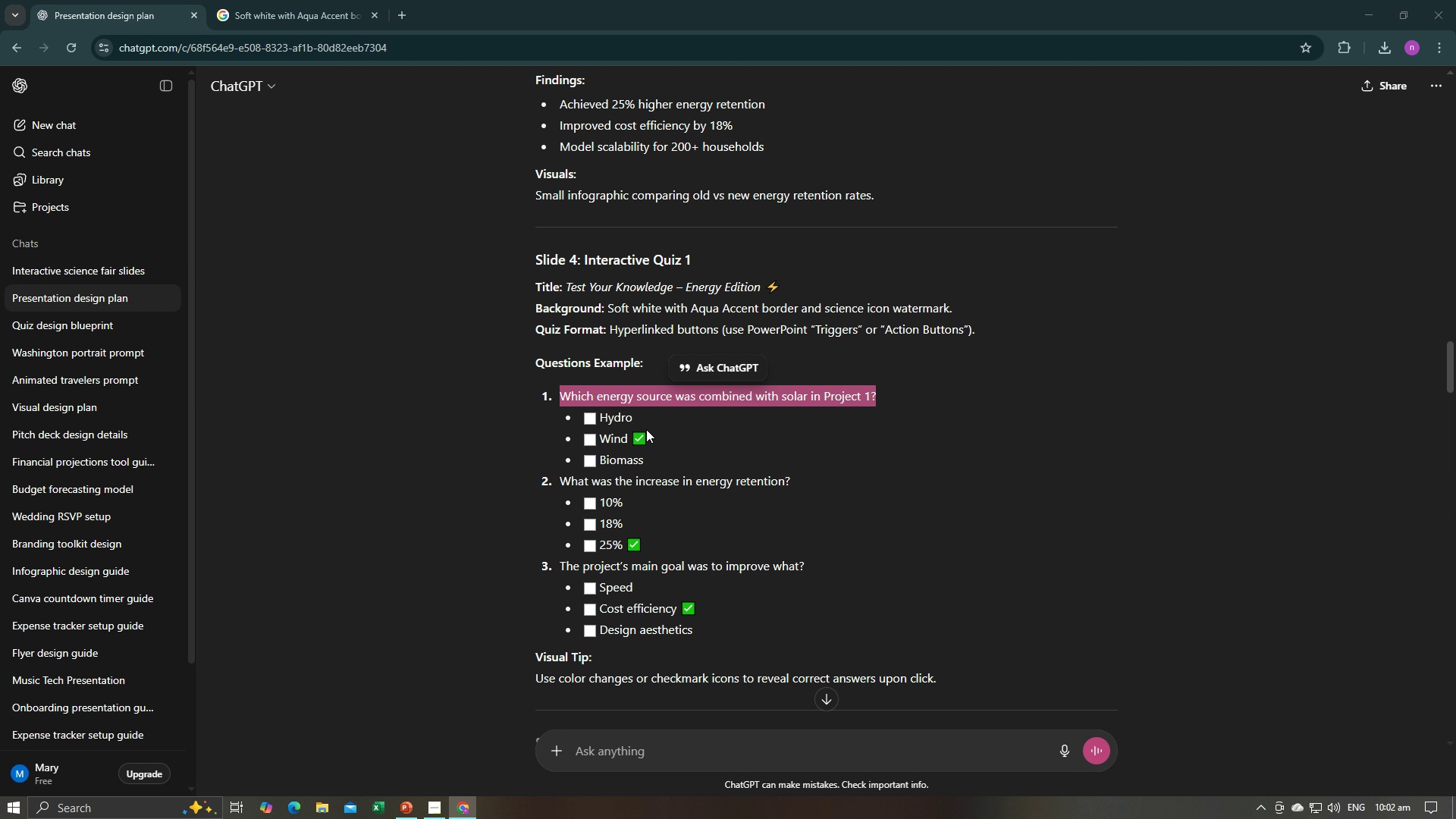 
key(Alt+Tab)
 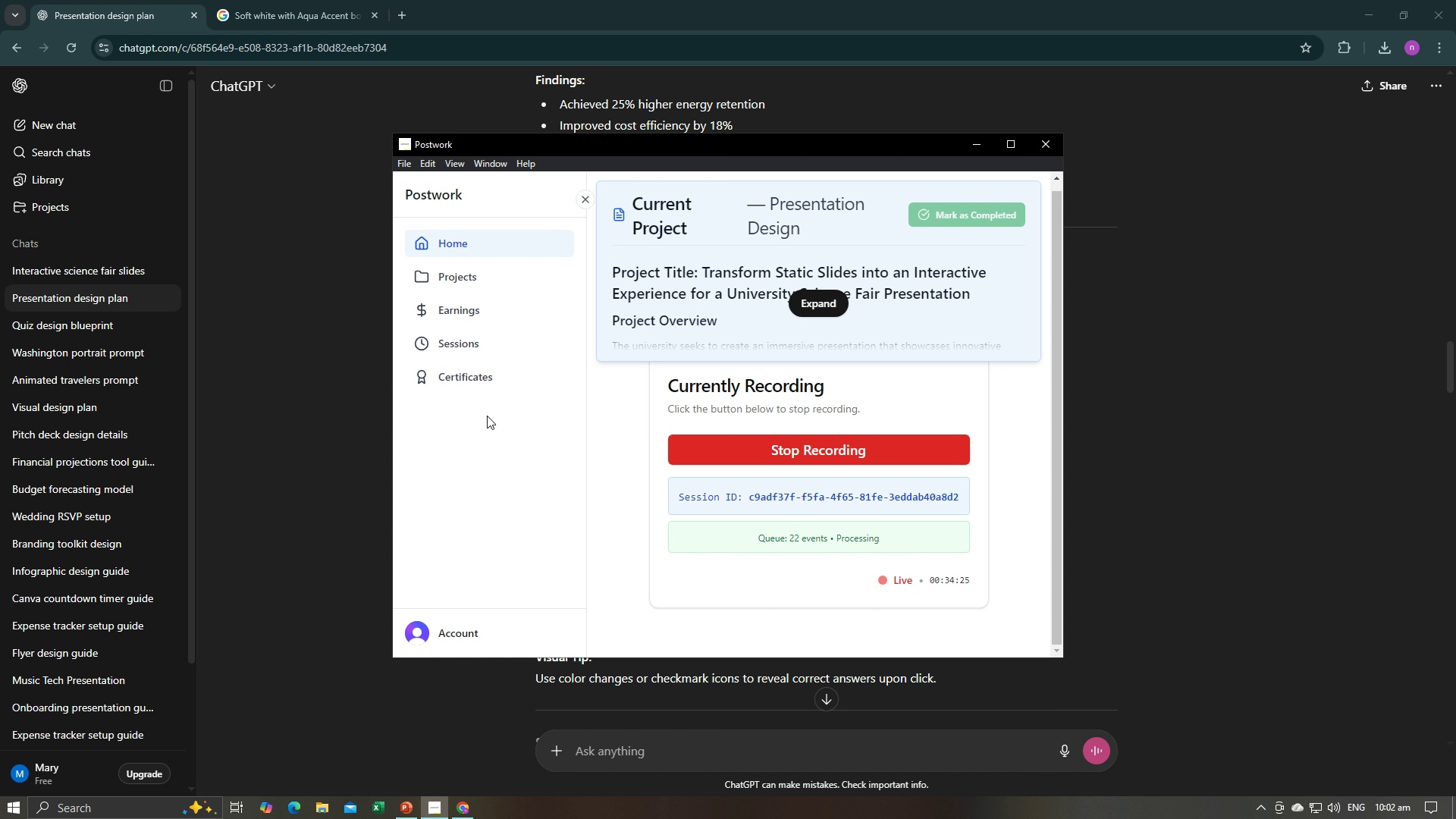 
key(Alt+AltLeft)
 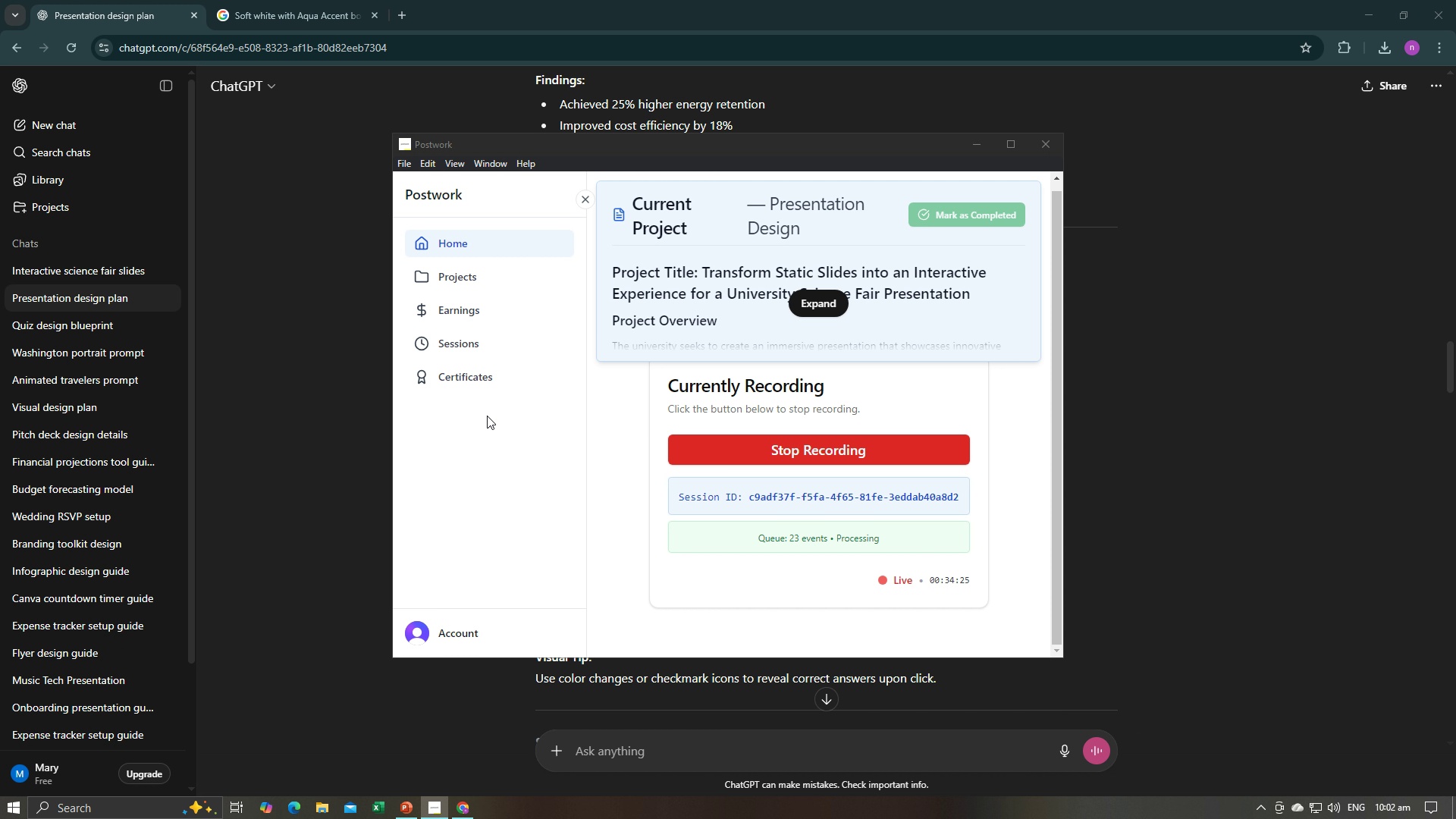 
key(Alt+Tab)
 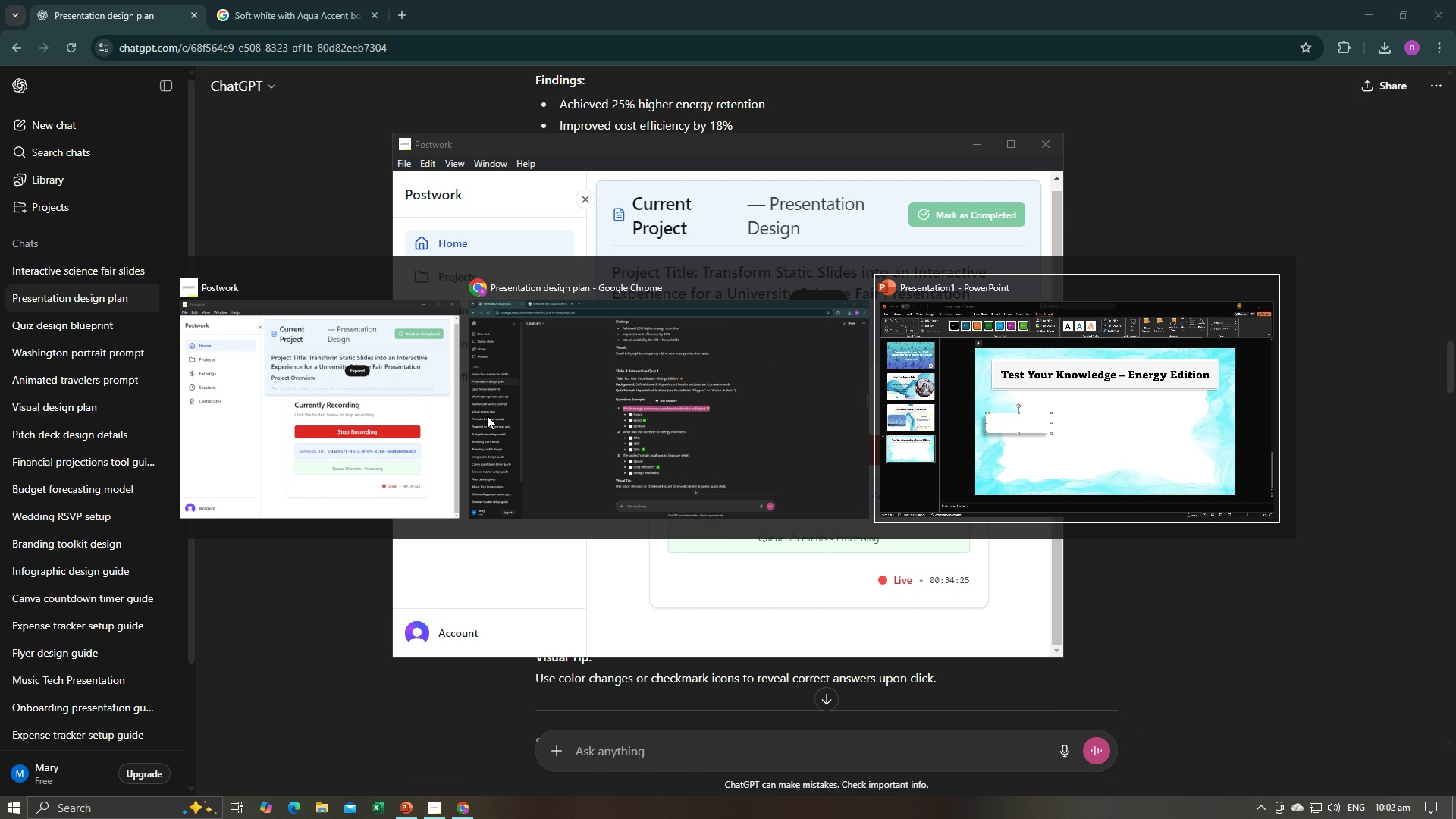 
key(Alt+Tab)
 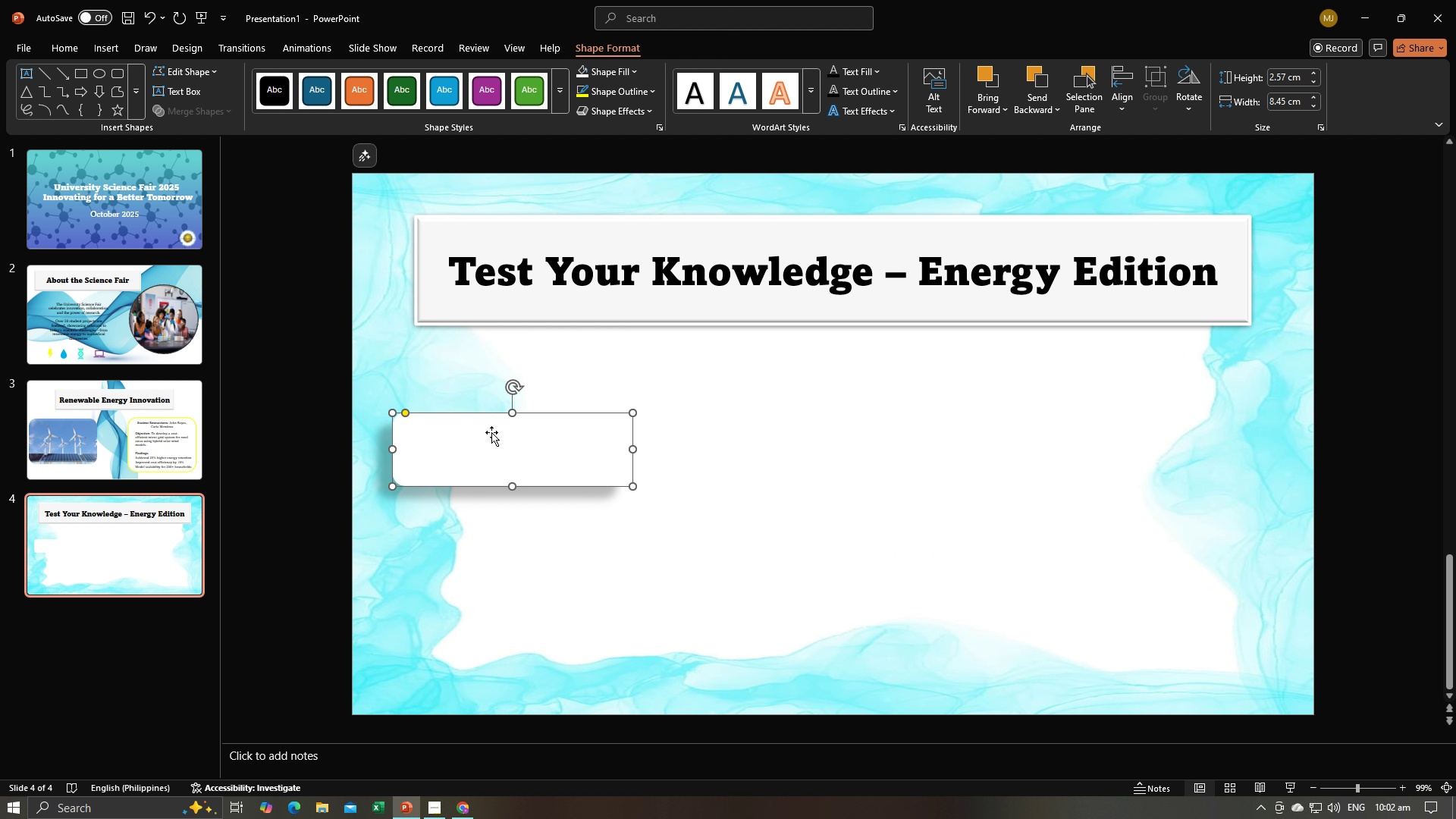 
double_click([491, 432])
 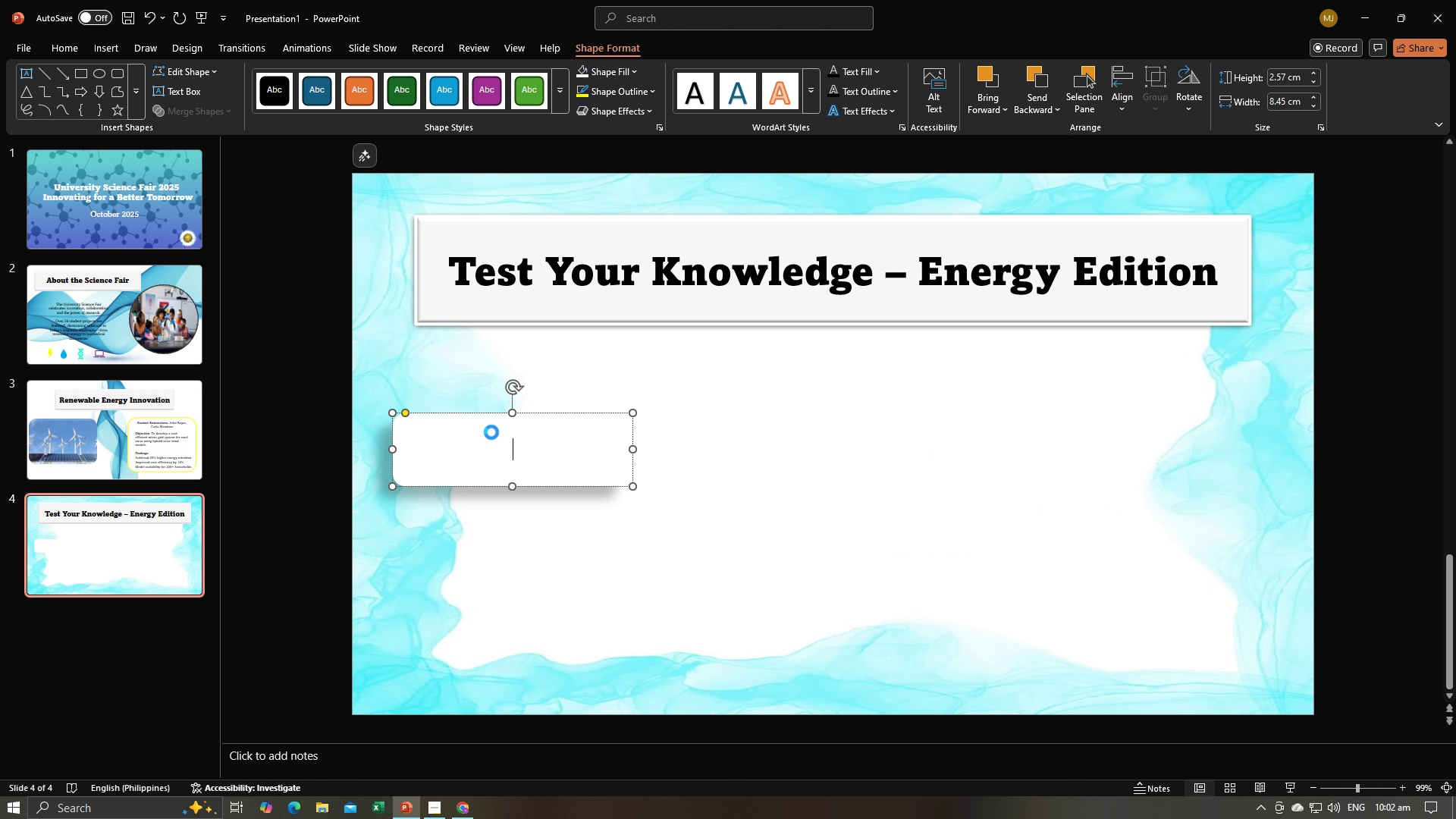 
key(Control+V)
 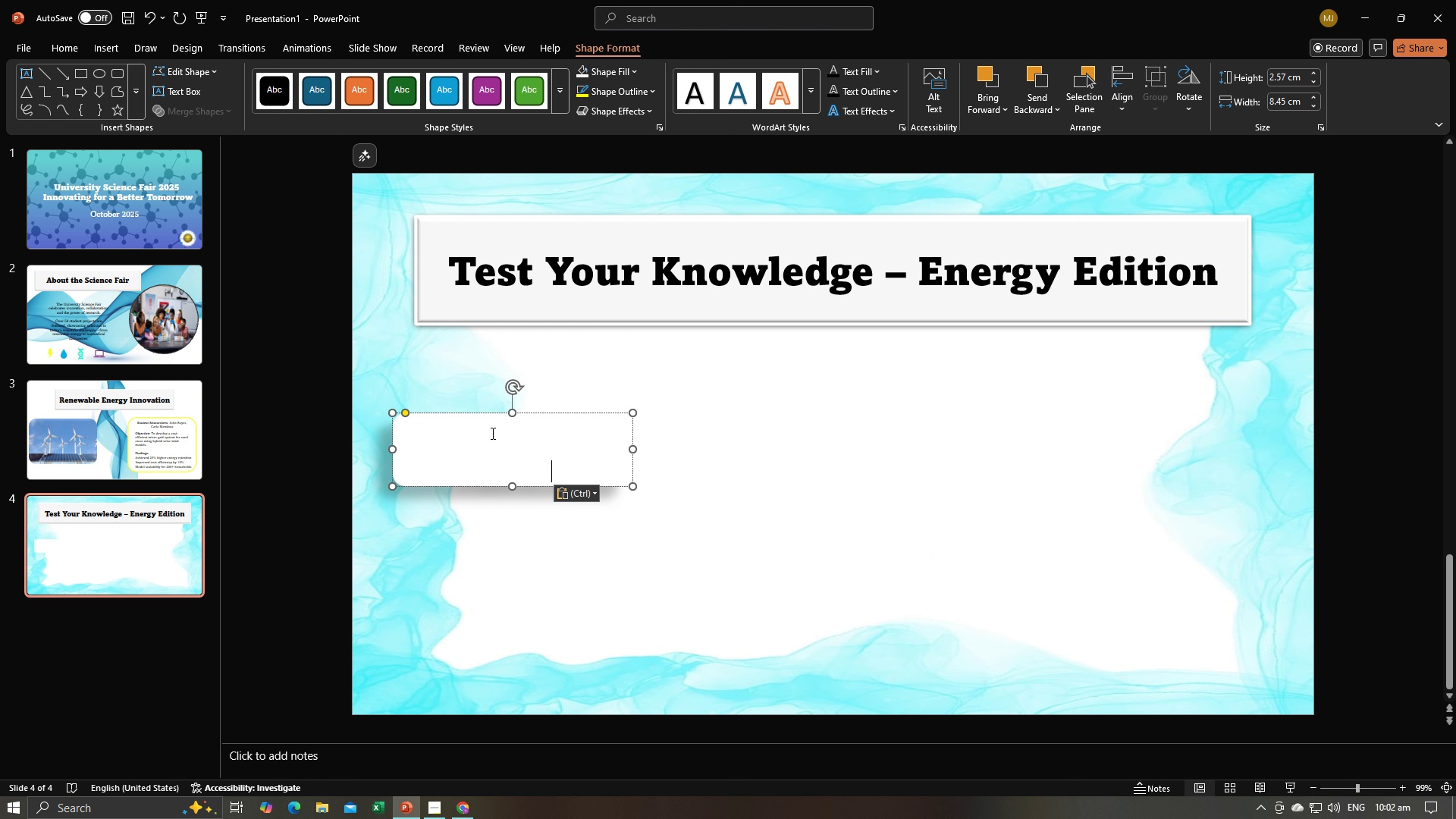 
key(Control+A)
 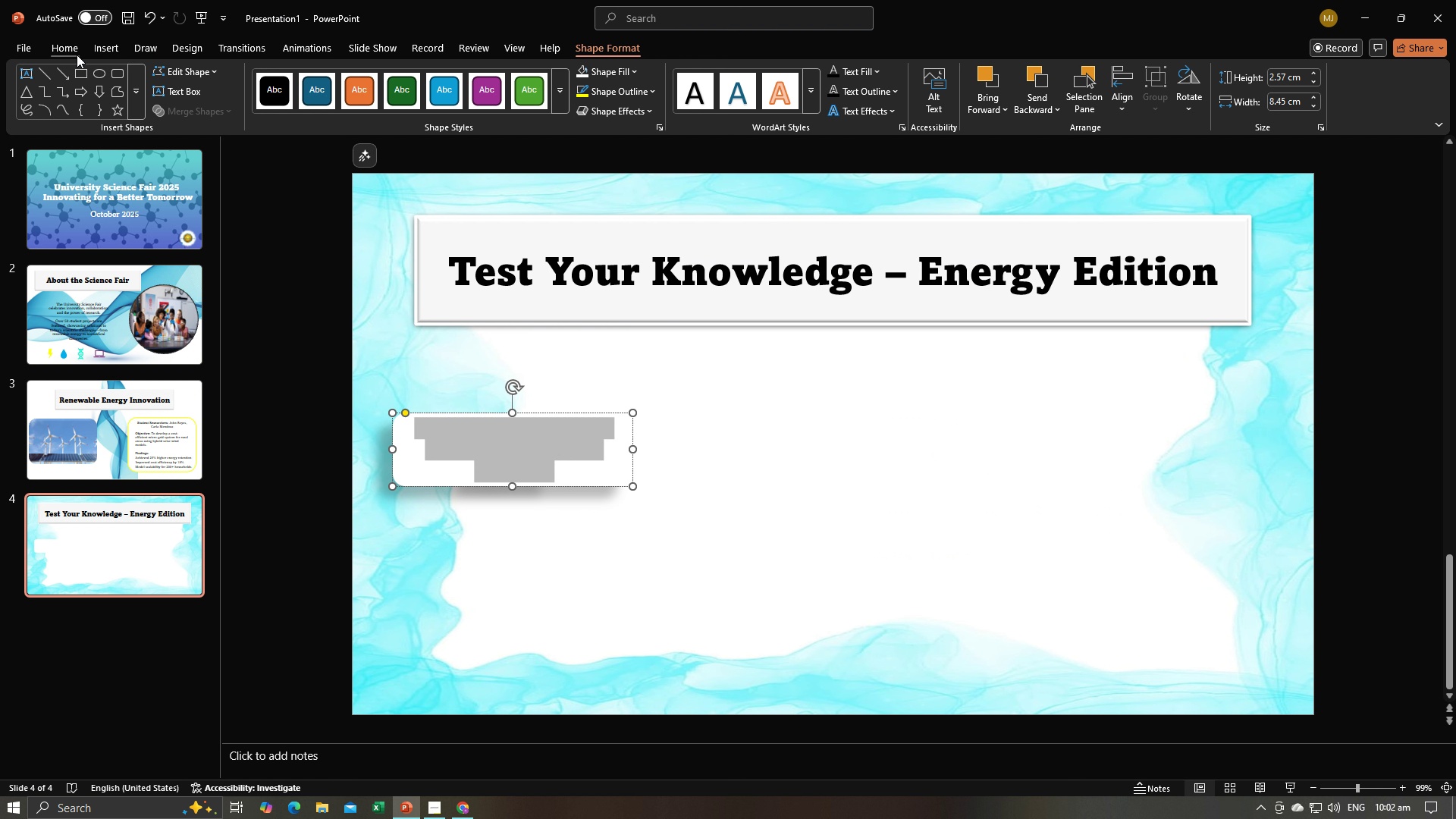 
left_click([79, 52])
 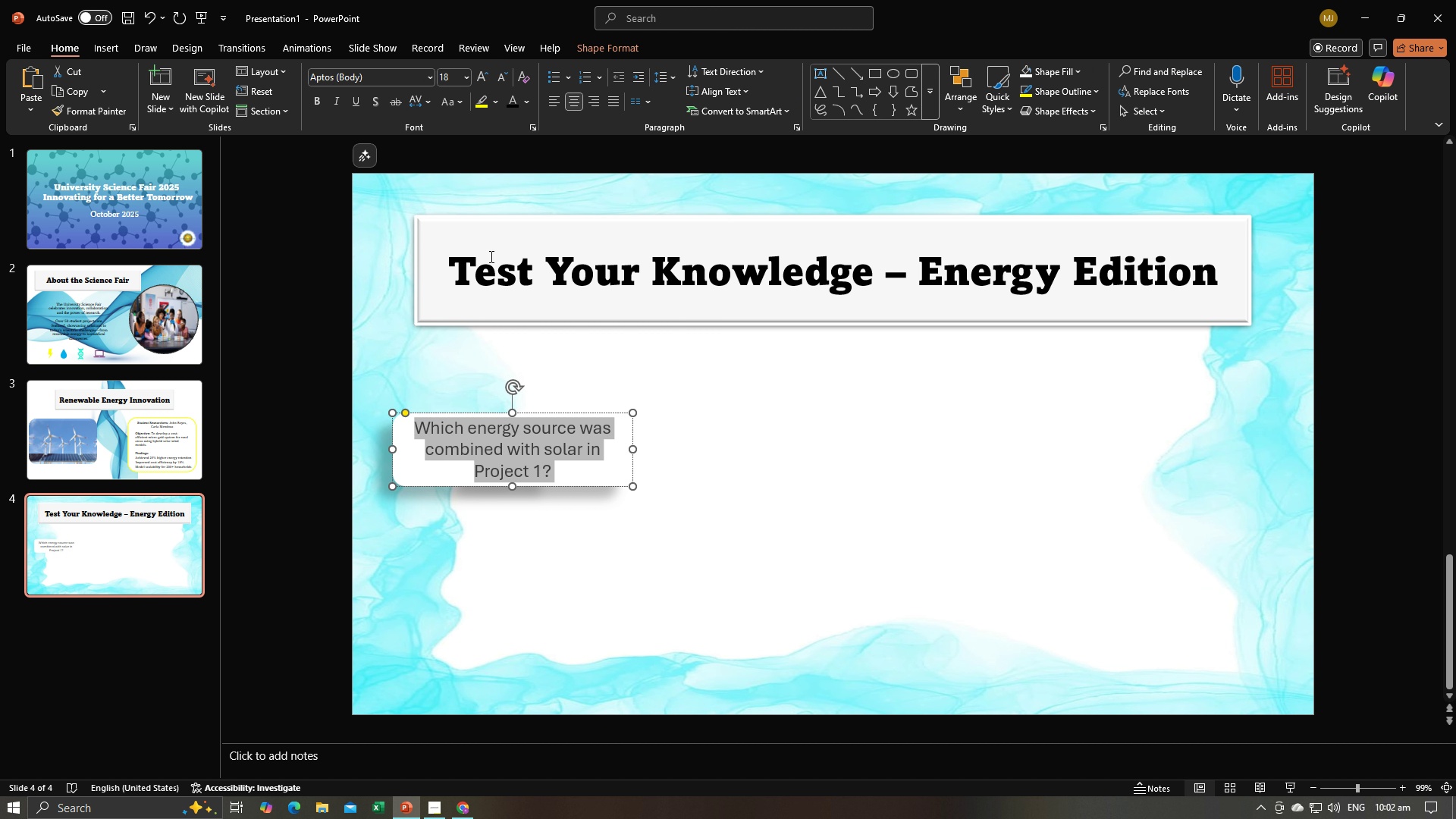 
left_click([322, 227])
 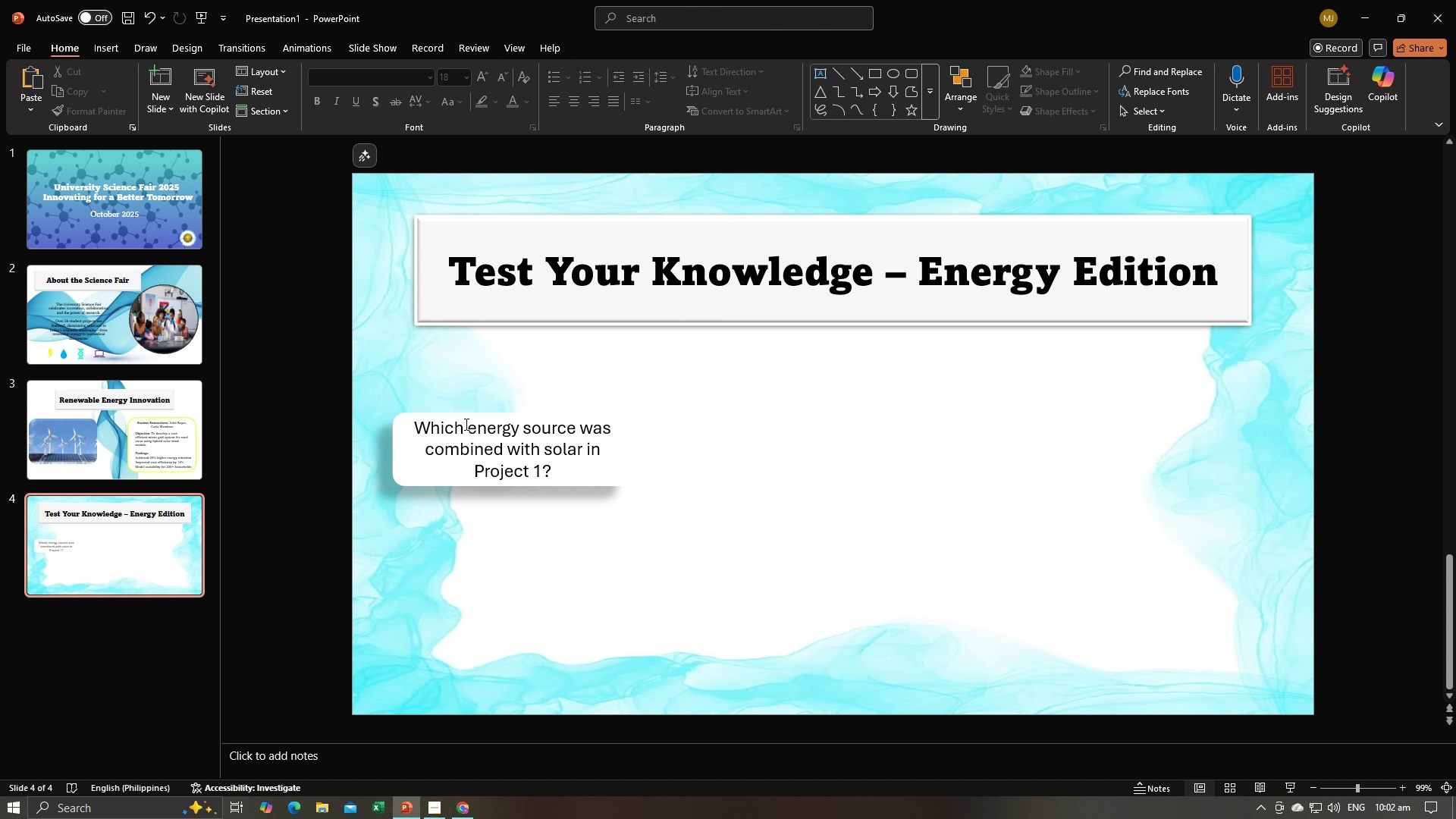 
left_click([474, 435])
 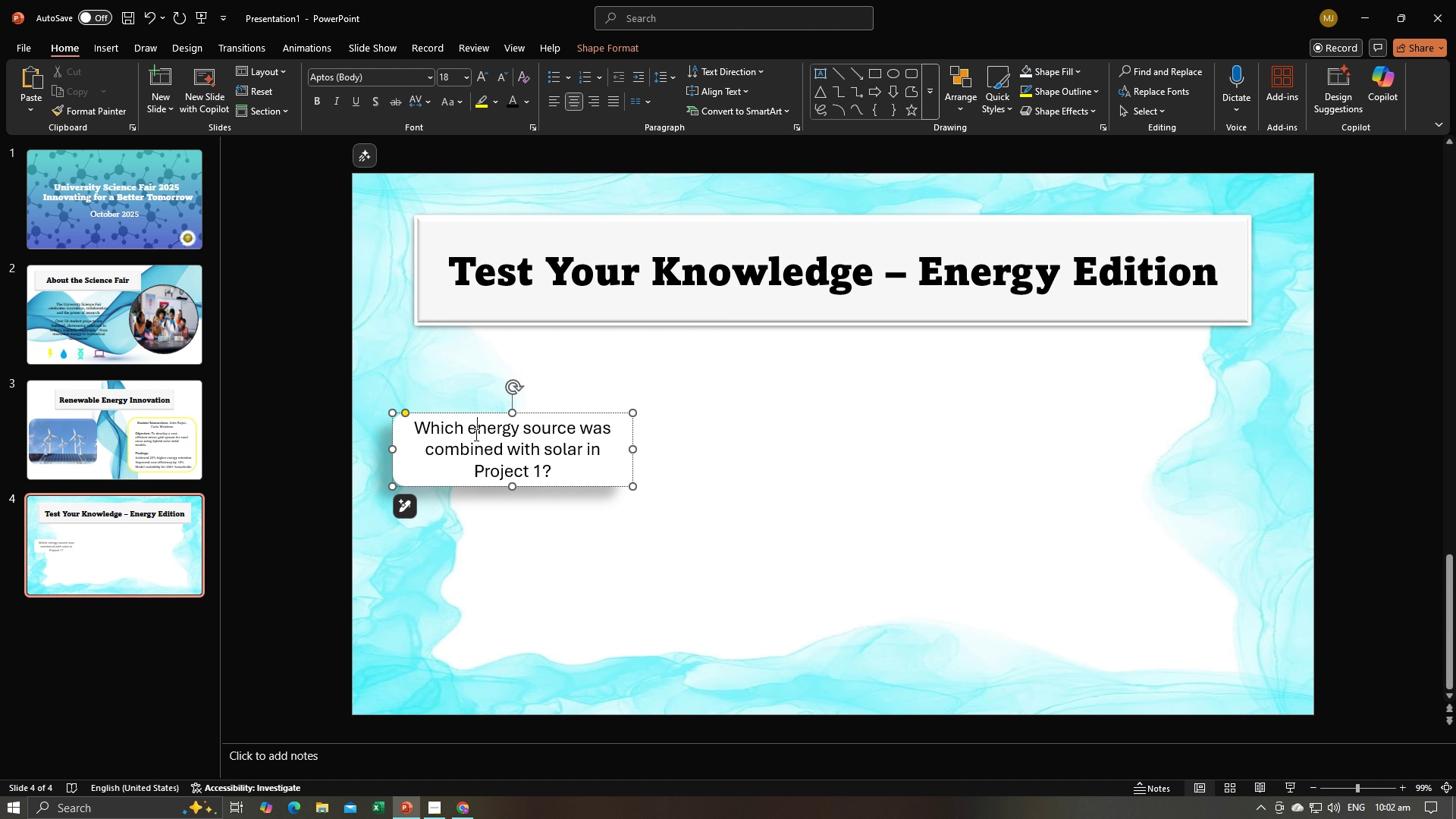 
key(Control+A)
 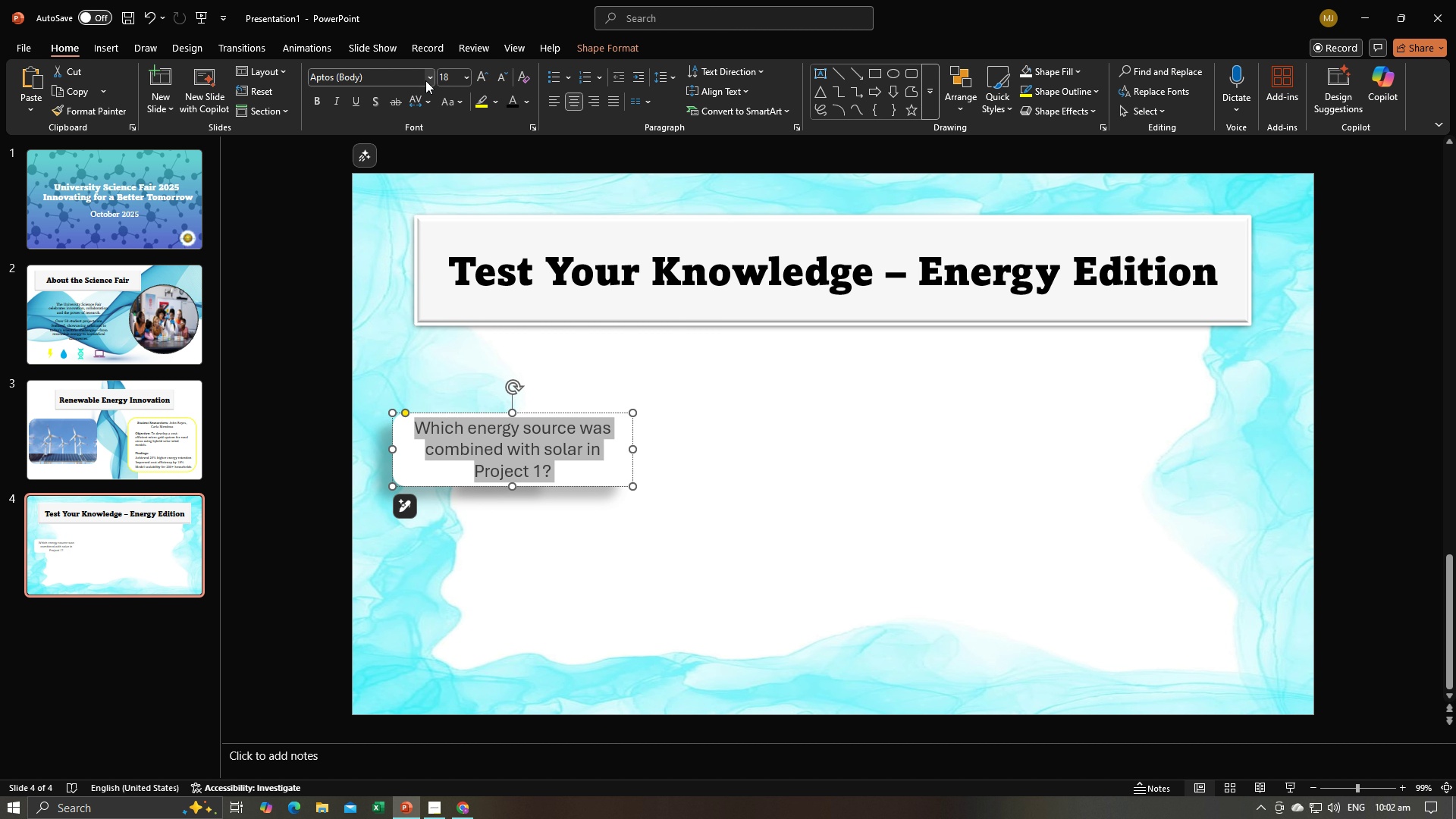 
left_click([425, 80])
 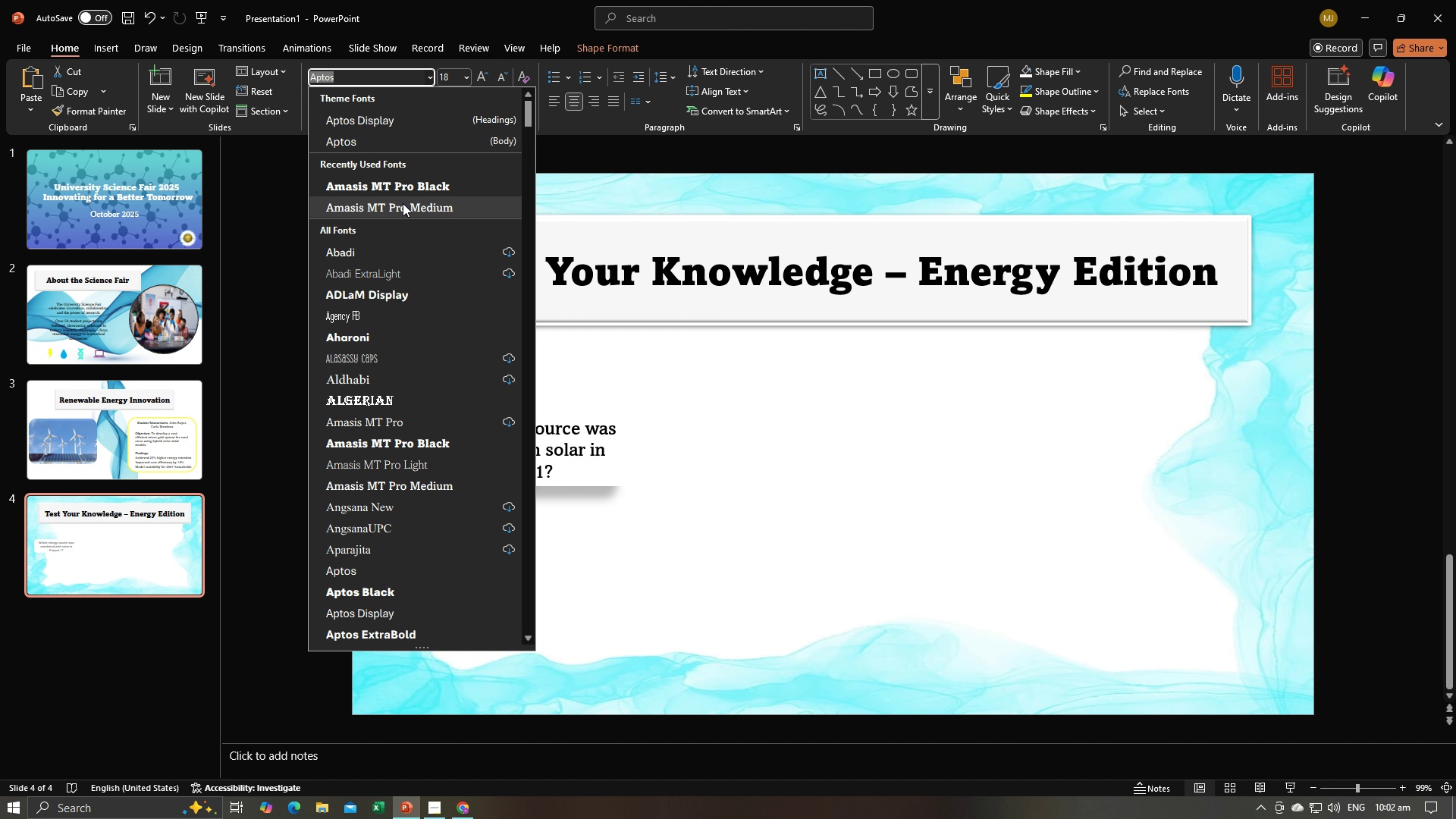 
left_click([403, 203])
 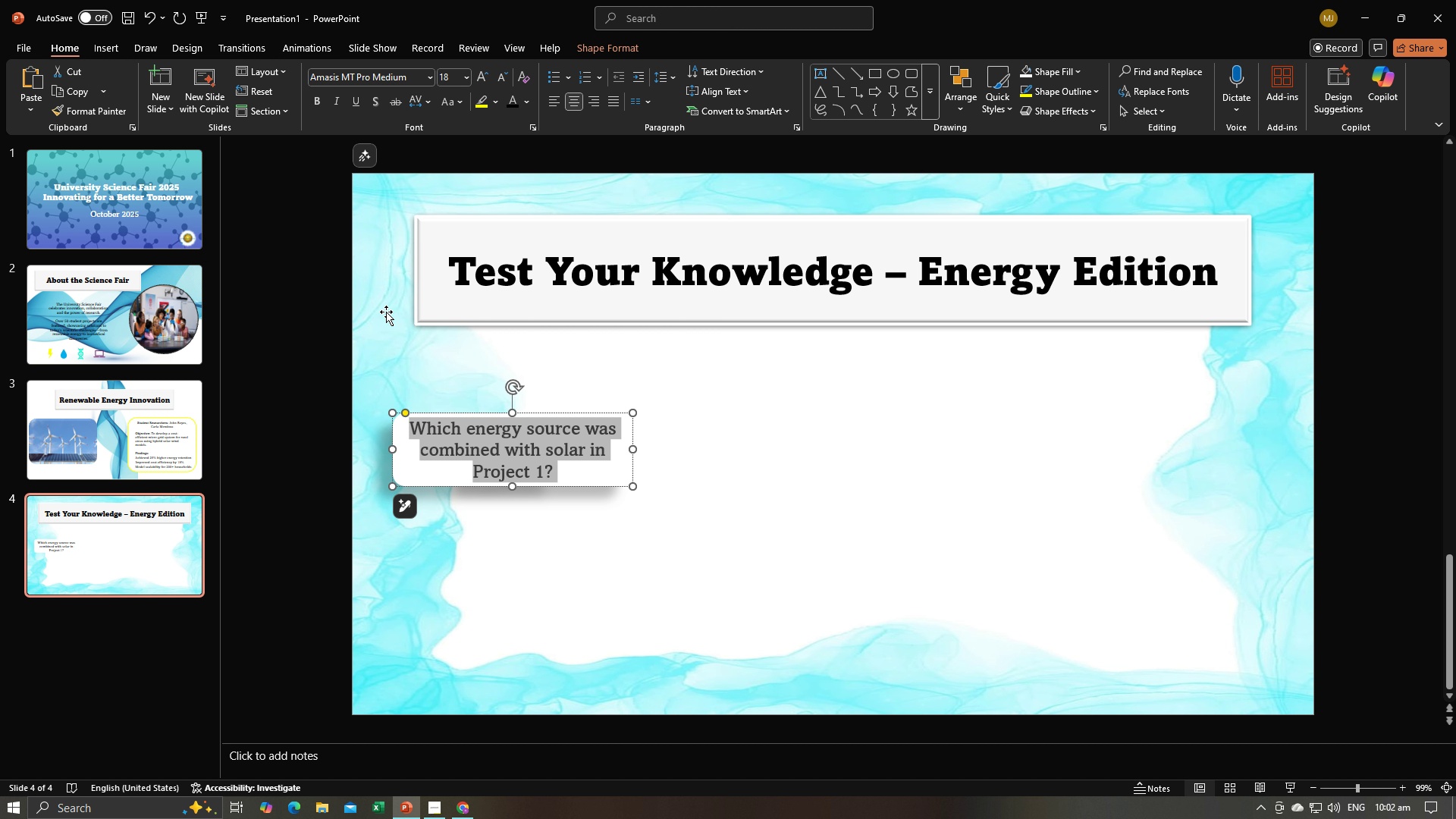 
left_click([331, 419])
 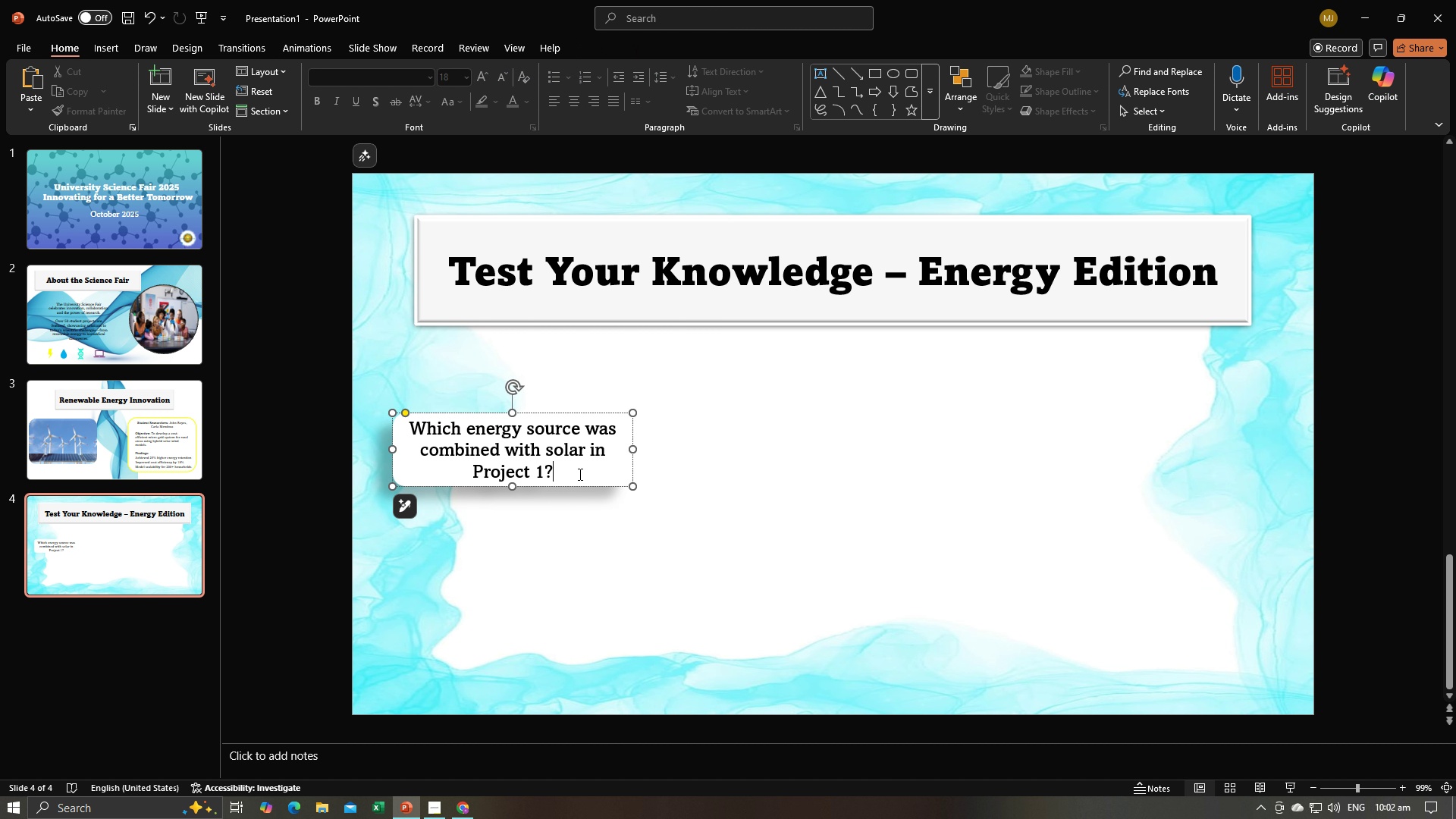 
left_click([579, 474])
 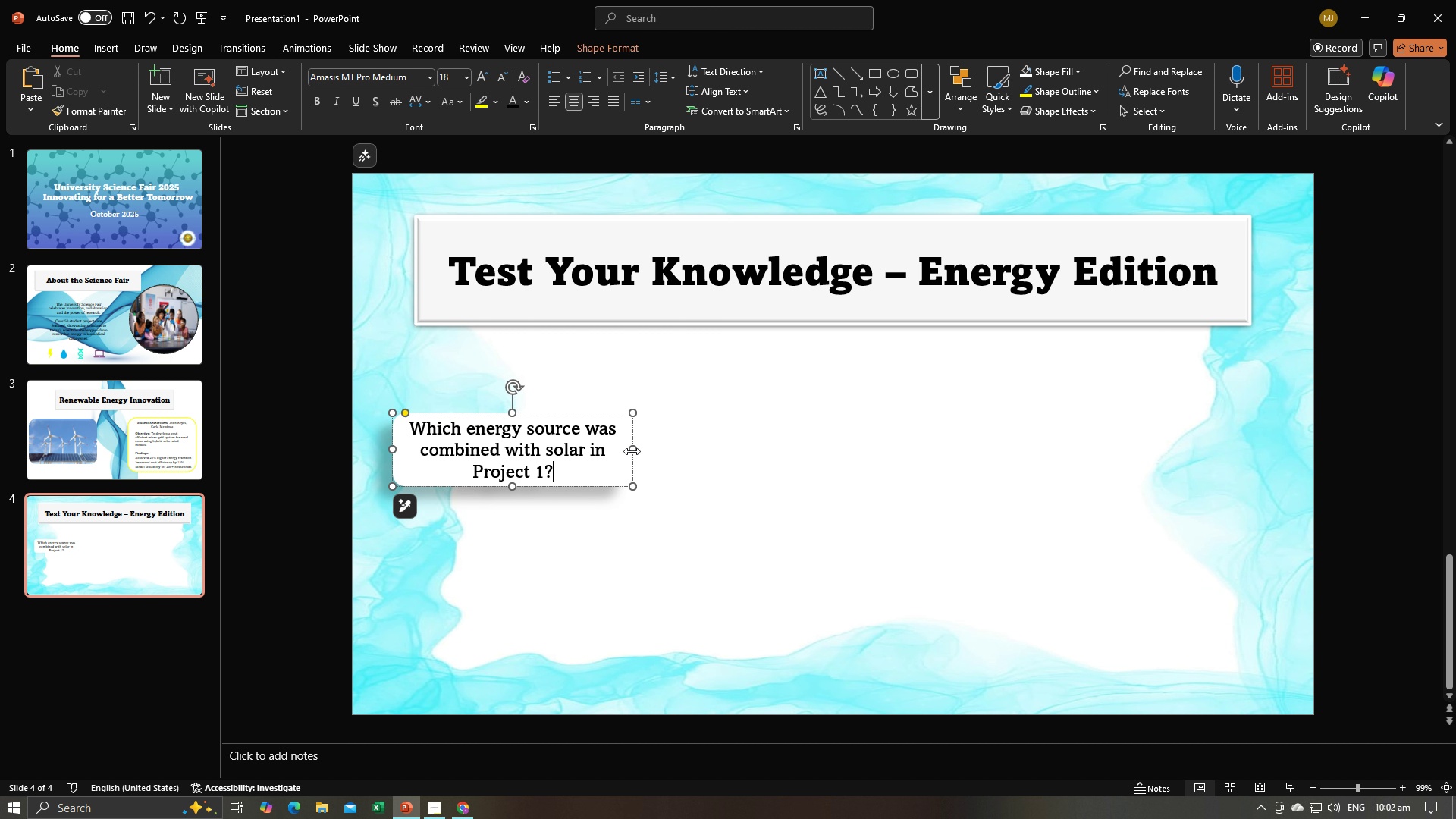 
left_click_drag(start_coordinate=[632, 451], to_coordinate=[639, 451])
 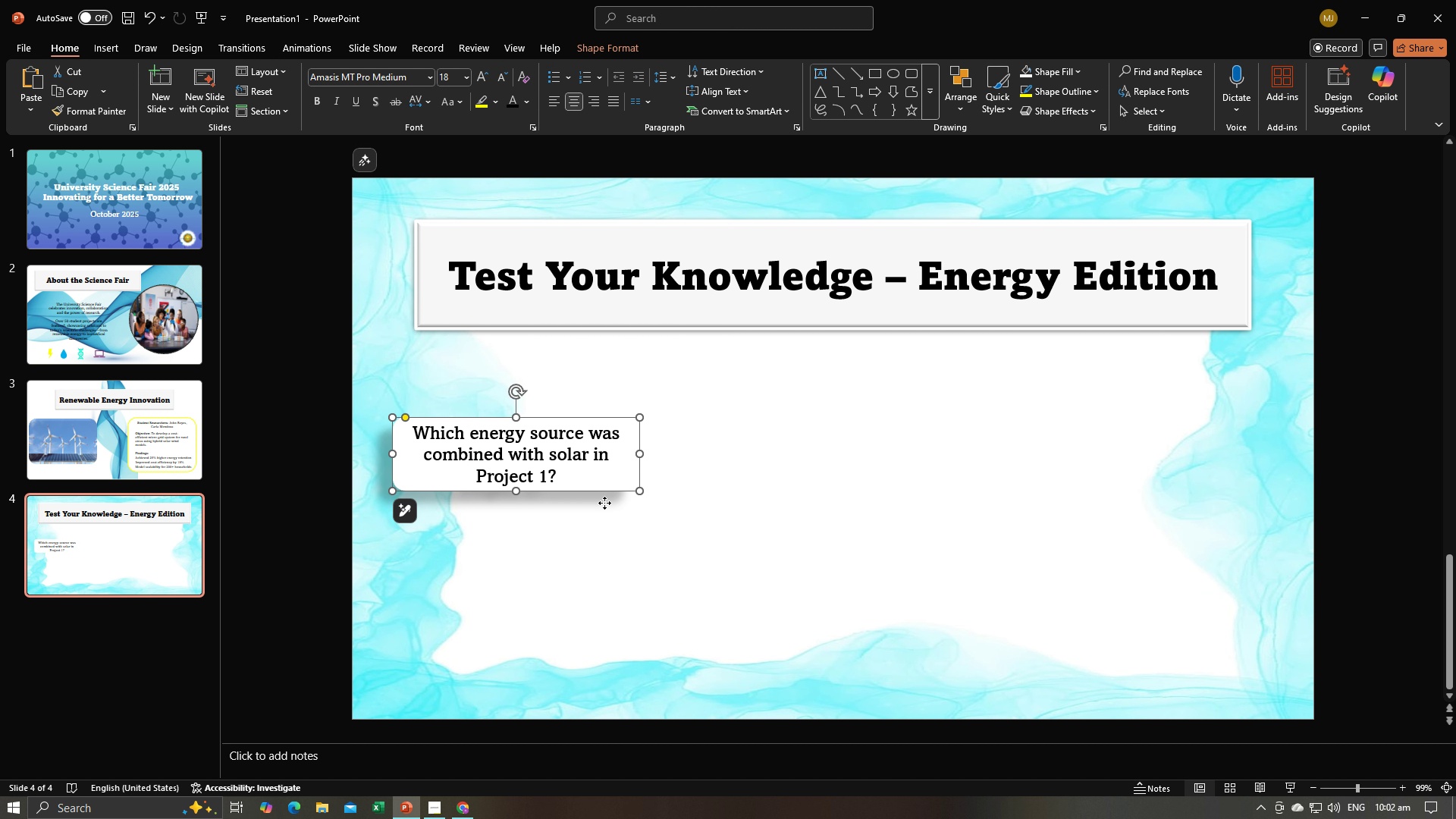 
left_click([604, 503])
 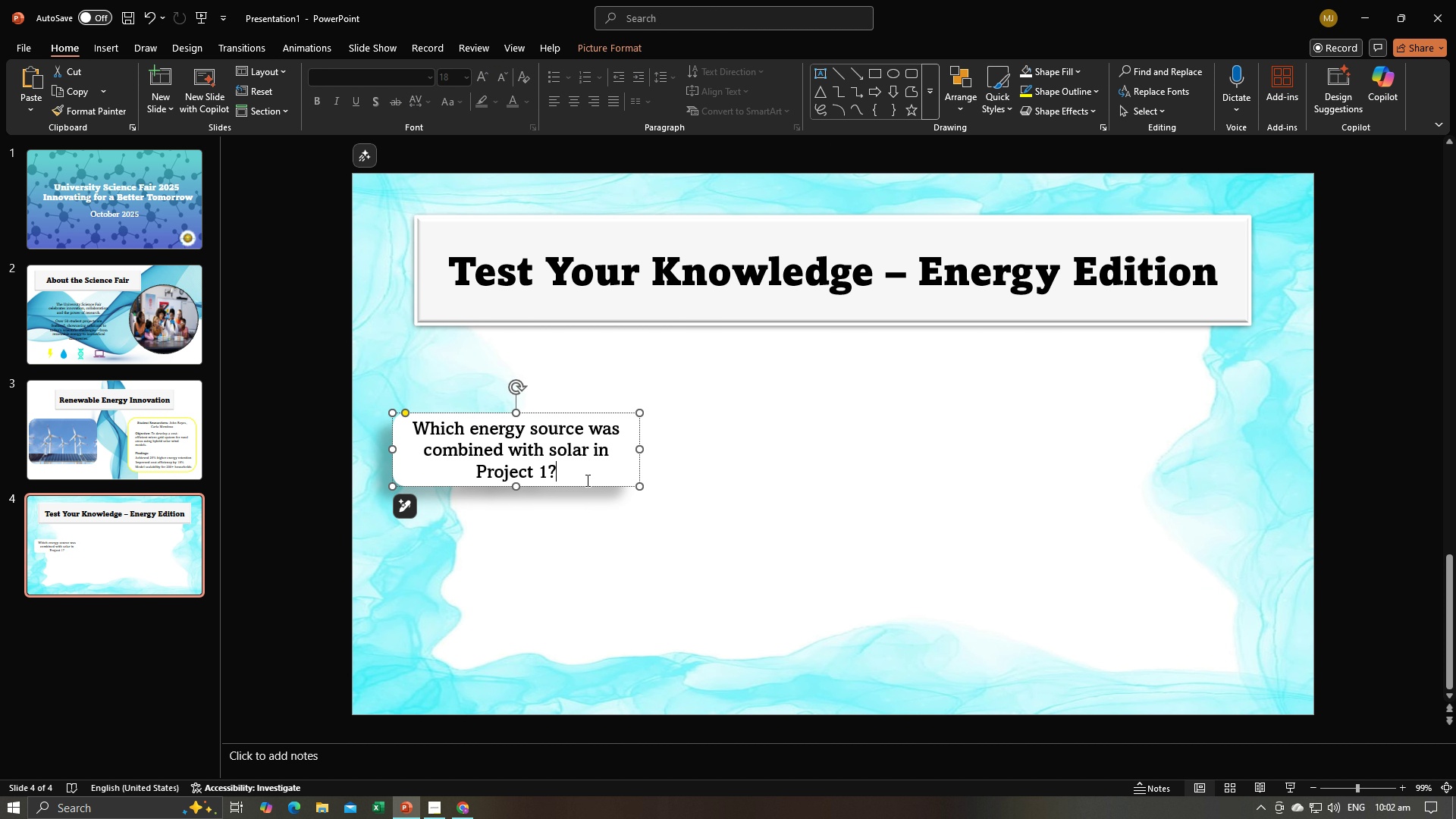 
left_click([586, 480])
 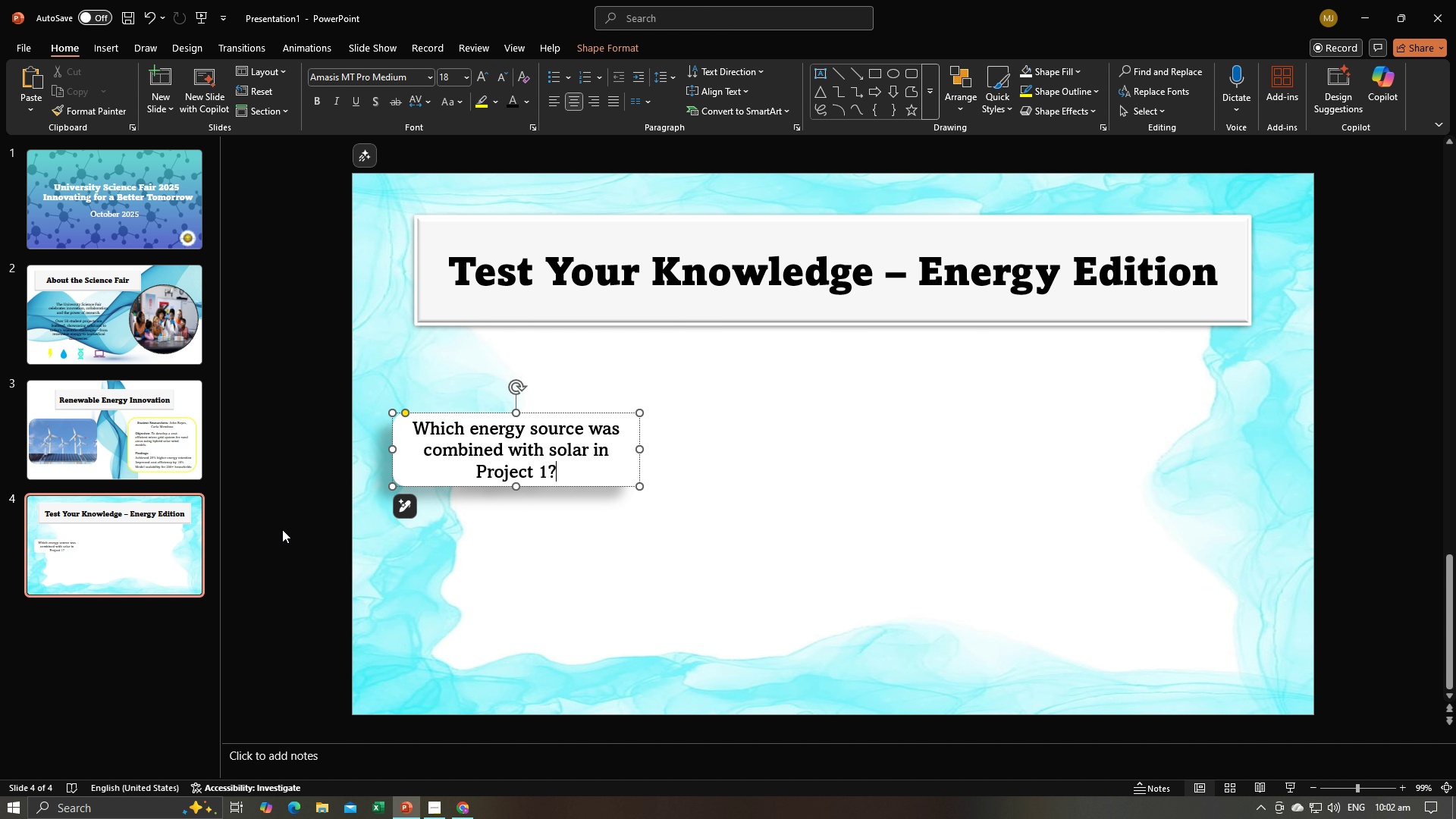 
left_click([281, 529])
 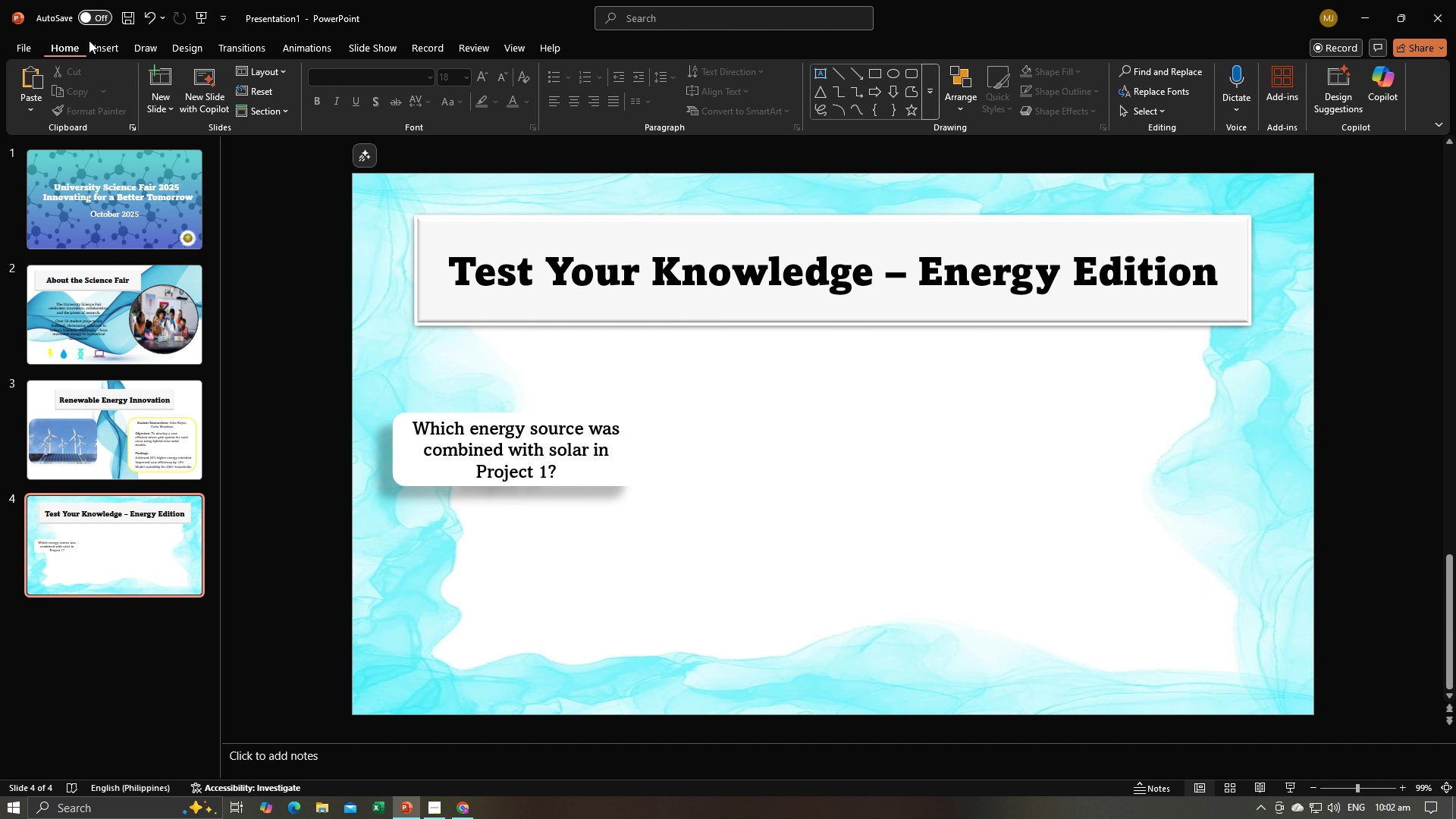 
left_click([93, 43])
 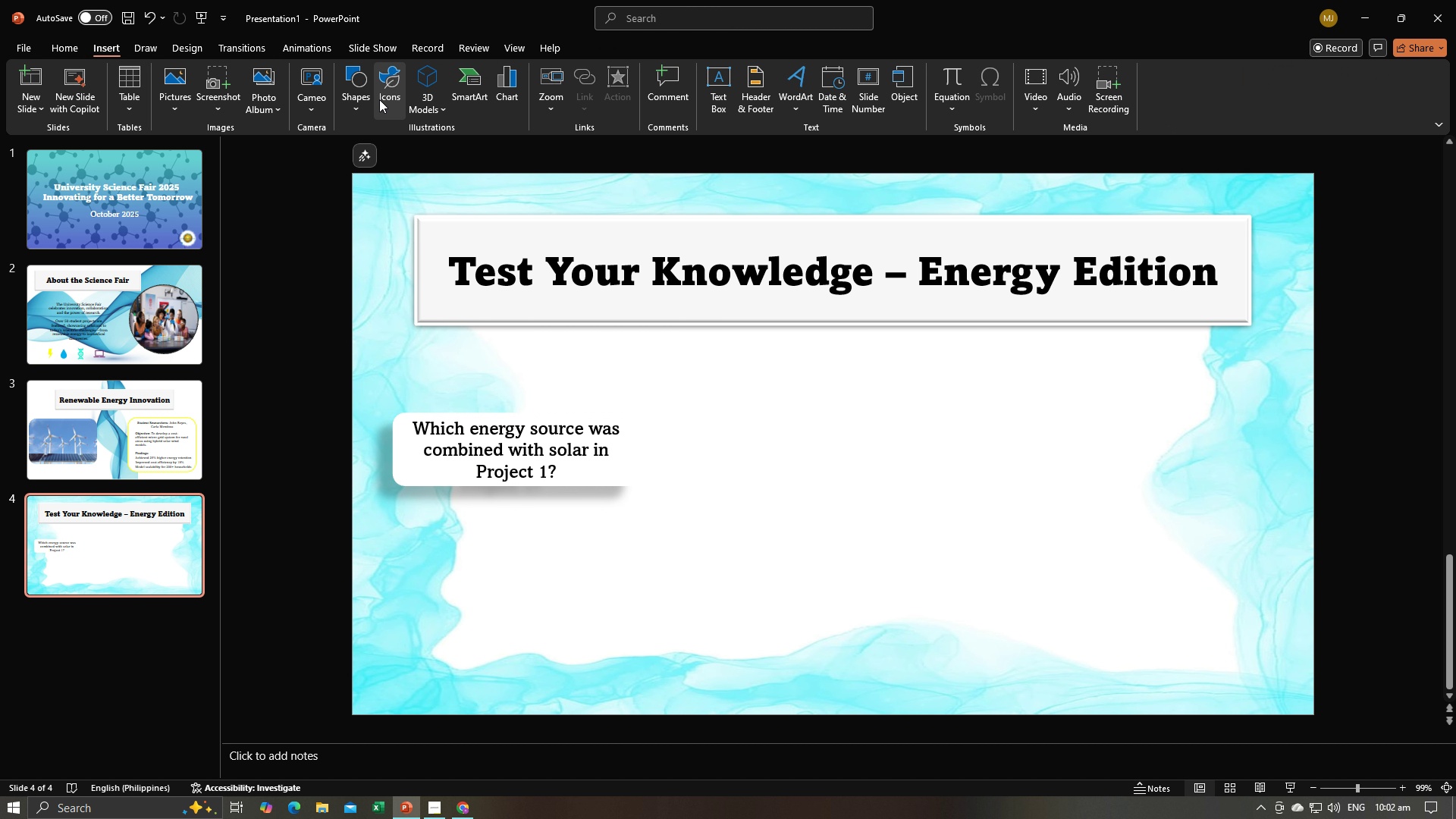 
left_click([355, 93])
 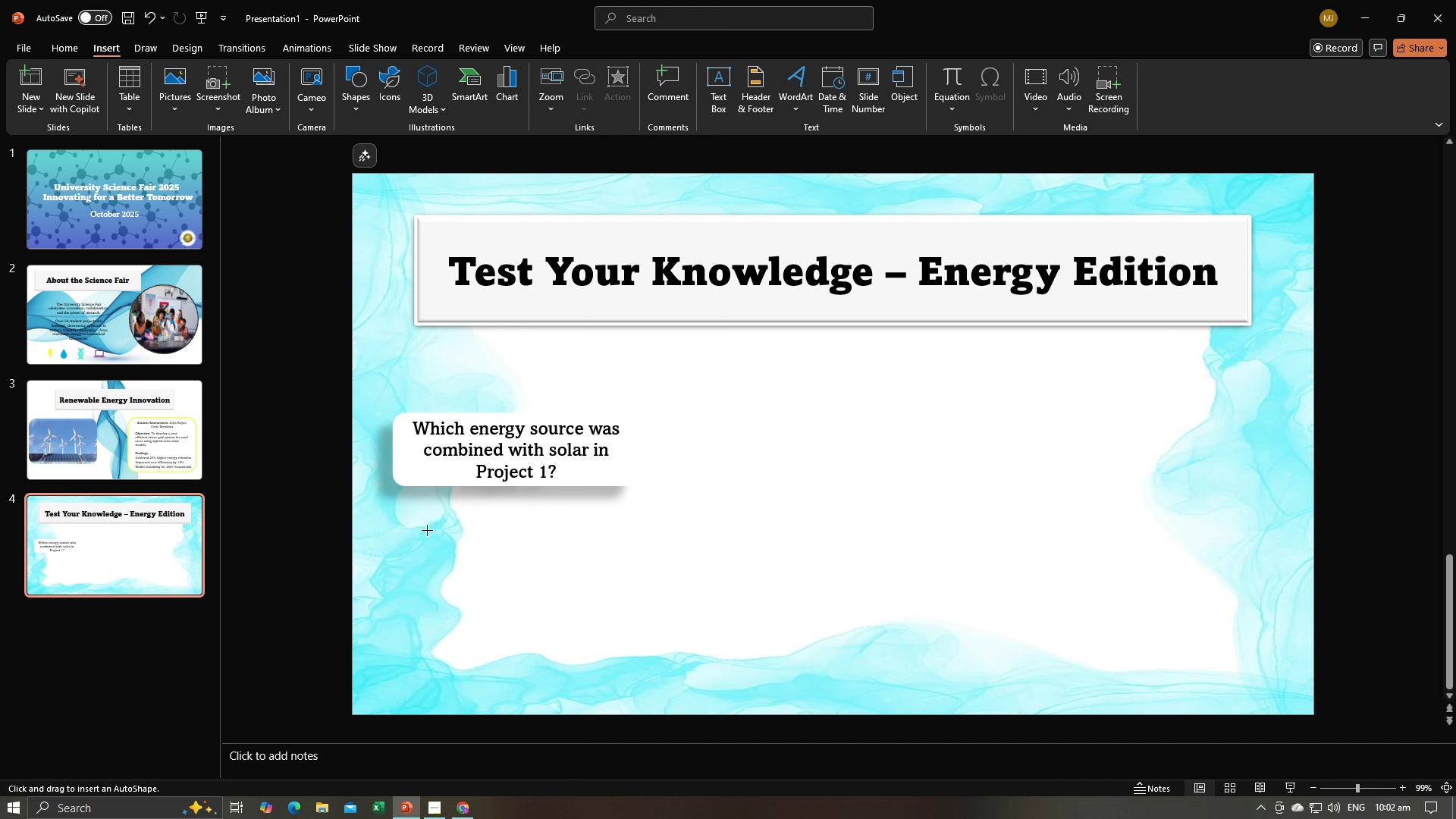 
left_click_drag(start_coordinate=[410, 524], to_coordinate=[627, 557])
 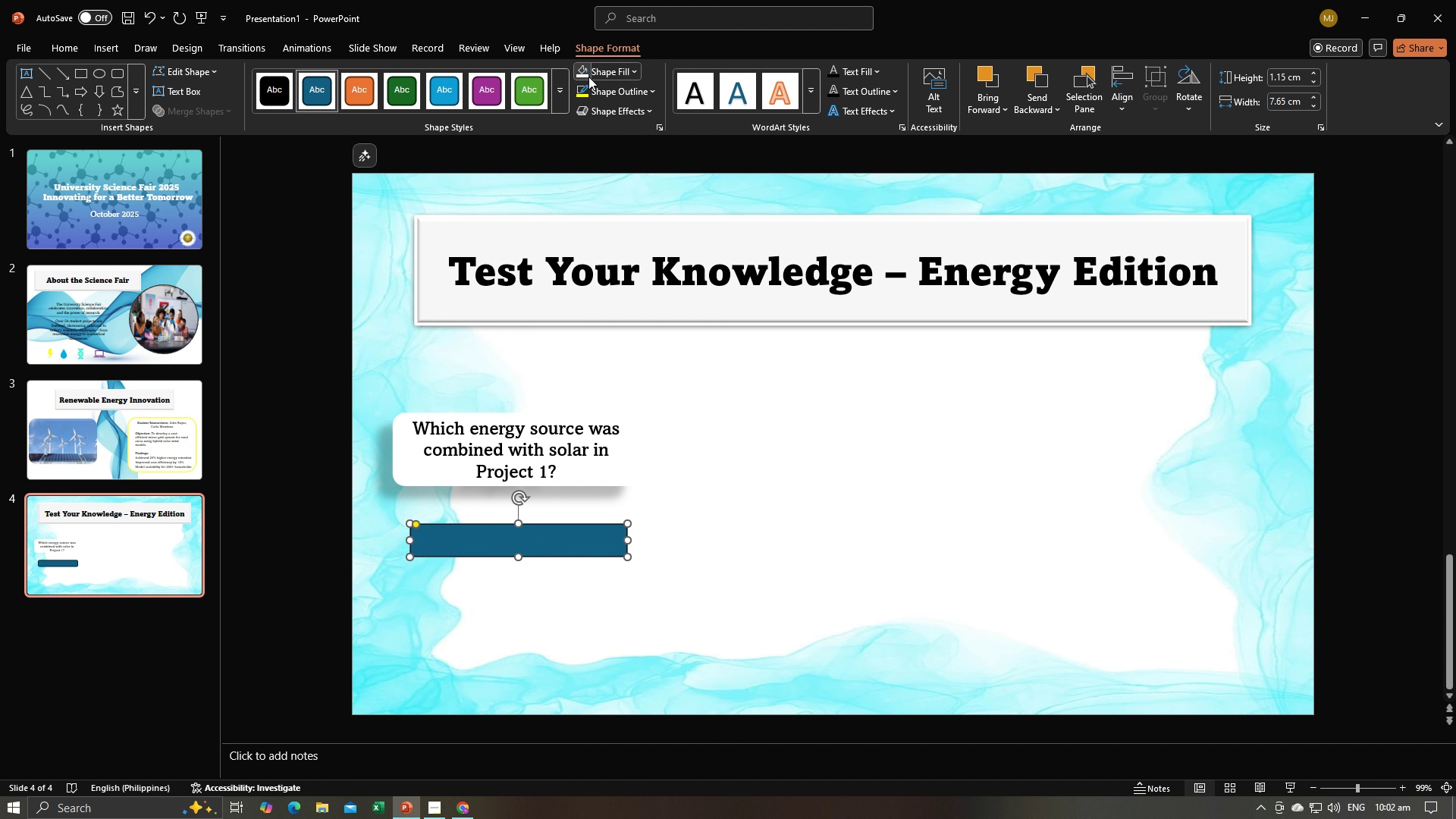 
left_click([585, 76])
 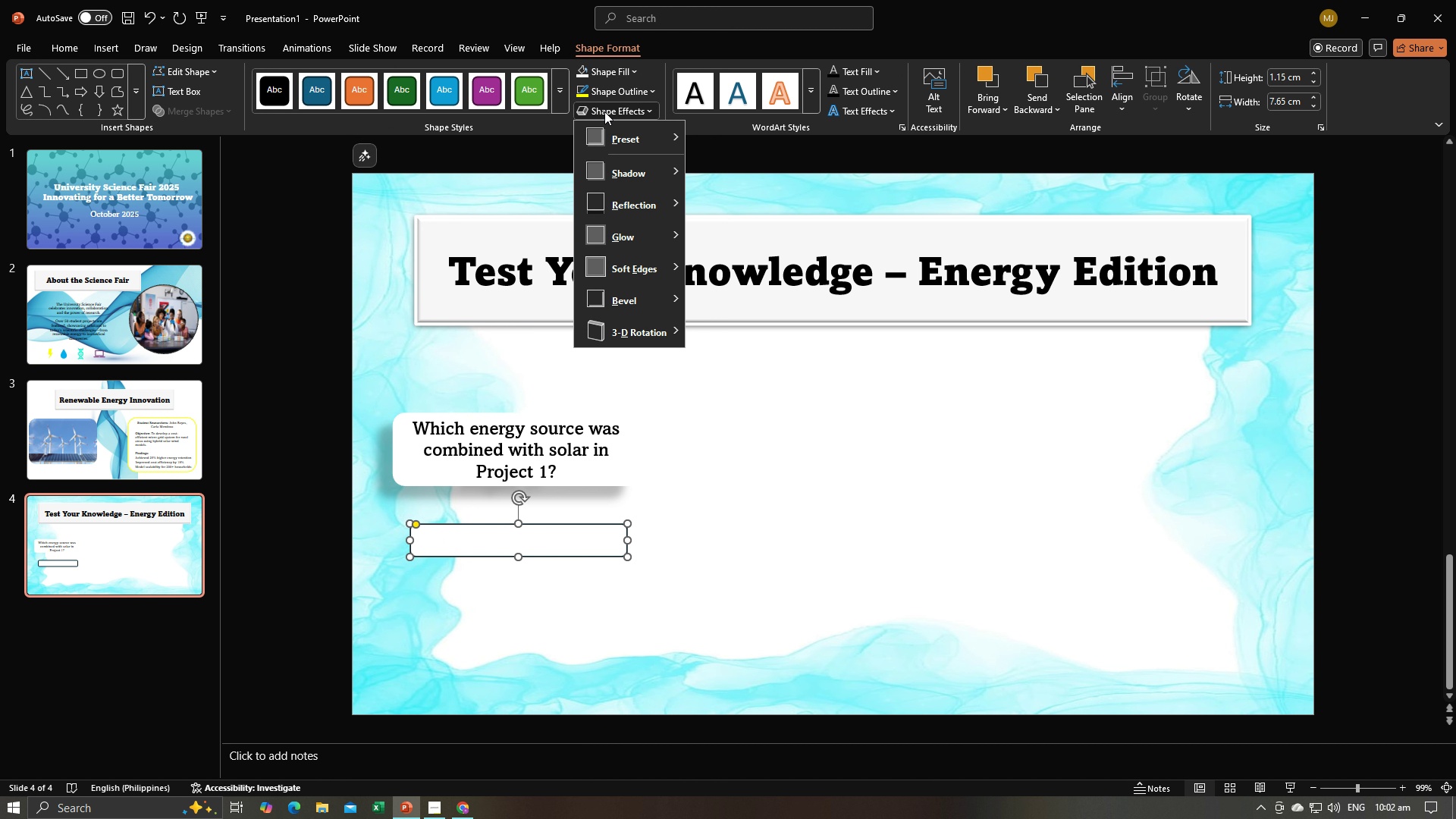 
left_click([604, 111])
 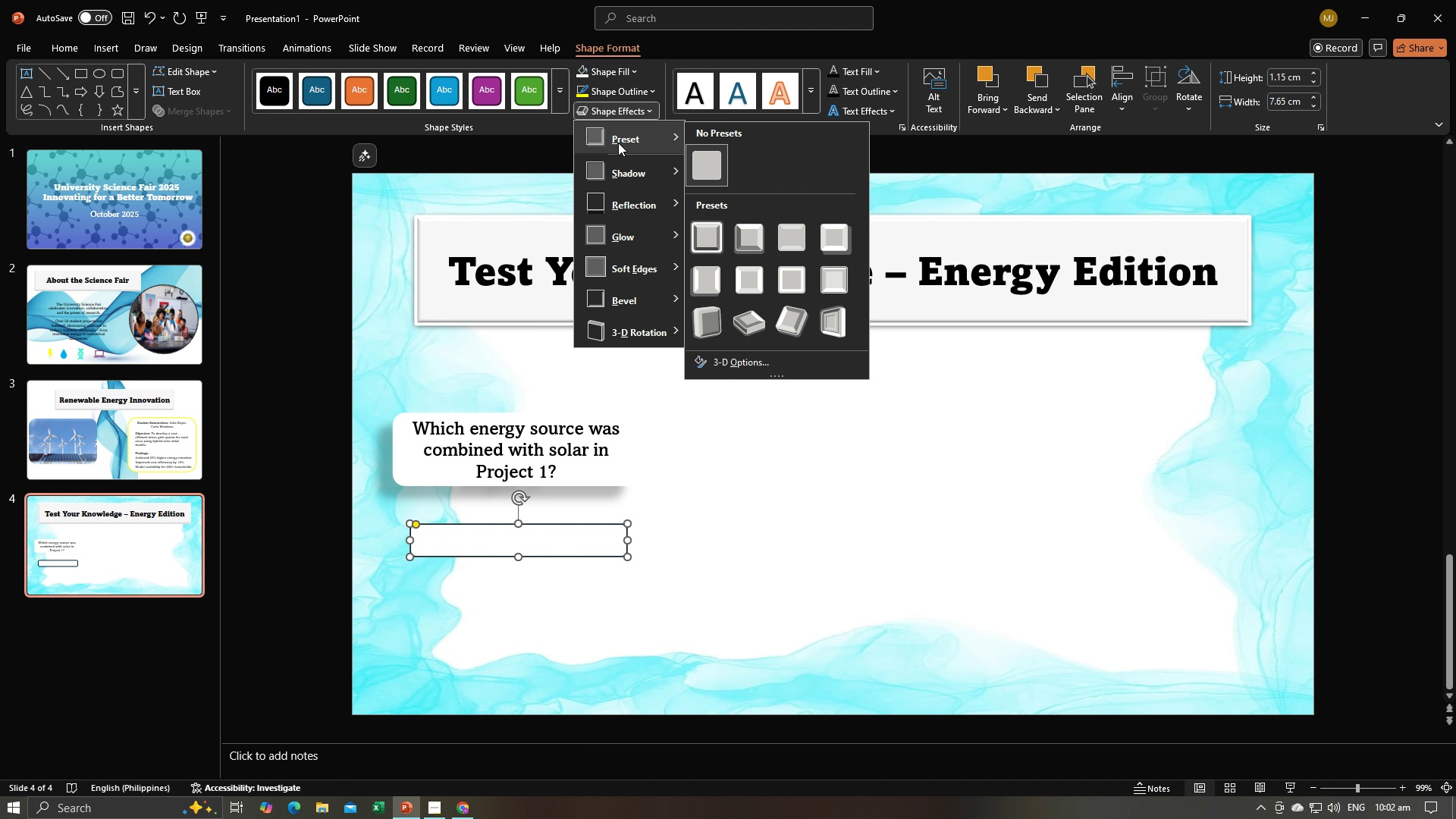 
left_click([618, 143])
 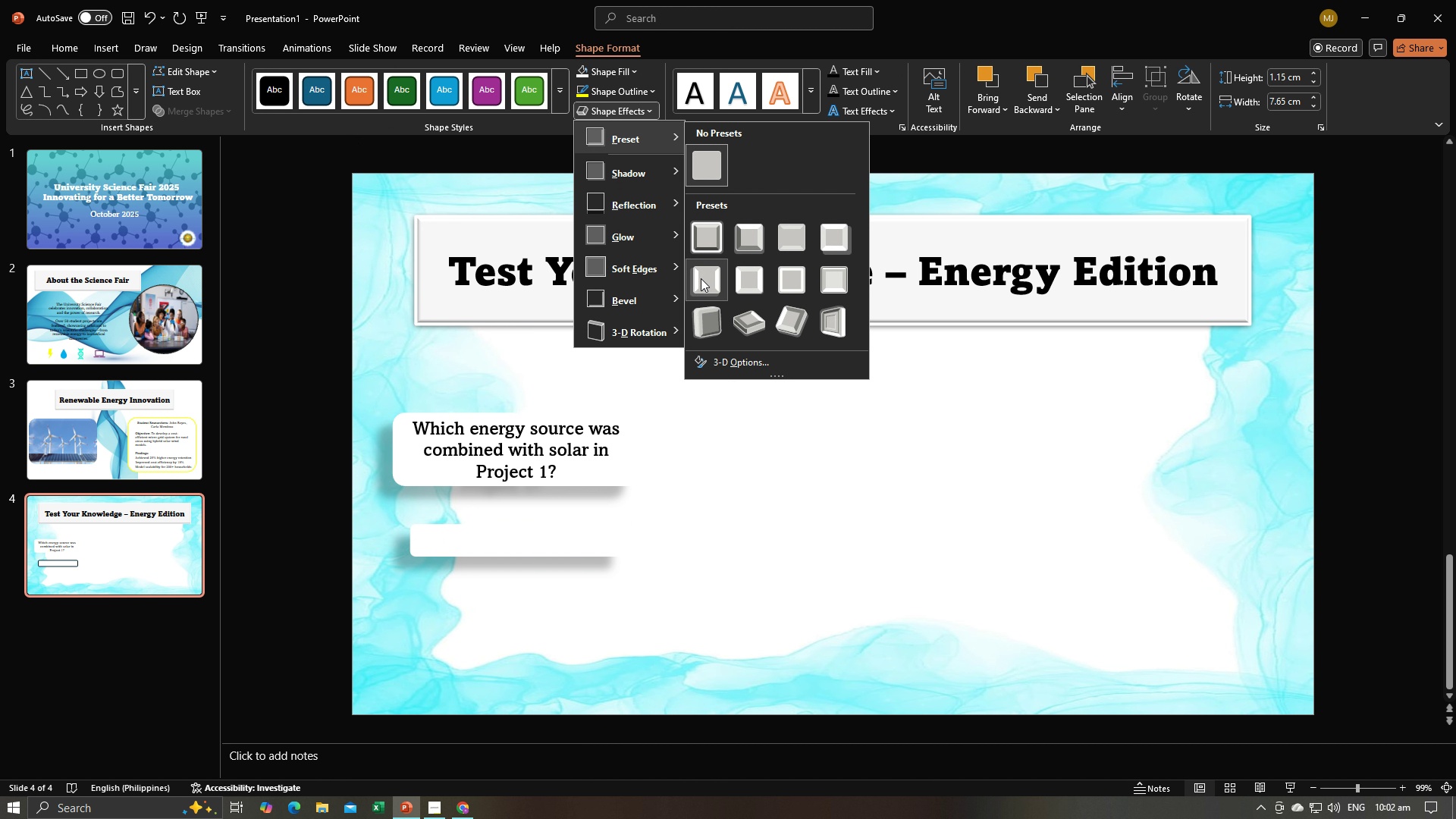 
left_click([701, 278])
 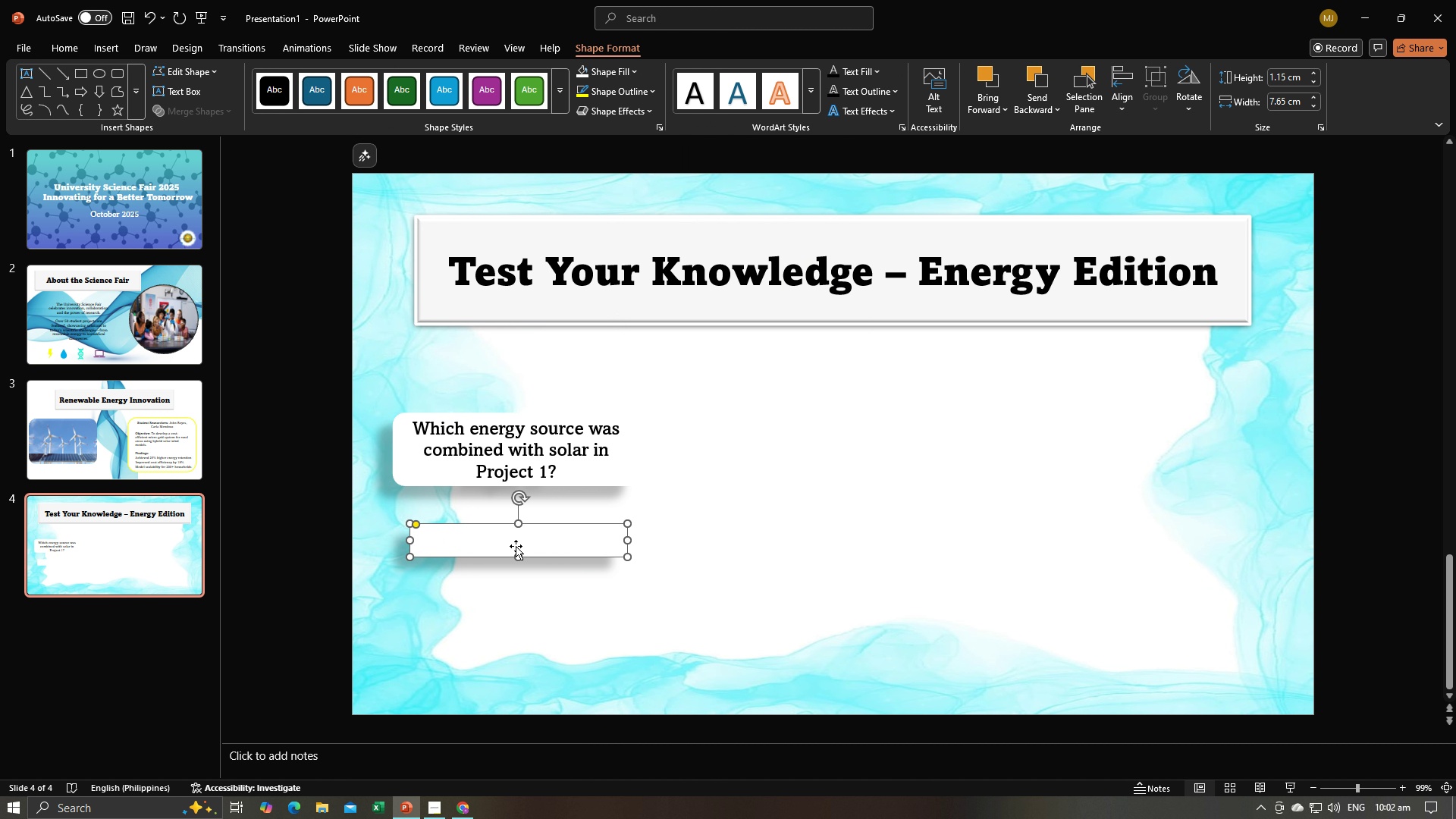 
double_click([516, 546])
 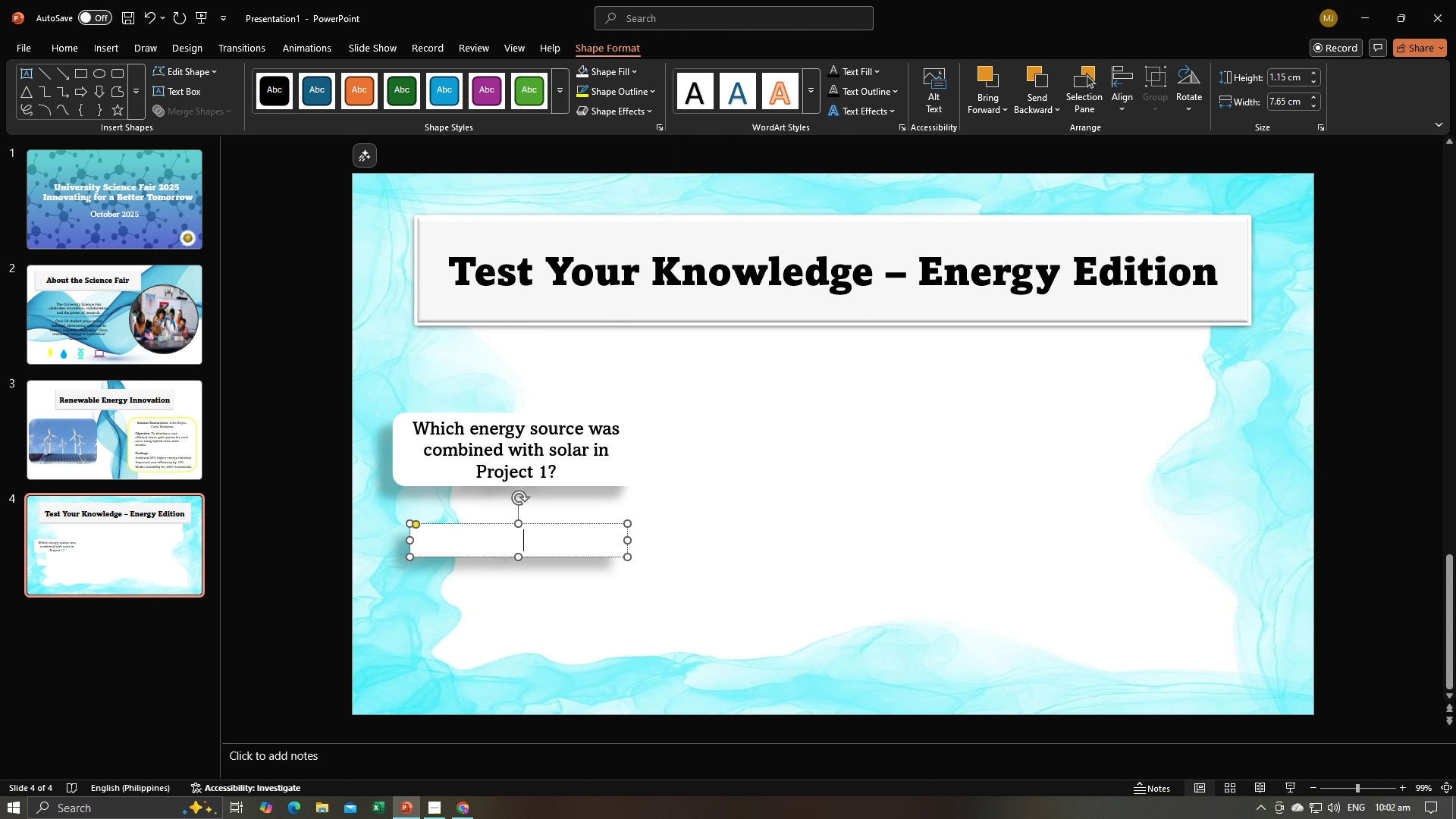 
key(Shift+ShiftLeft)
 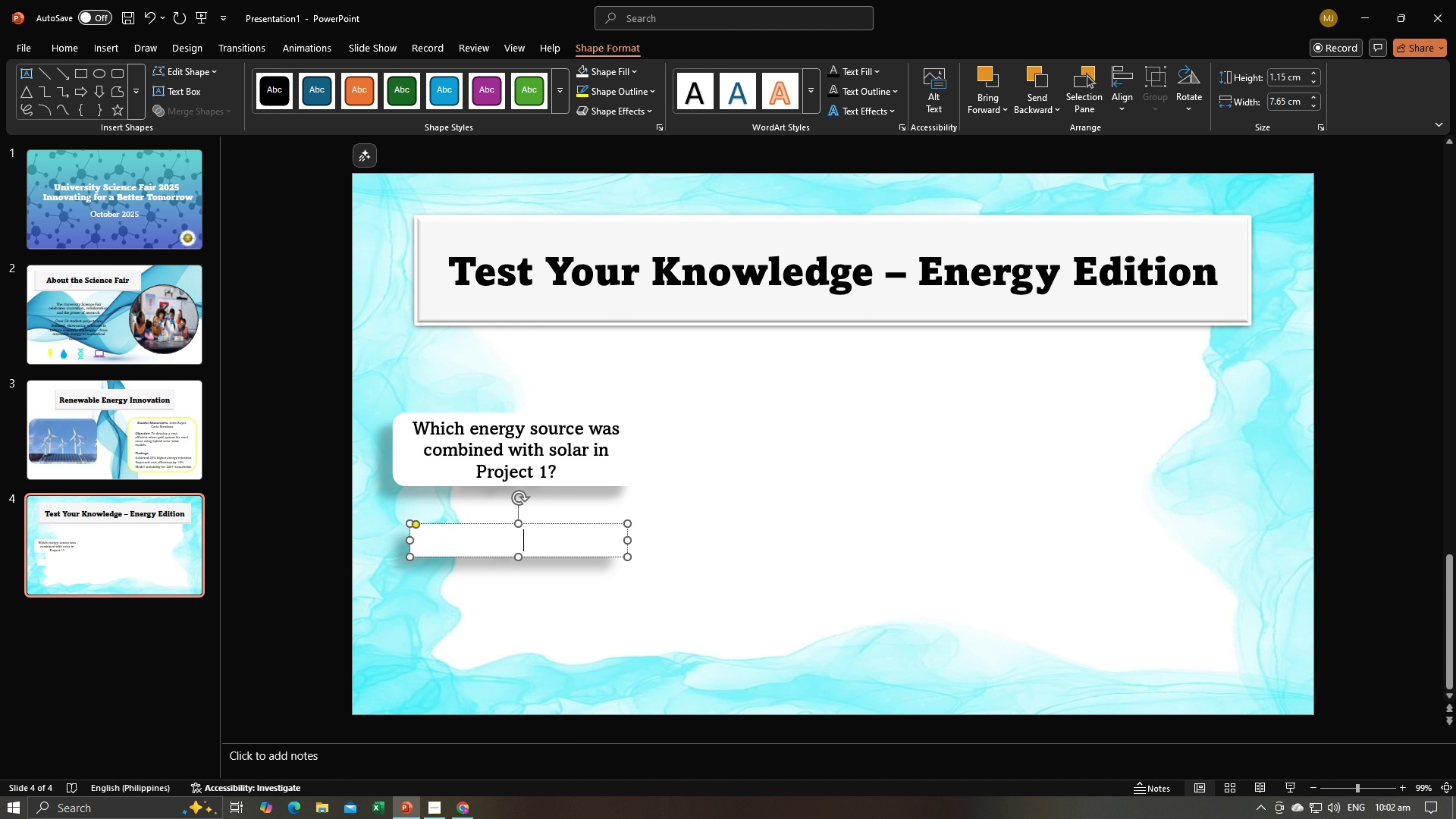 
key(Shift+A)
 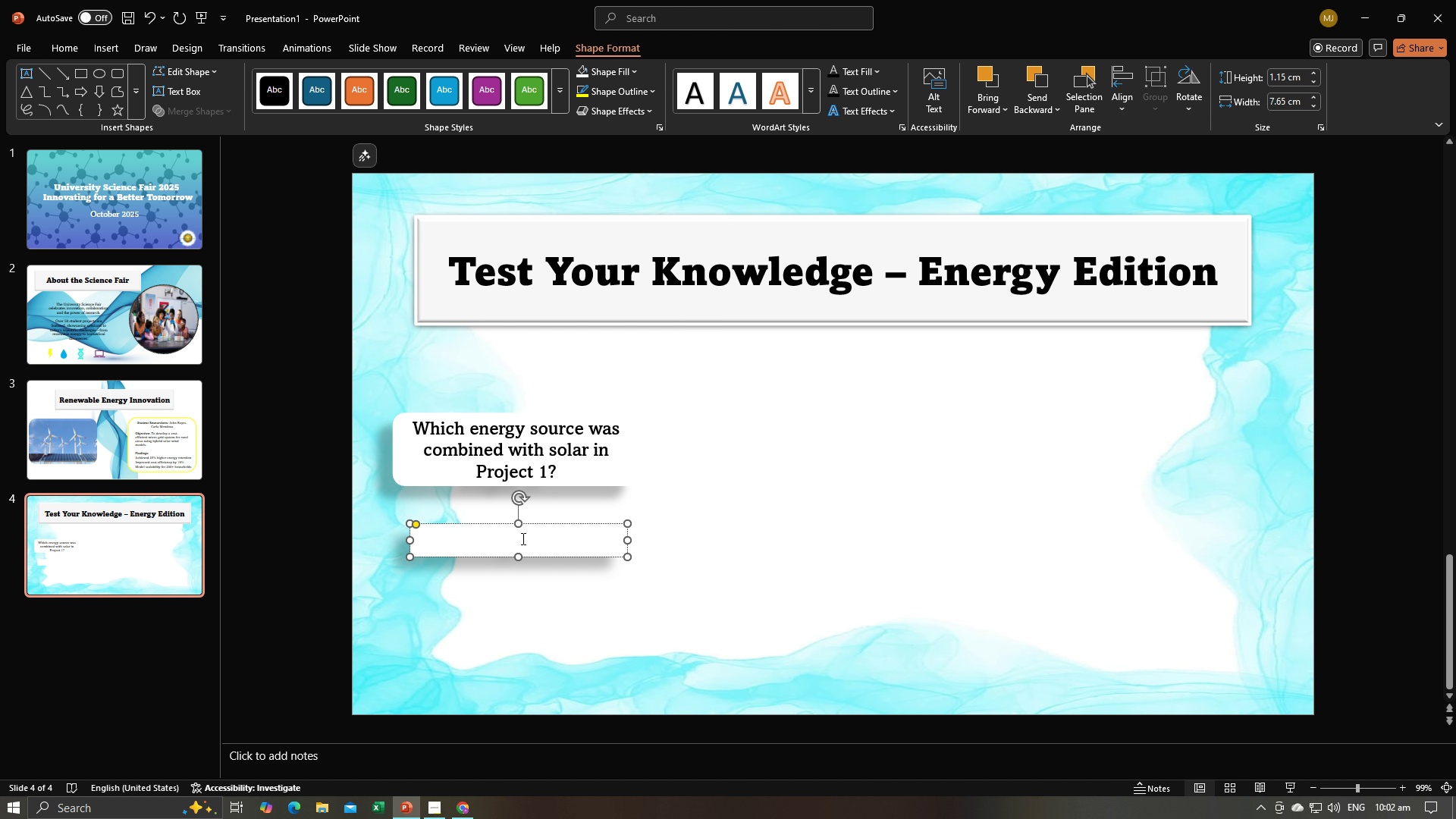 
key(Period)
 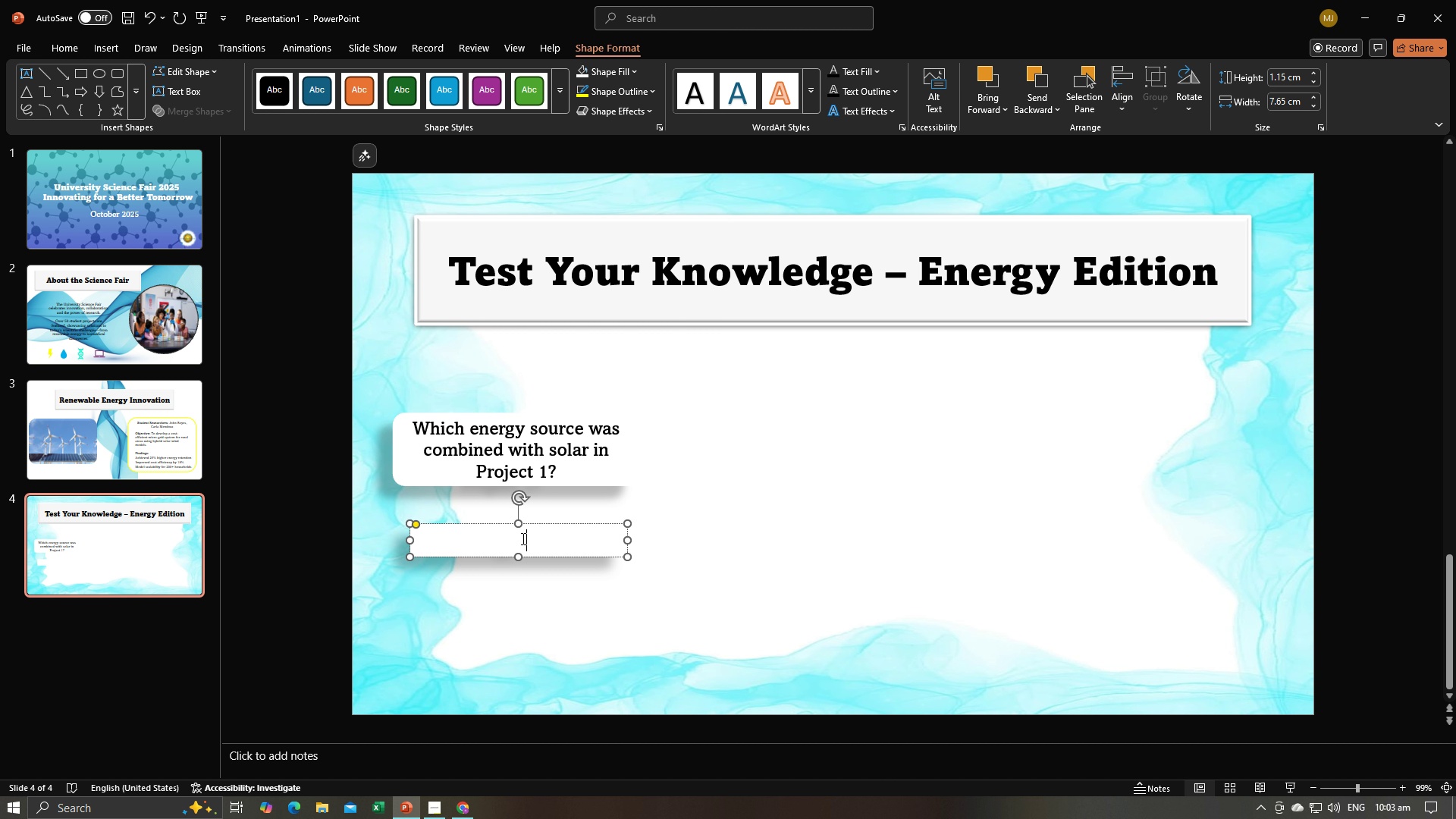 
key(Control+A)
 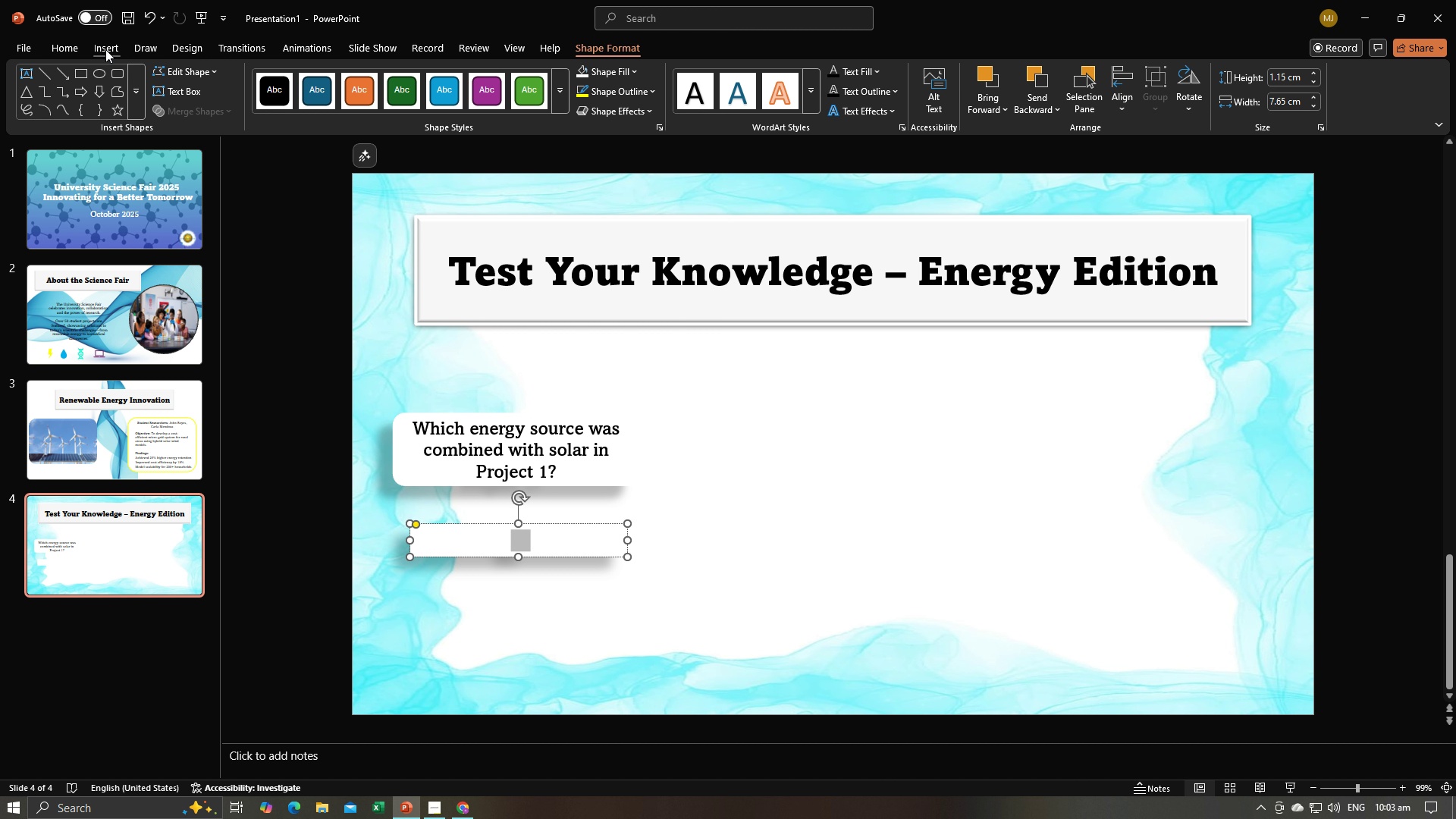 
left_click([103, 50])
 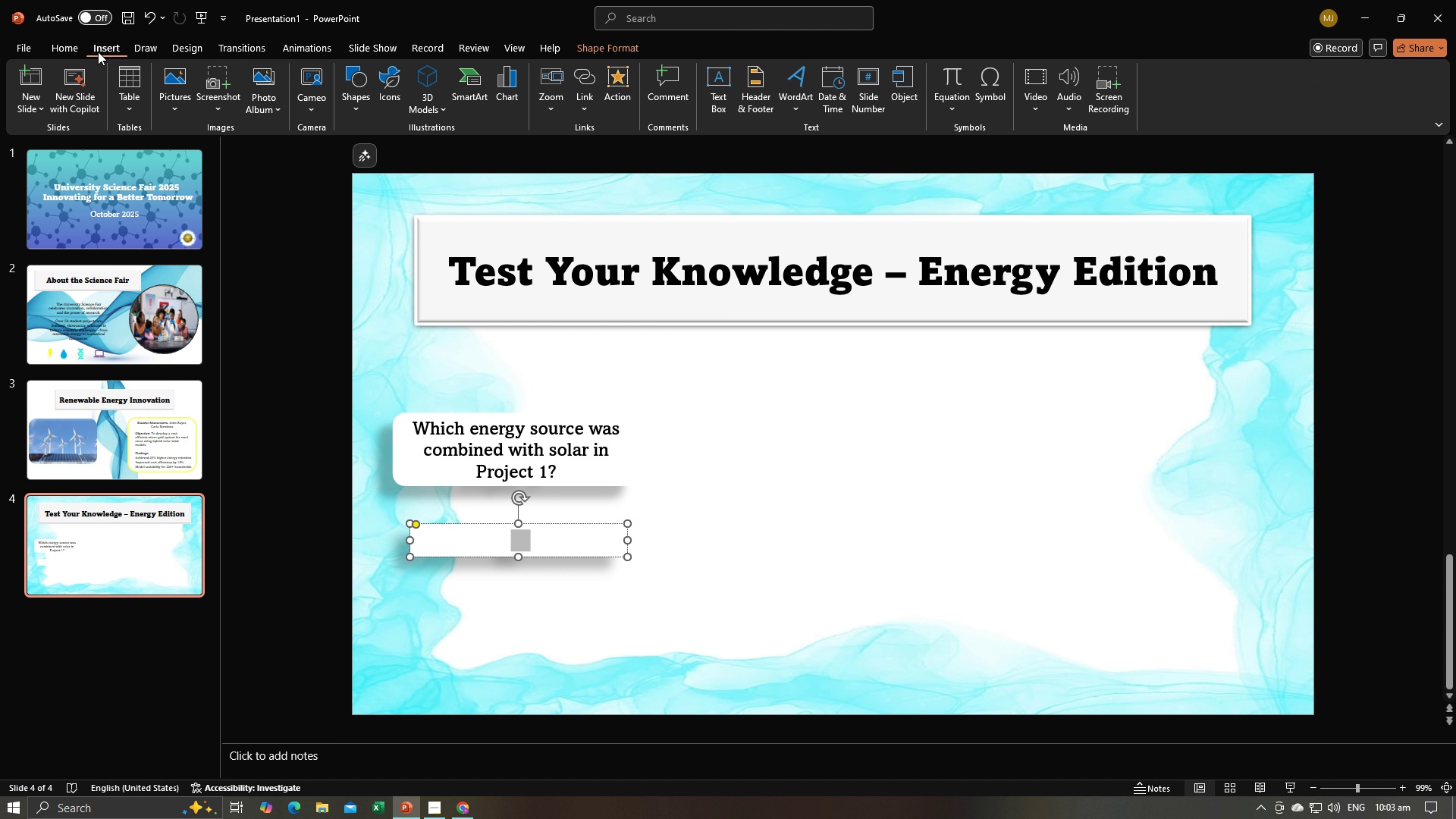 
left_click([77, 52])
 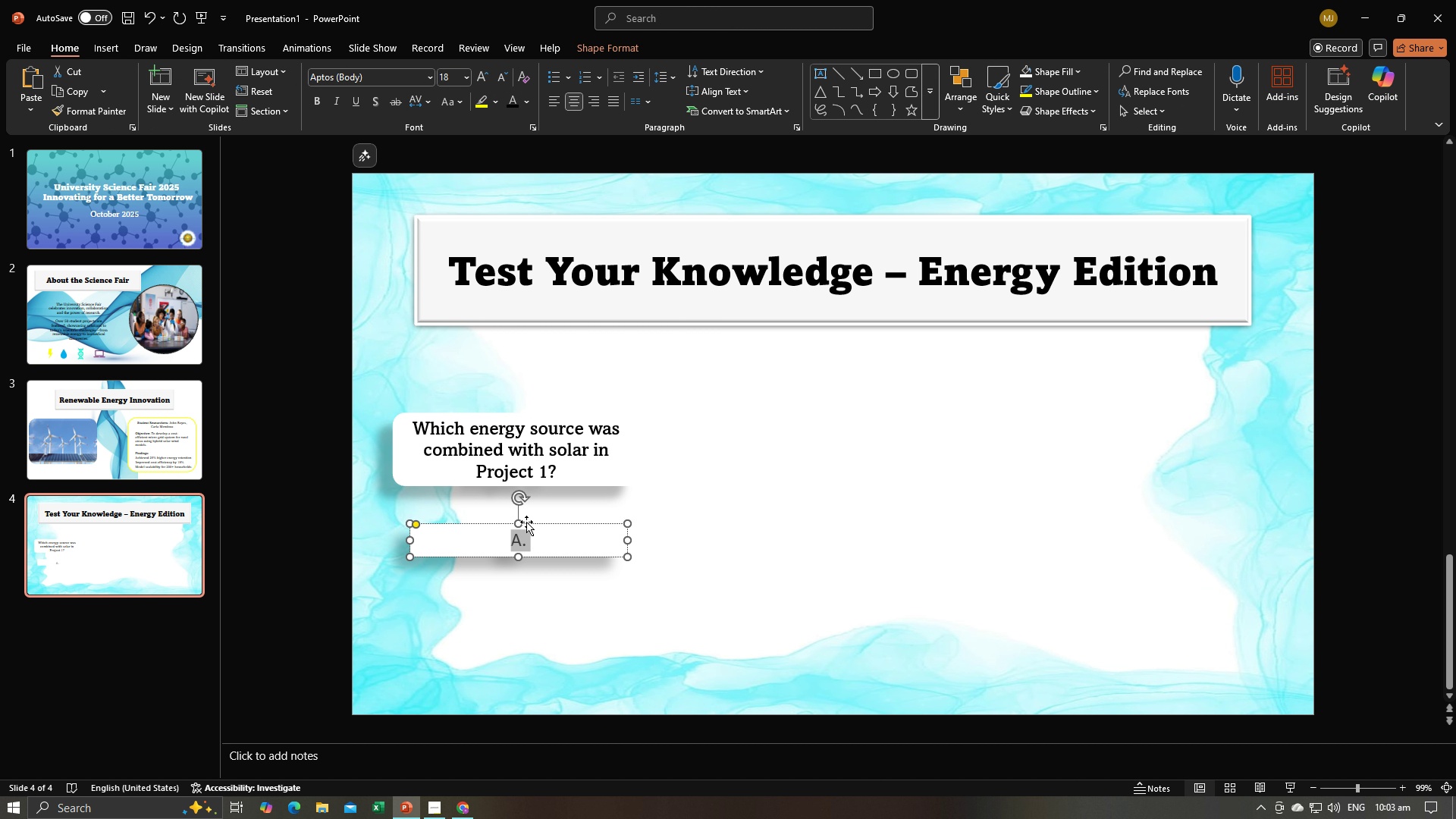 
left_click([528, 535])
 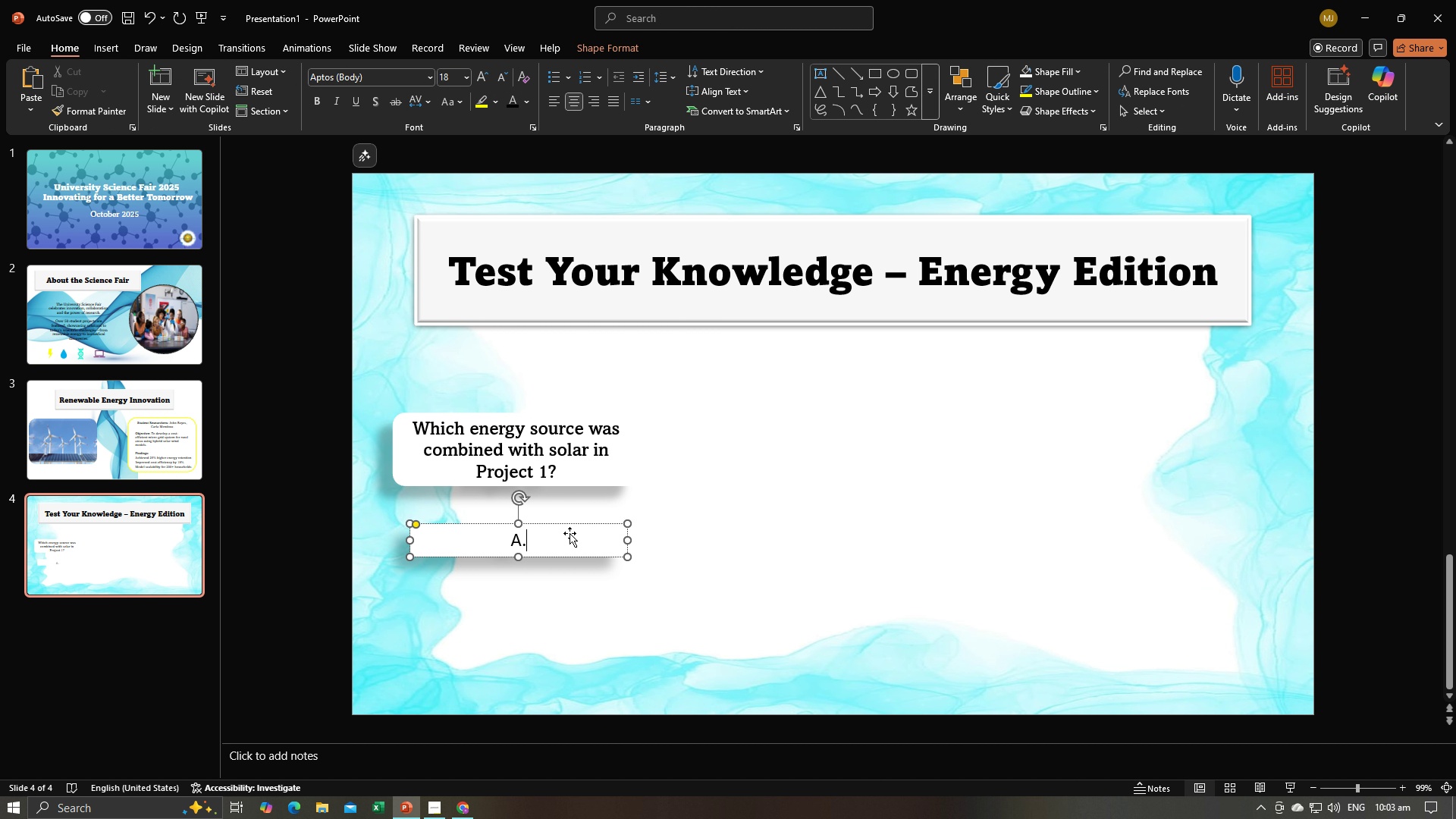 
key(Space)
 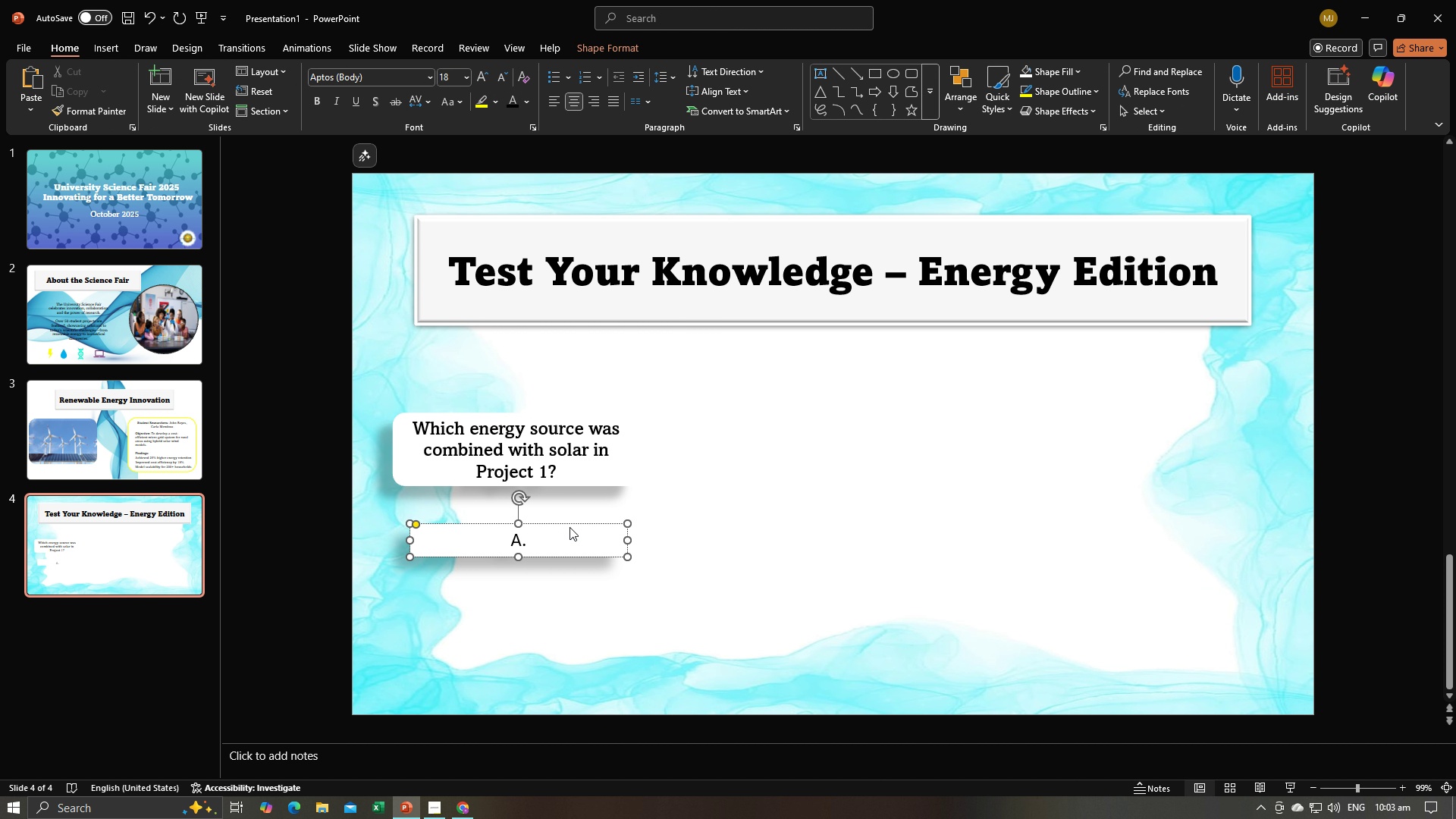 
key(Alt+AltLeft)
 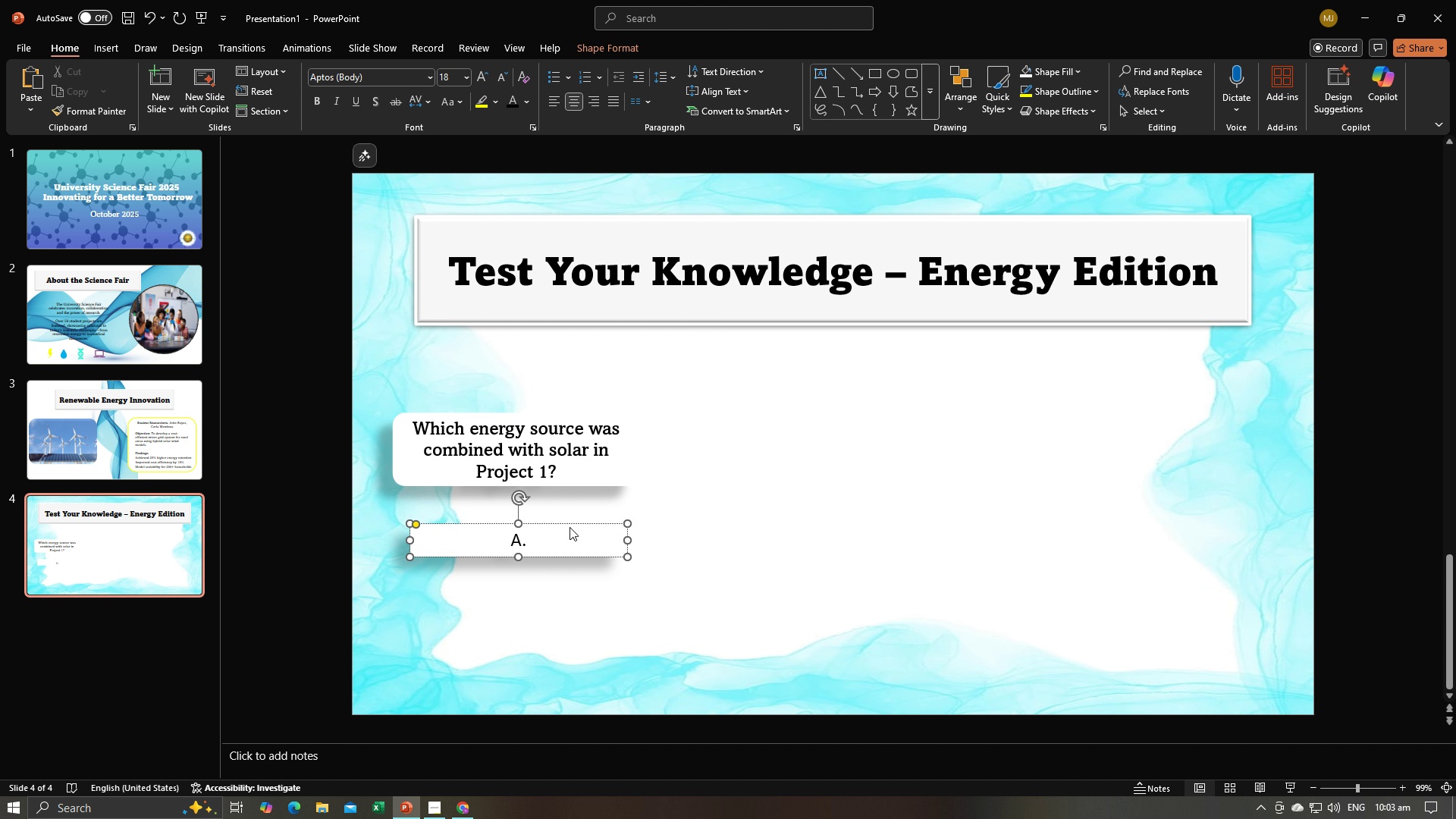 
key(Alt+Tab)
 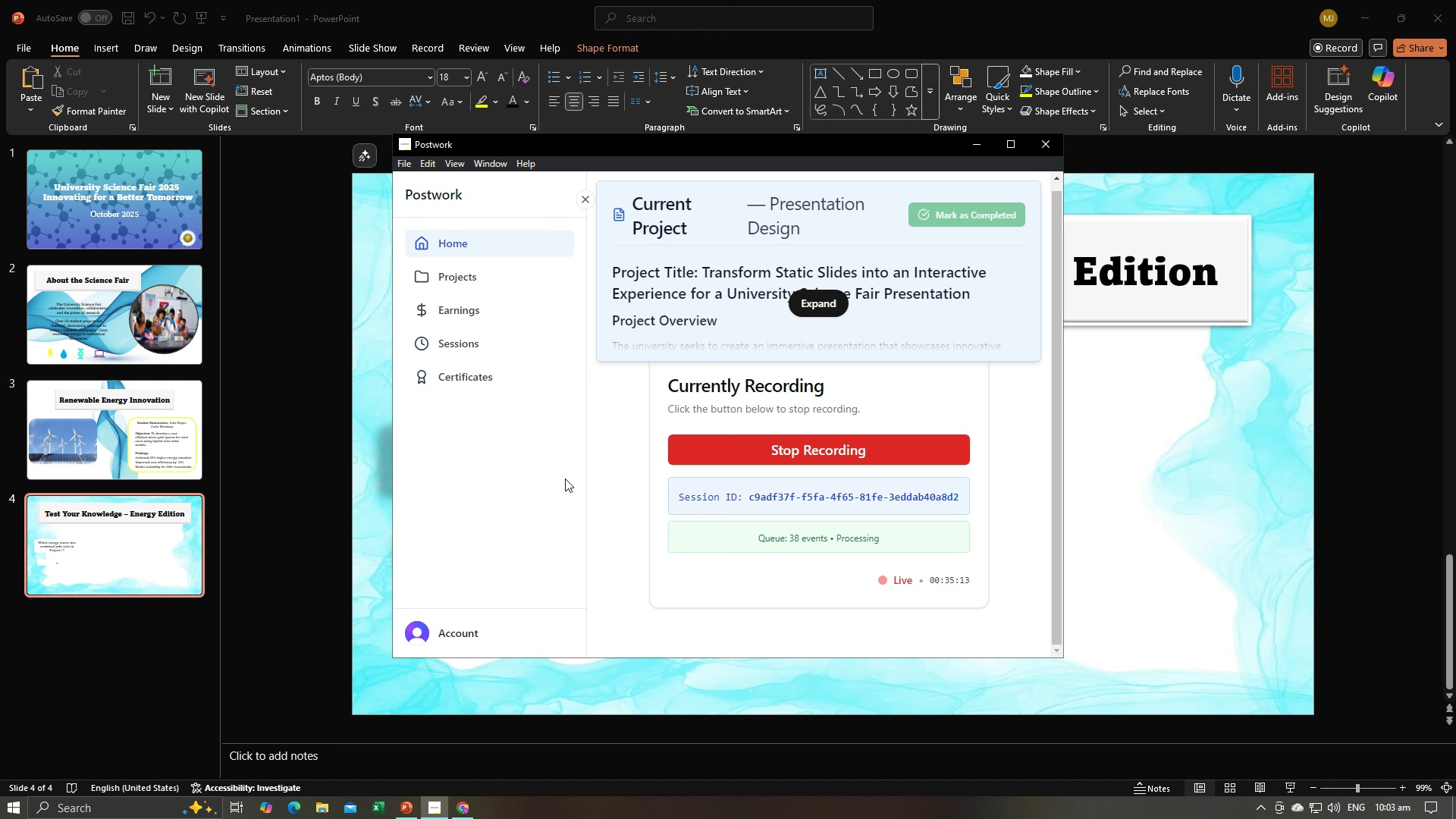 
key(Alt+Tab)
 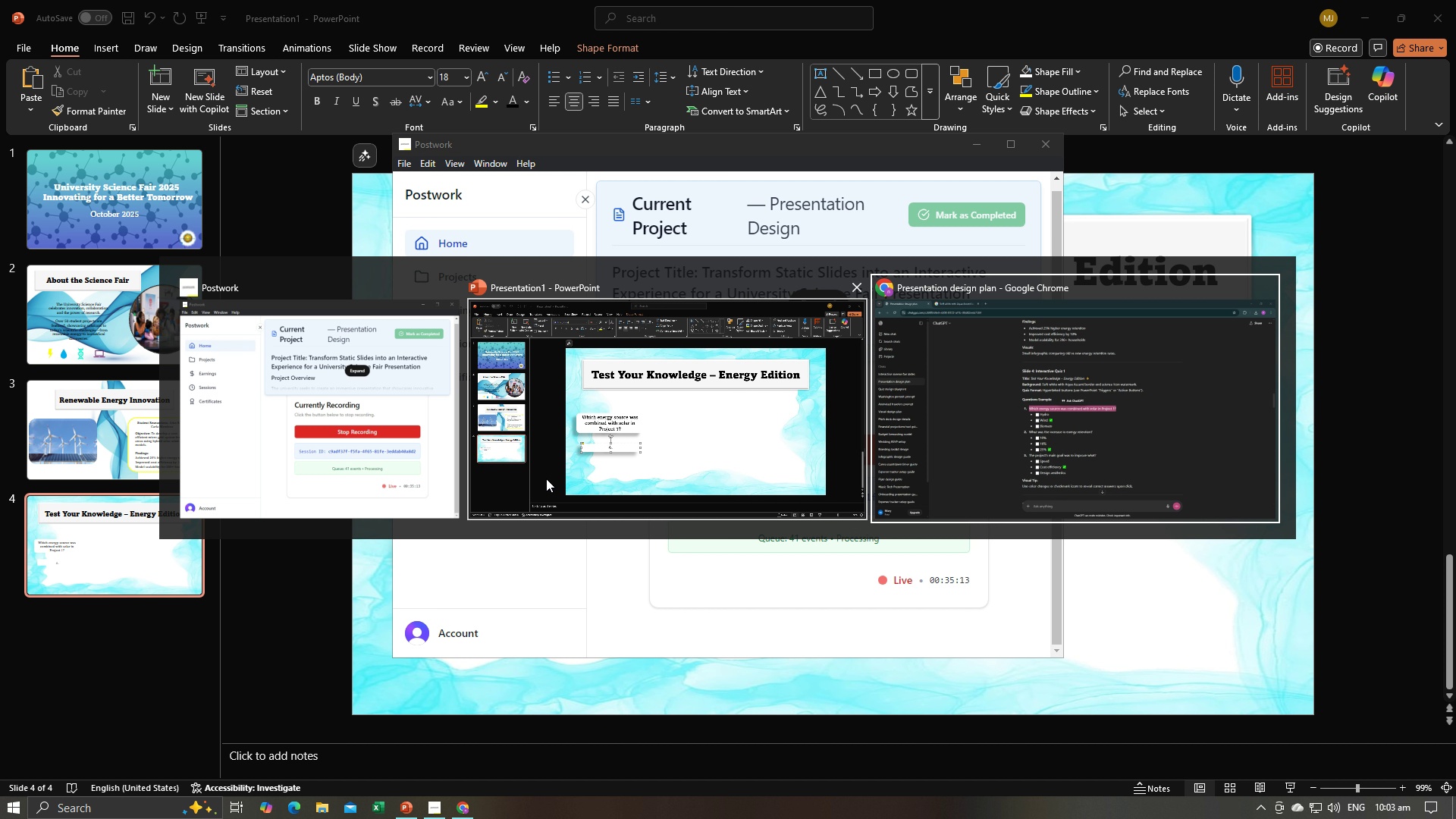 
key(Alt+Tab)
 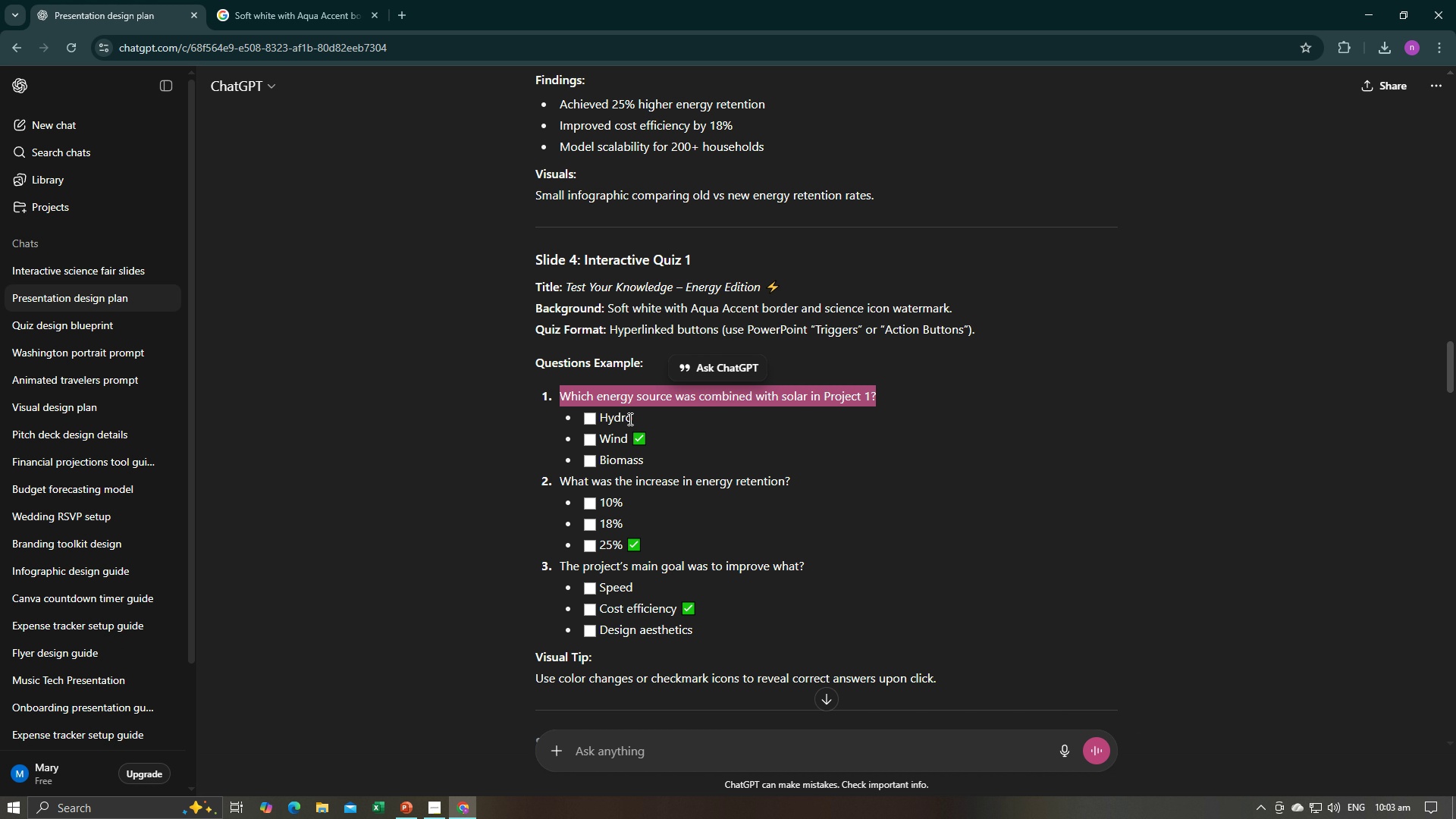 
left_click_drag(start_coordinate=[632, 417], to_coordinate=[601, 420])
 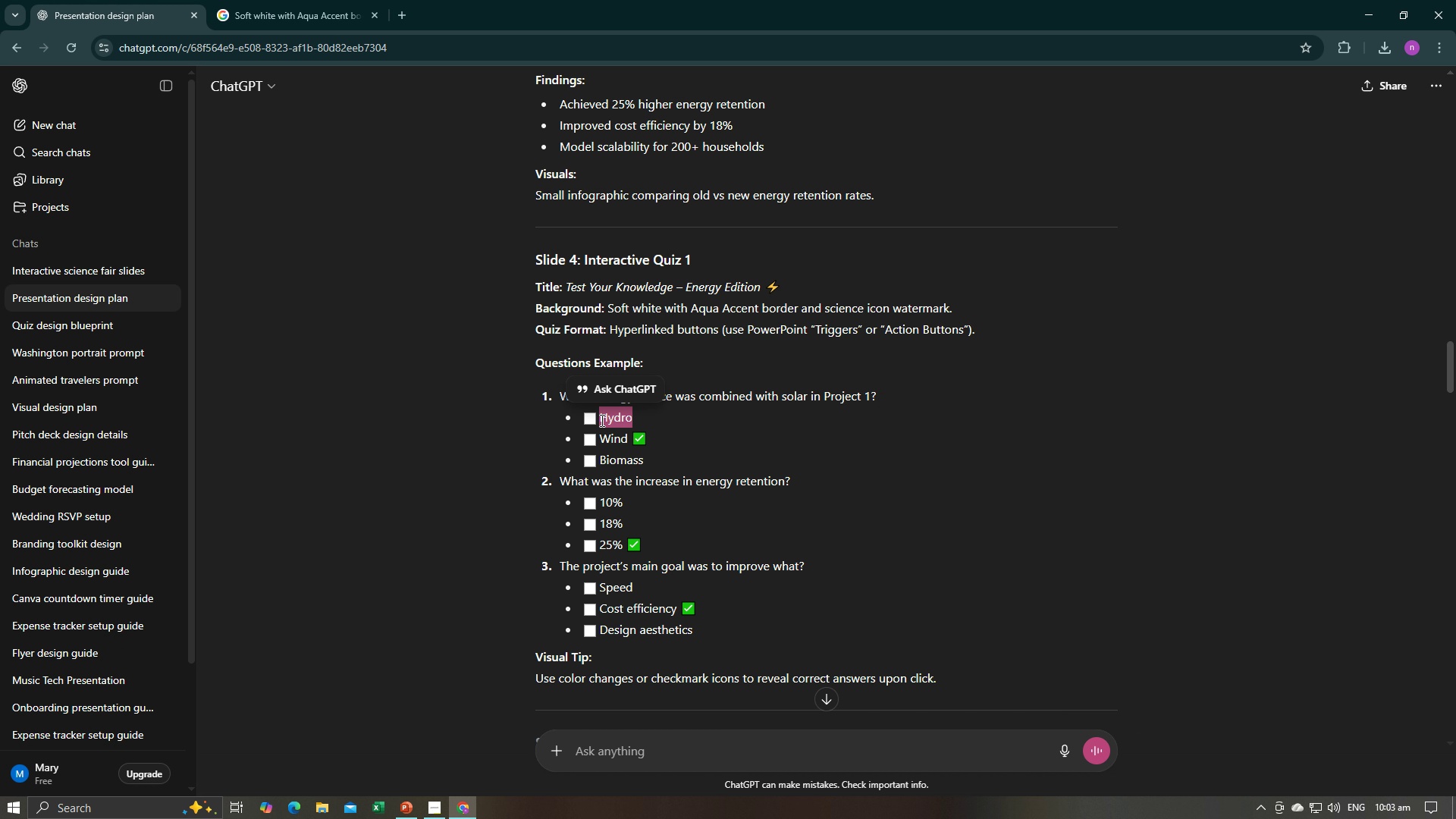 
key(Control+C)
 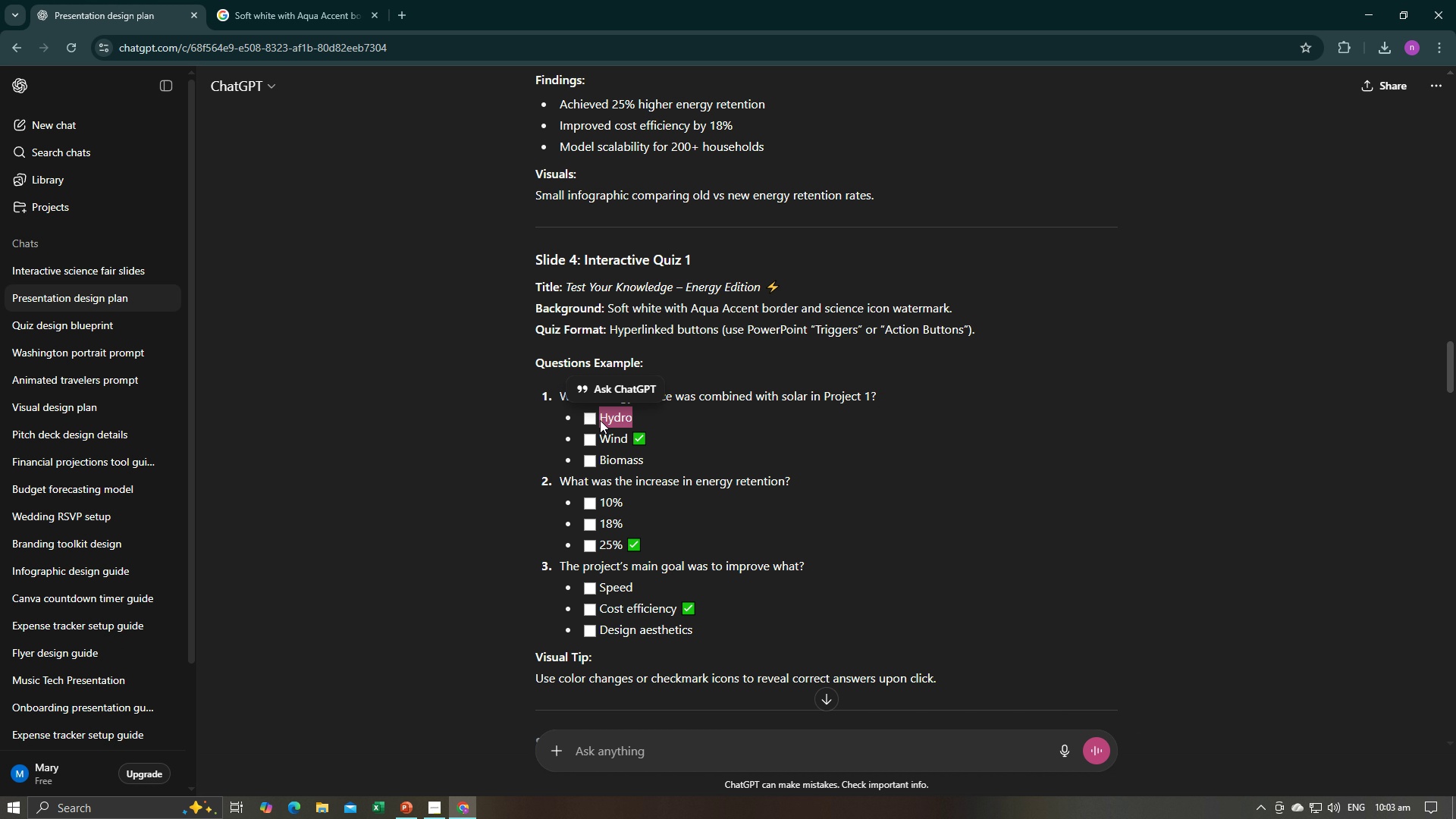 
key(Alt+AltLeft)
 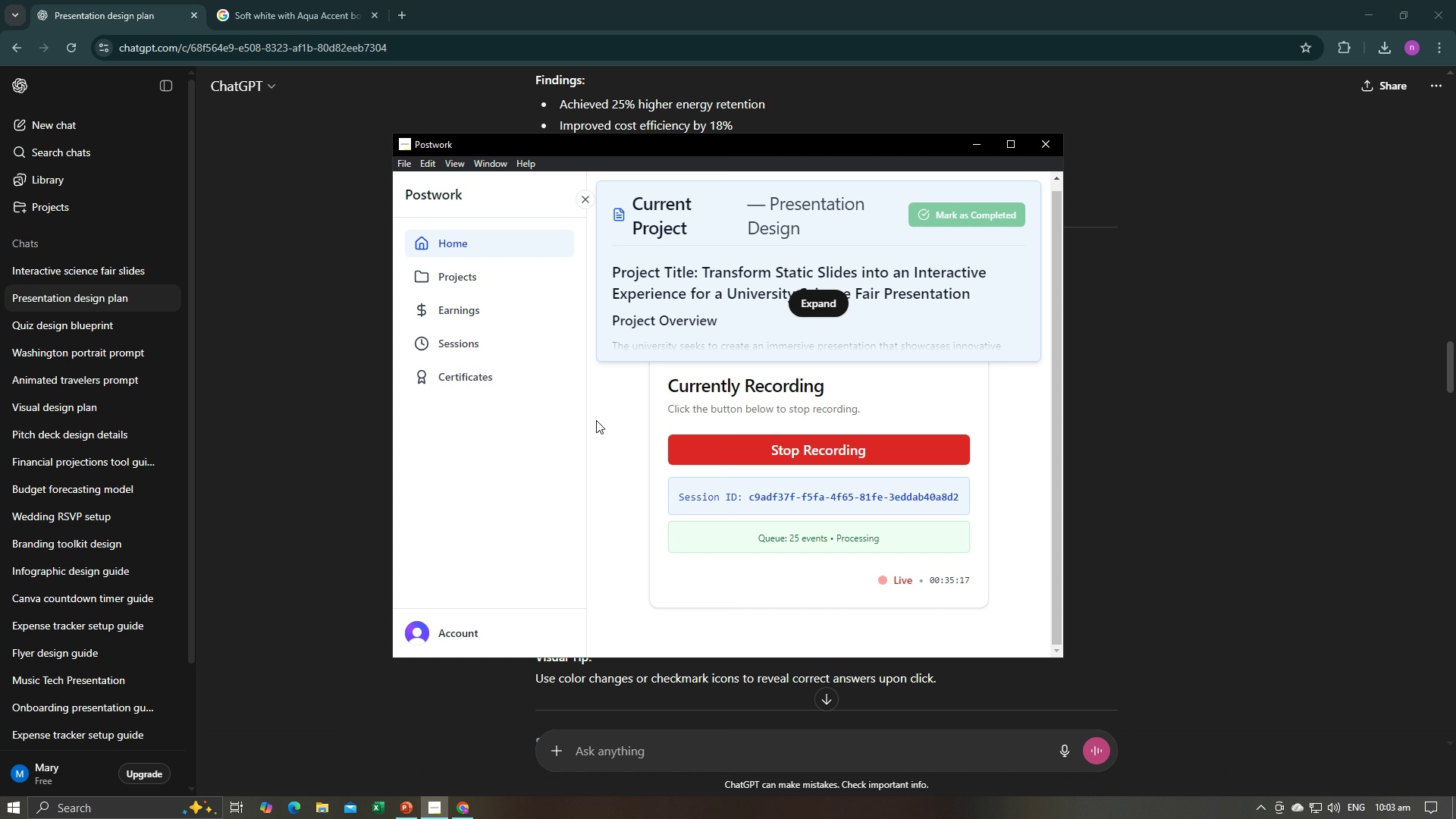 
key(Alt+Tab)
 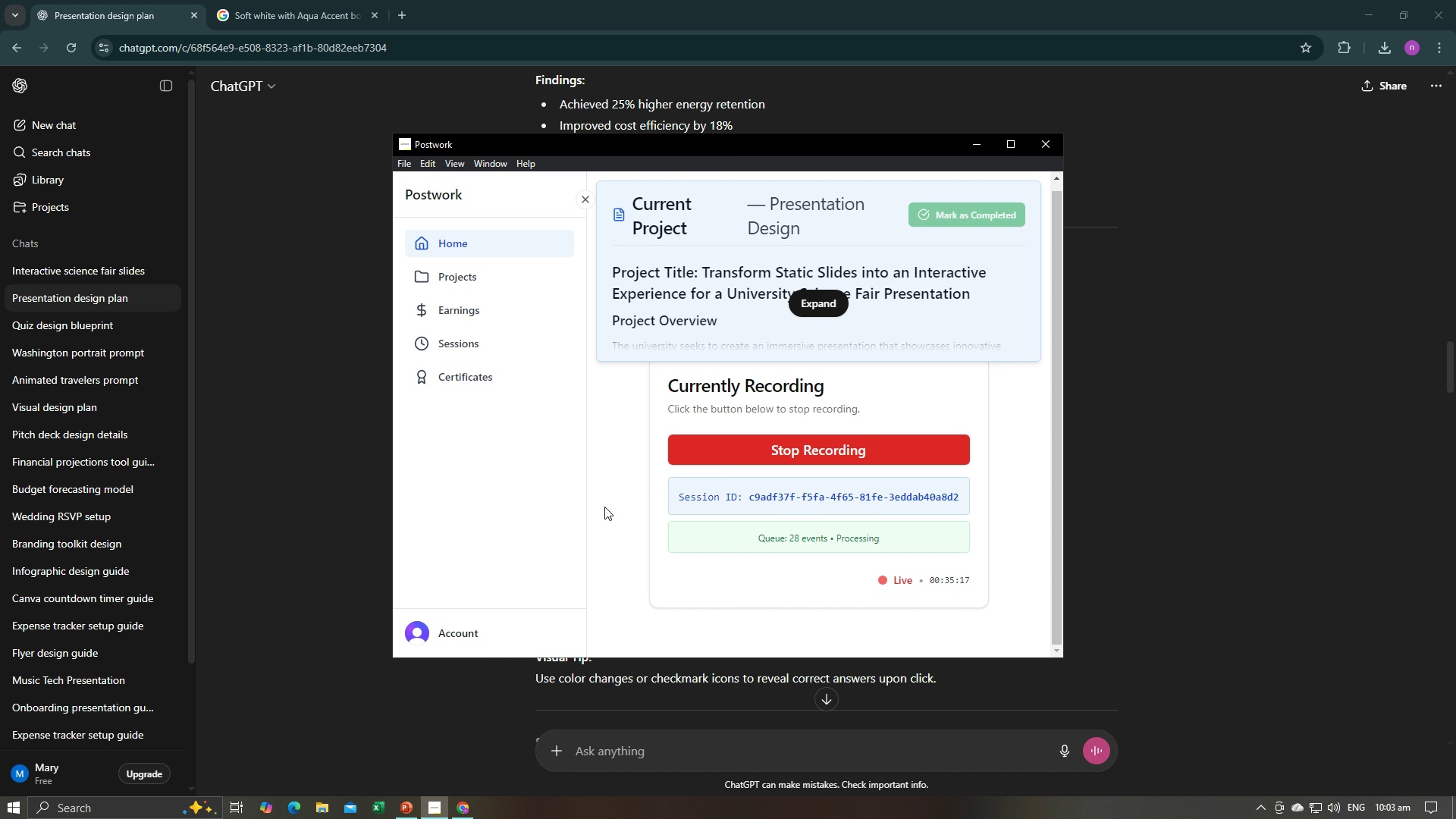 
key(Alt+Tab)
 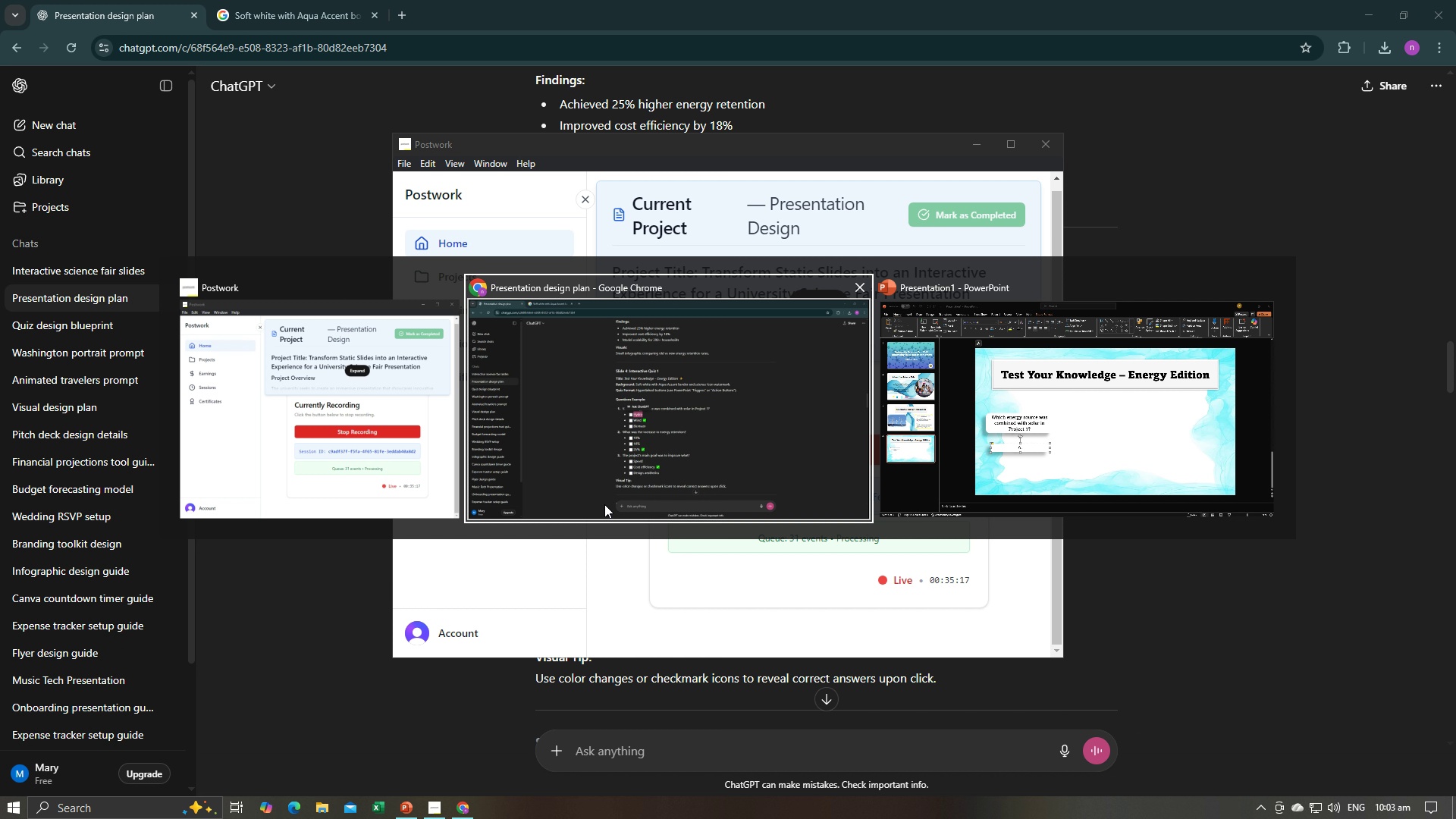 
key(Alt+Tab)
 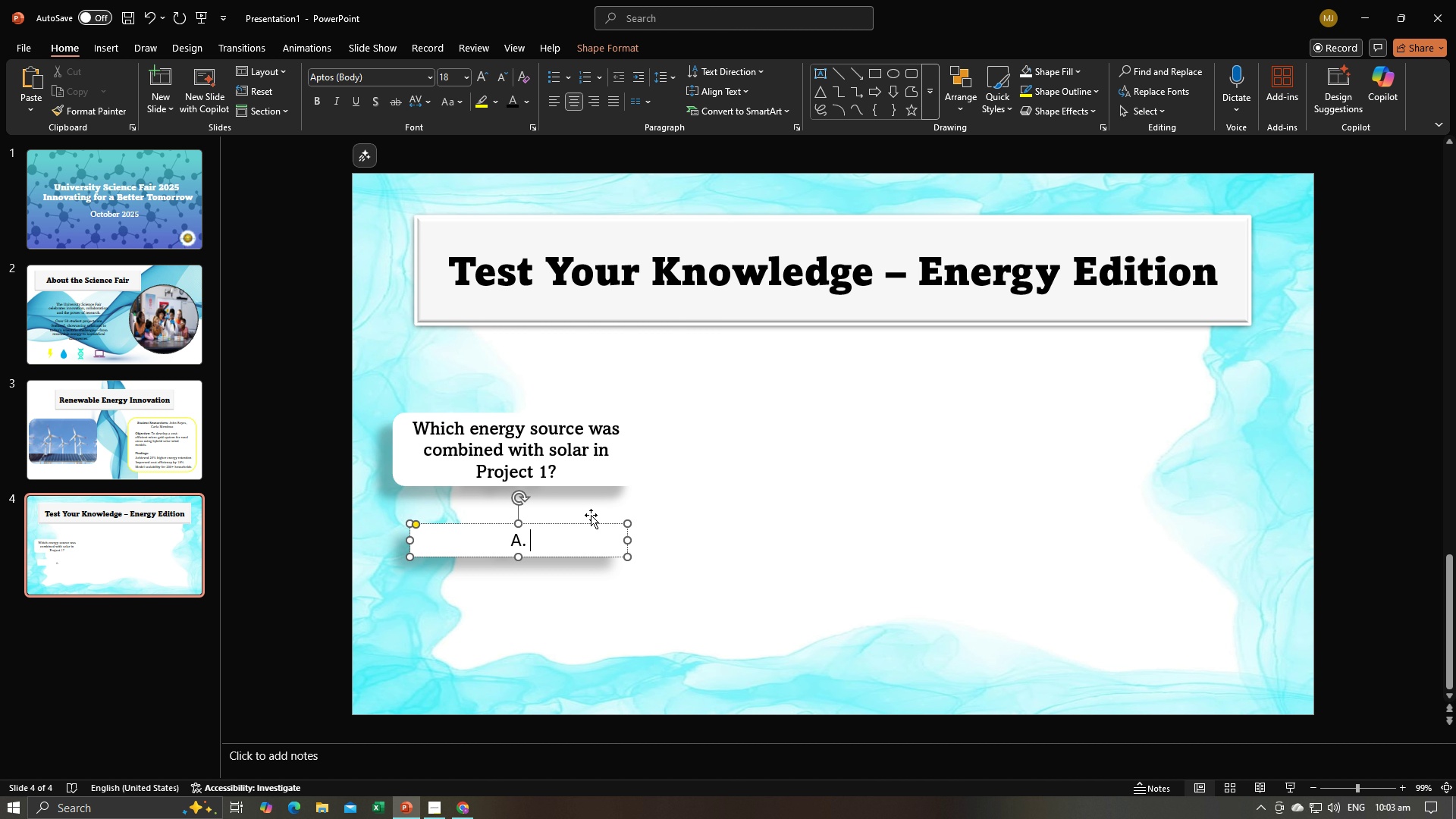 
key(Control+V)
 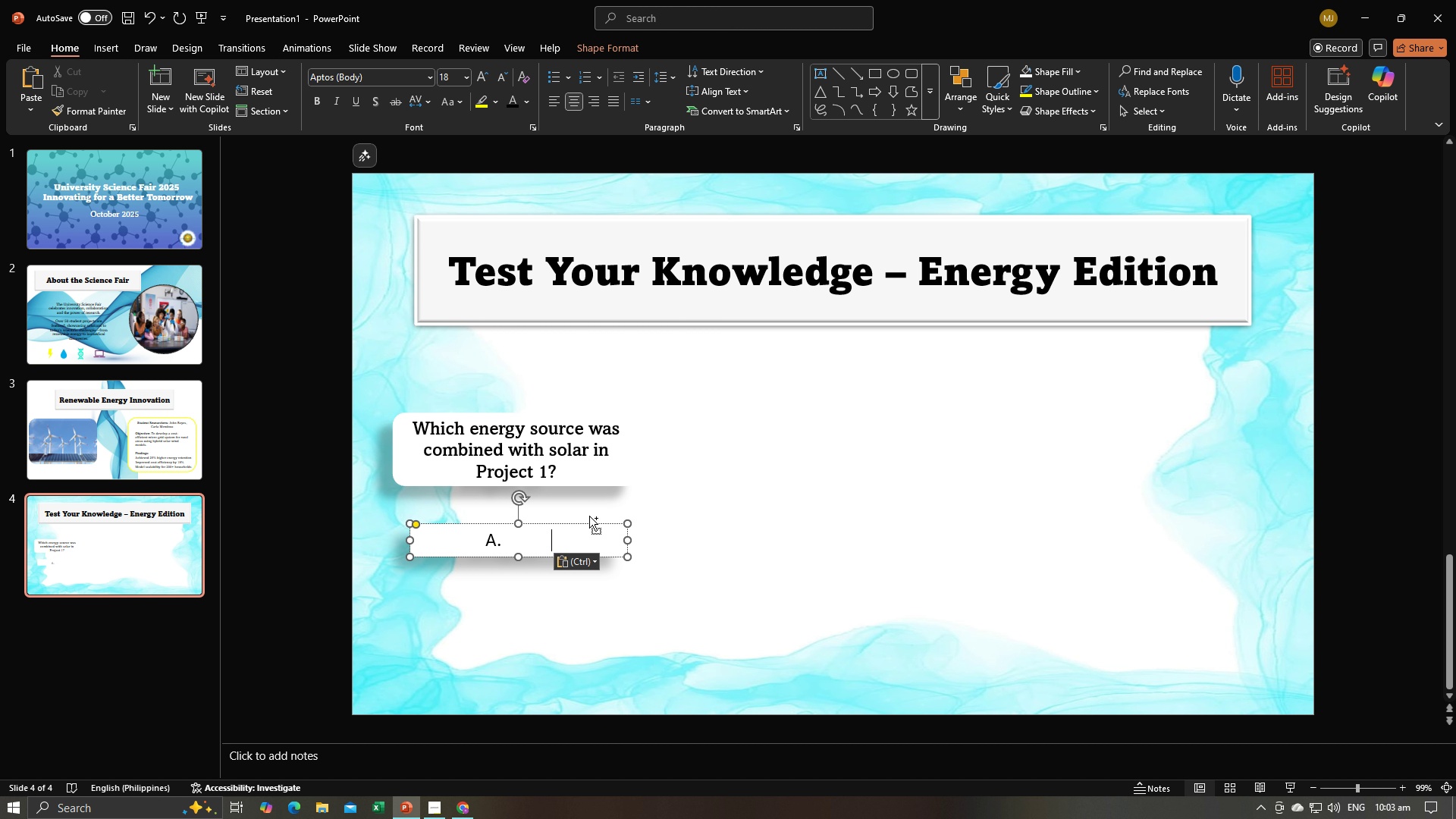 
key(Control+A)
 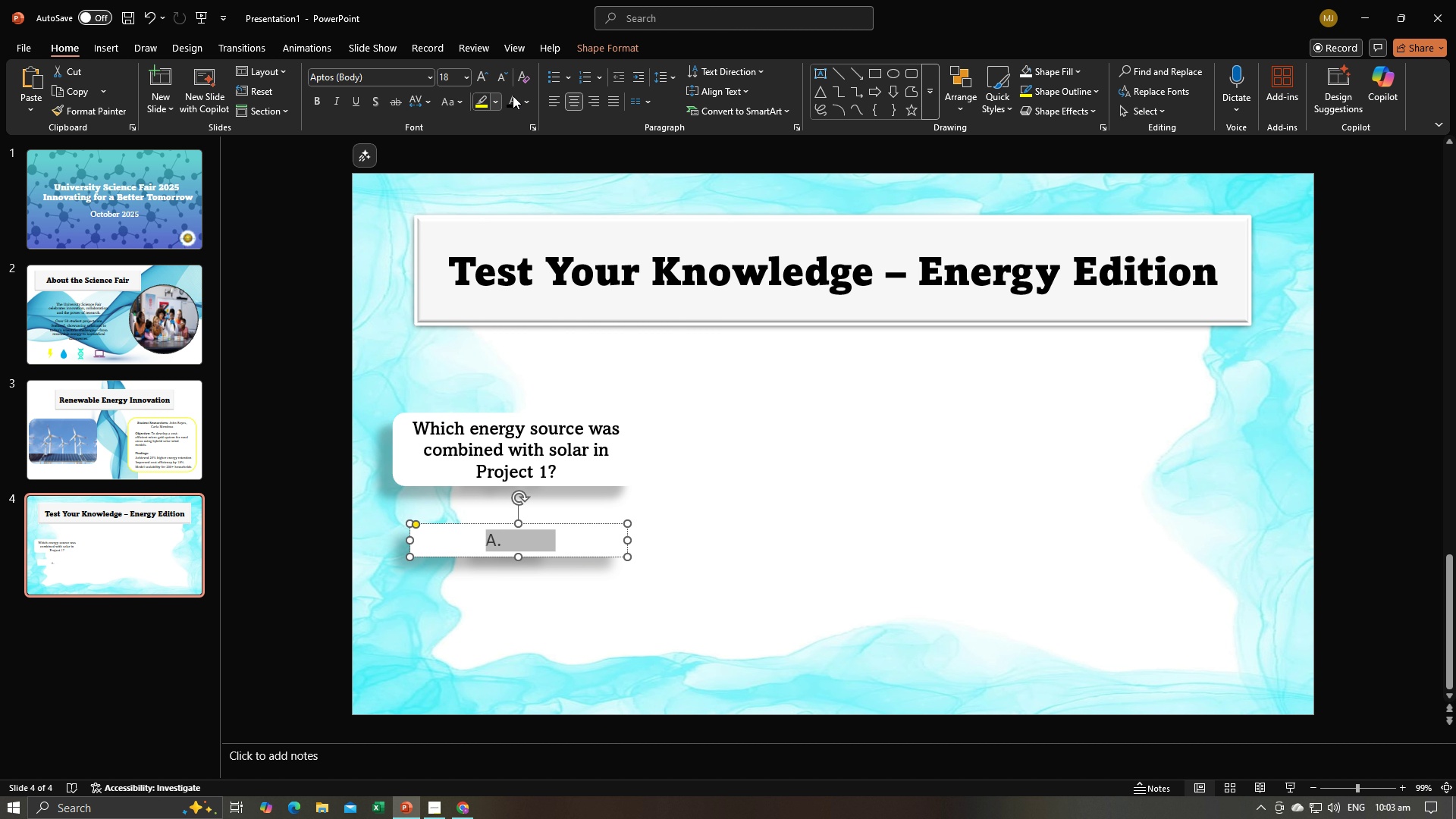 
left_click([515, 96])
 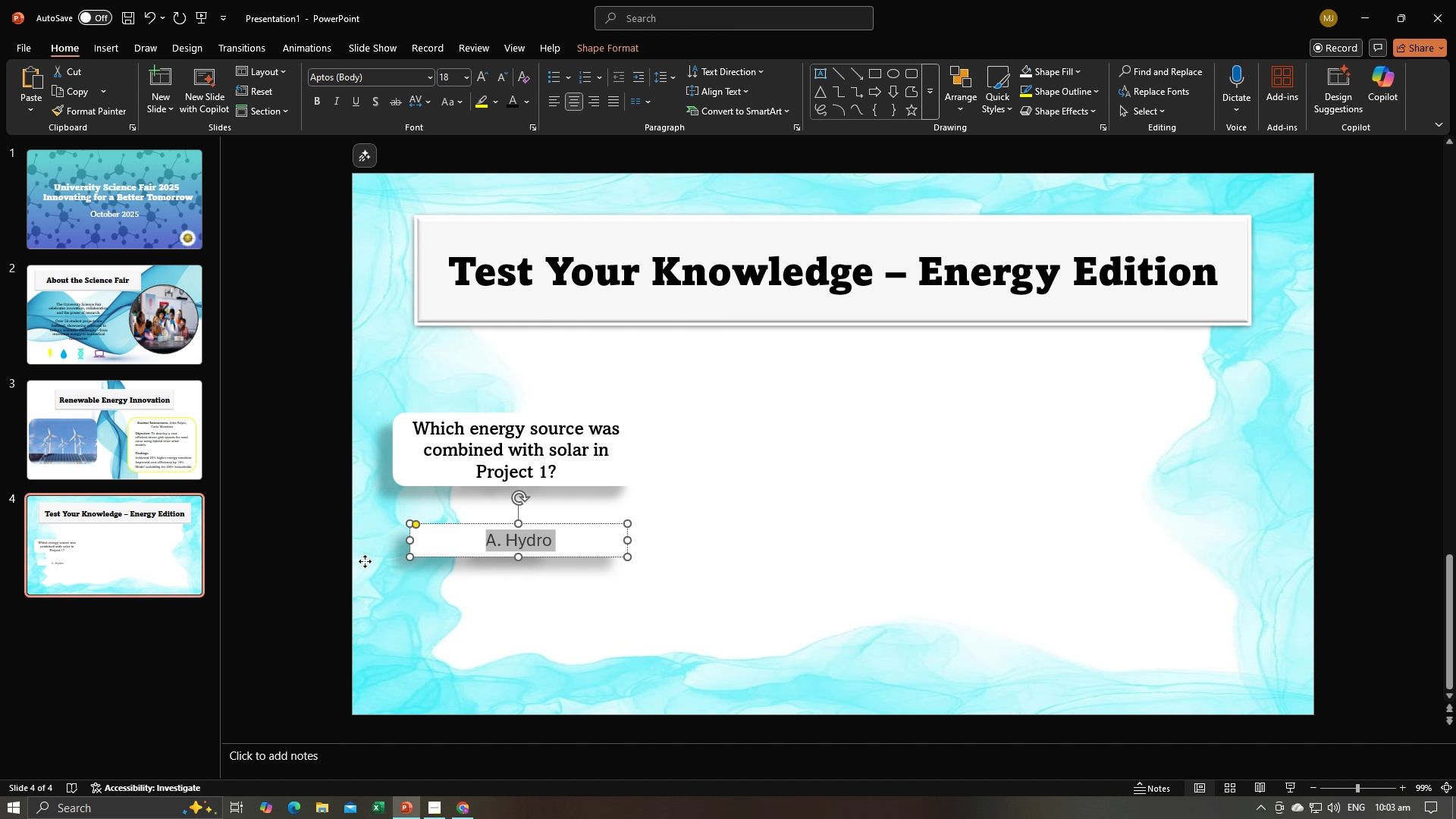 
left_click([365, 561])
 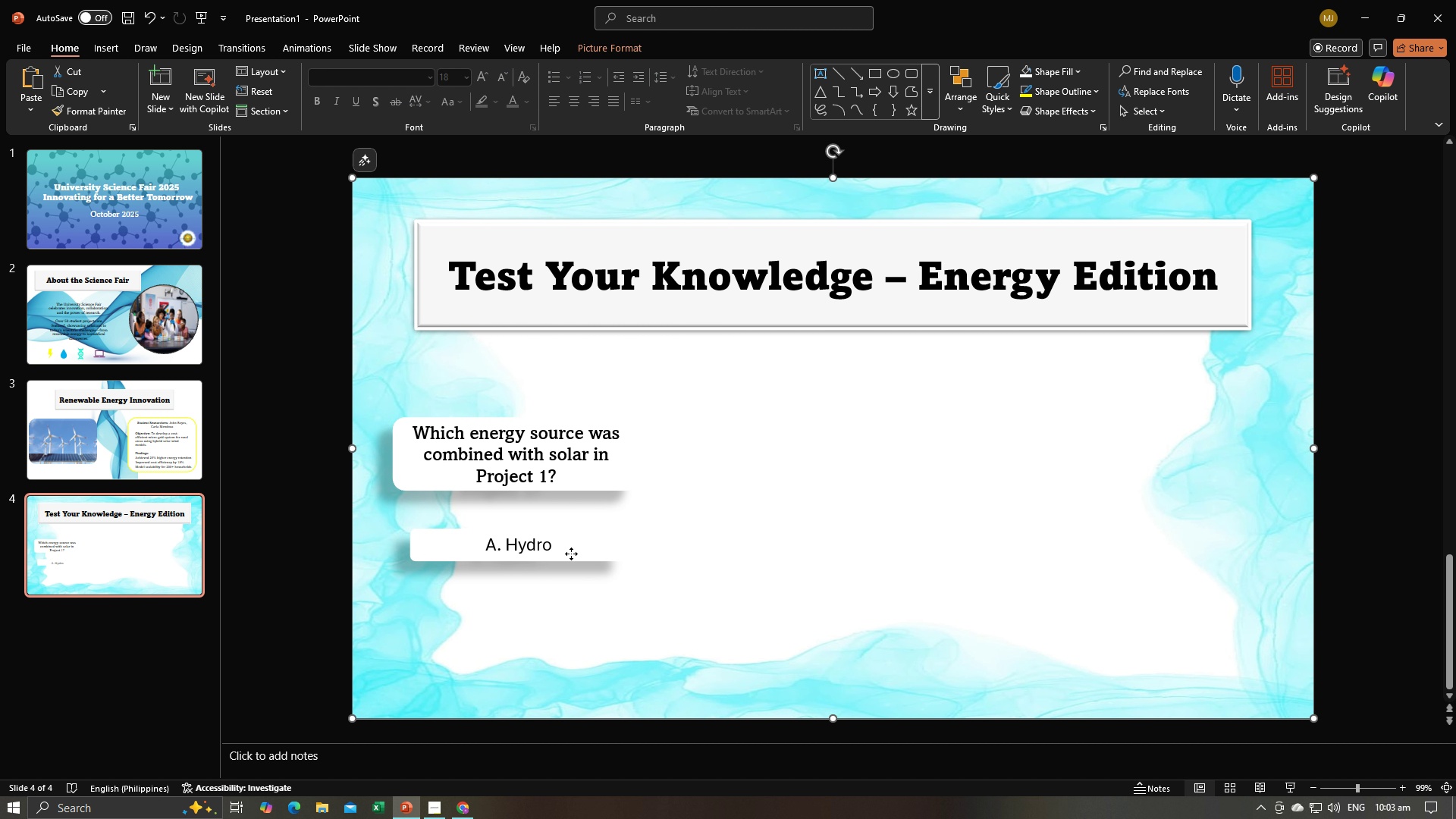 
left_click([571, 554])
 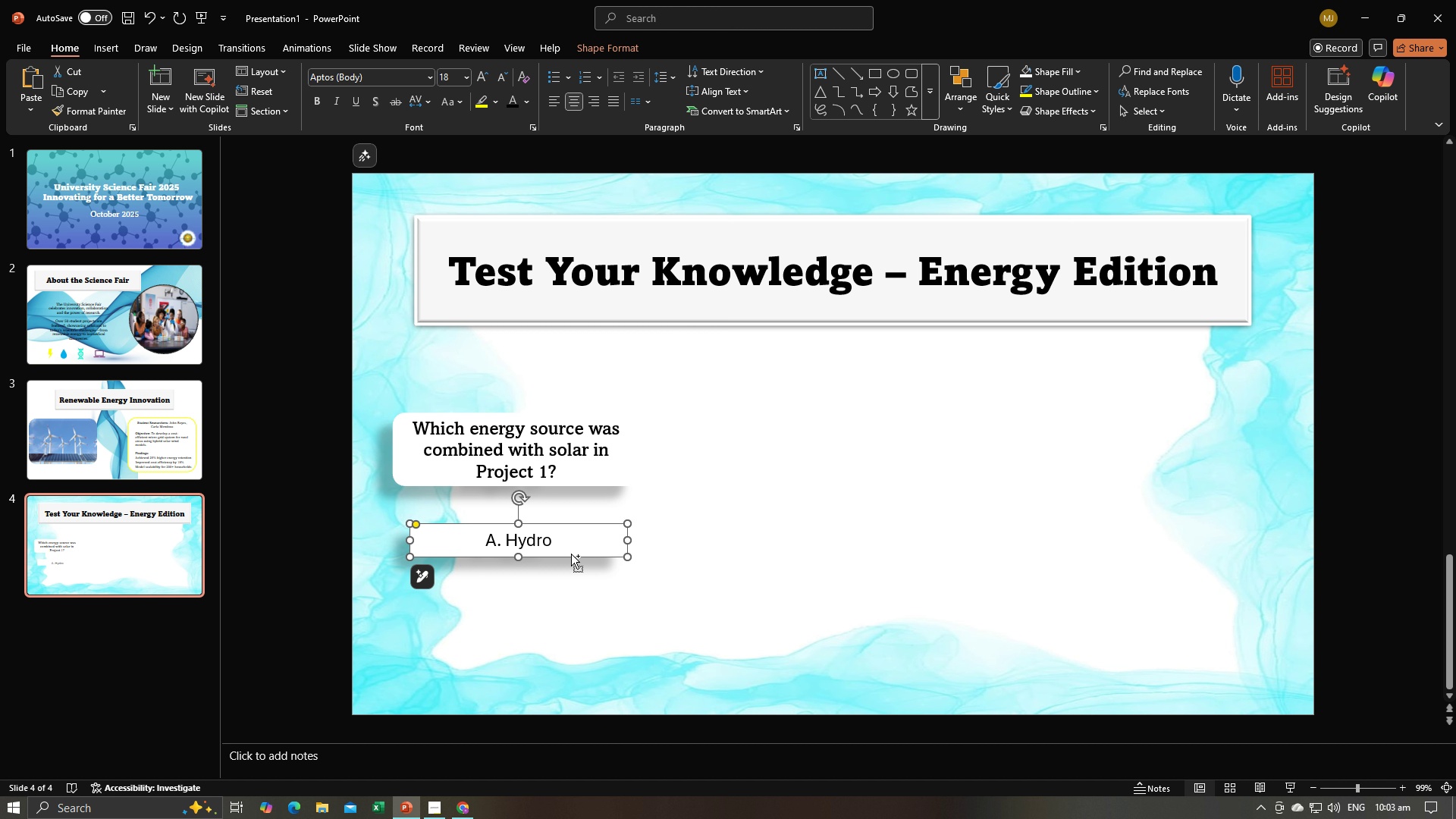 
key(Control+C)
 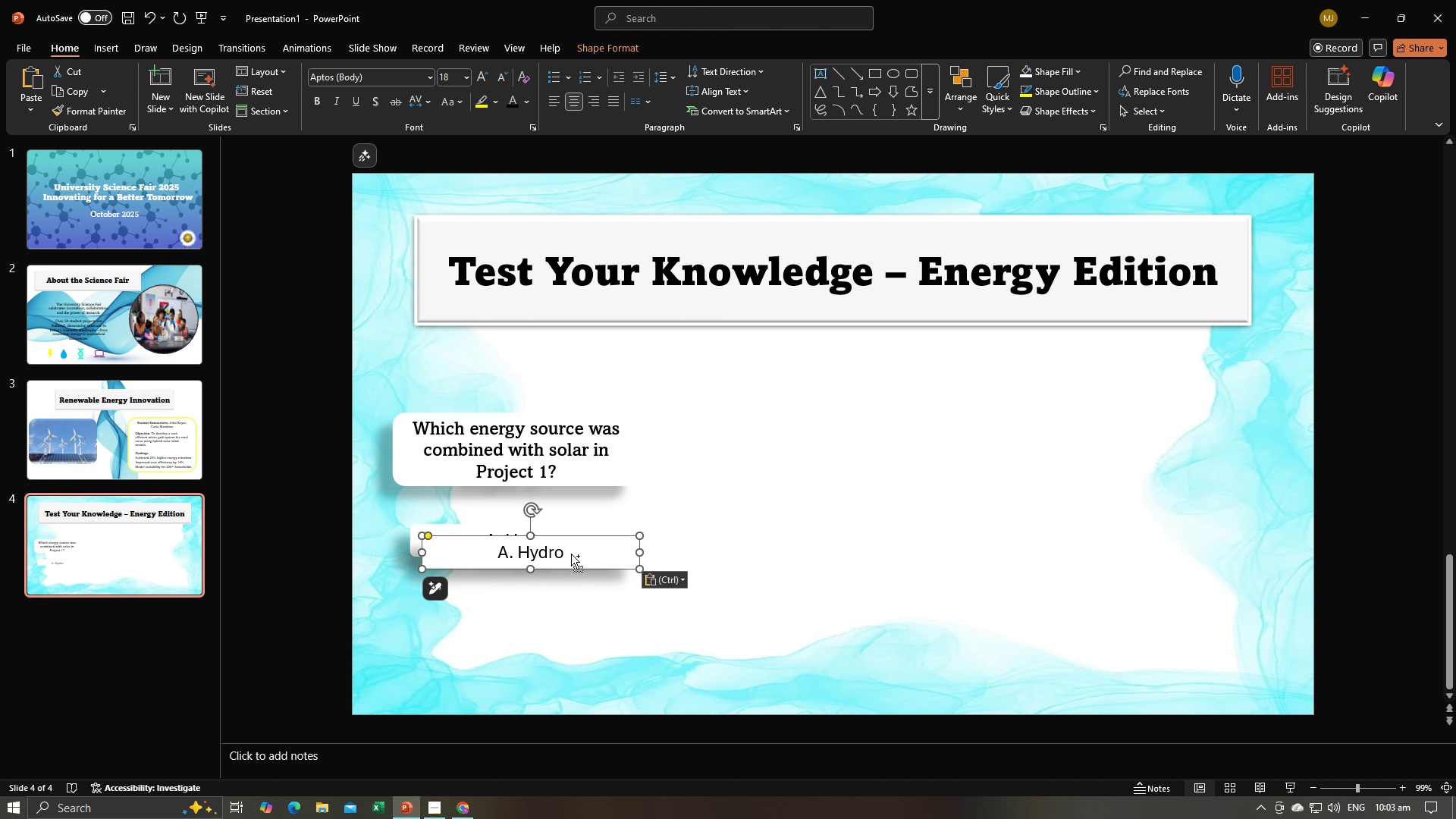 
key(Control+V)
 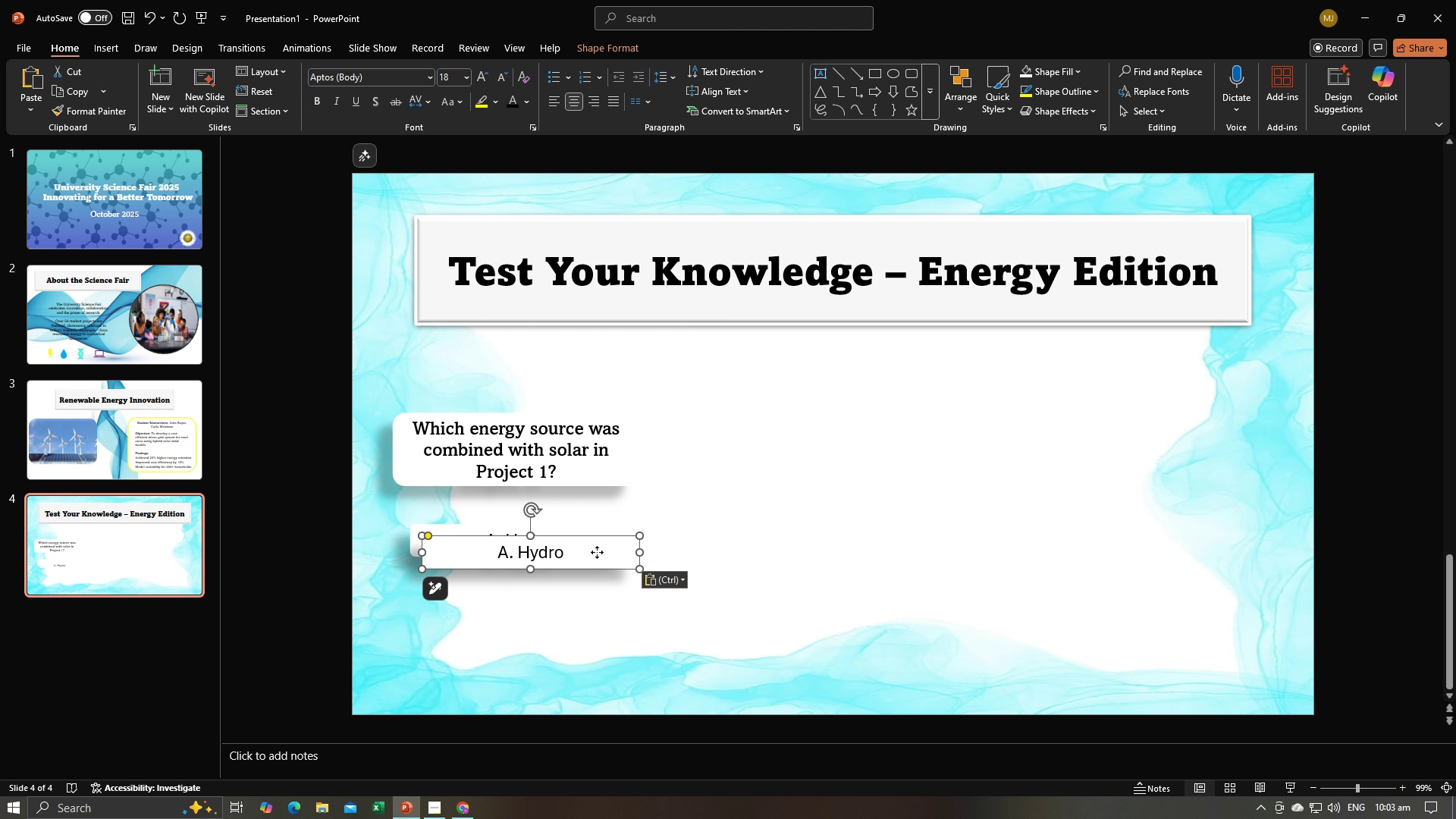 
left_click_drag(start_coordinate=[597, 552], to_coordinate=[582, 587])
 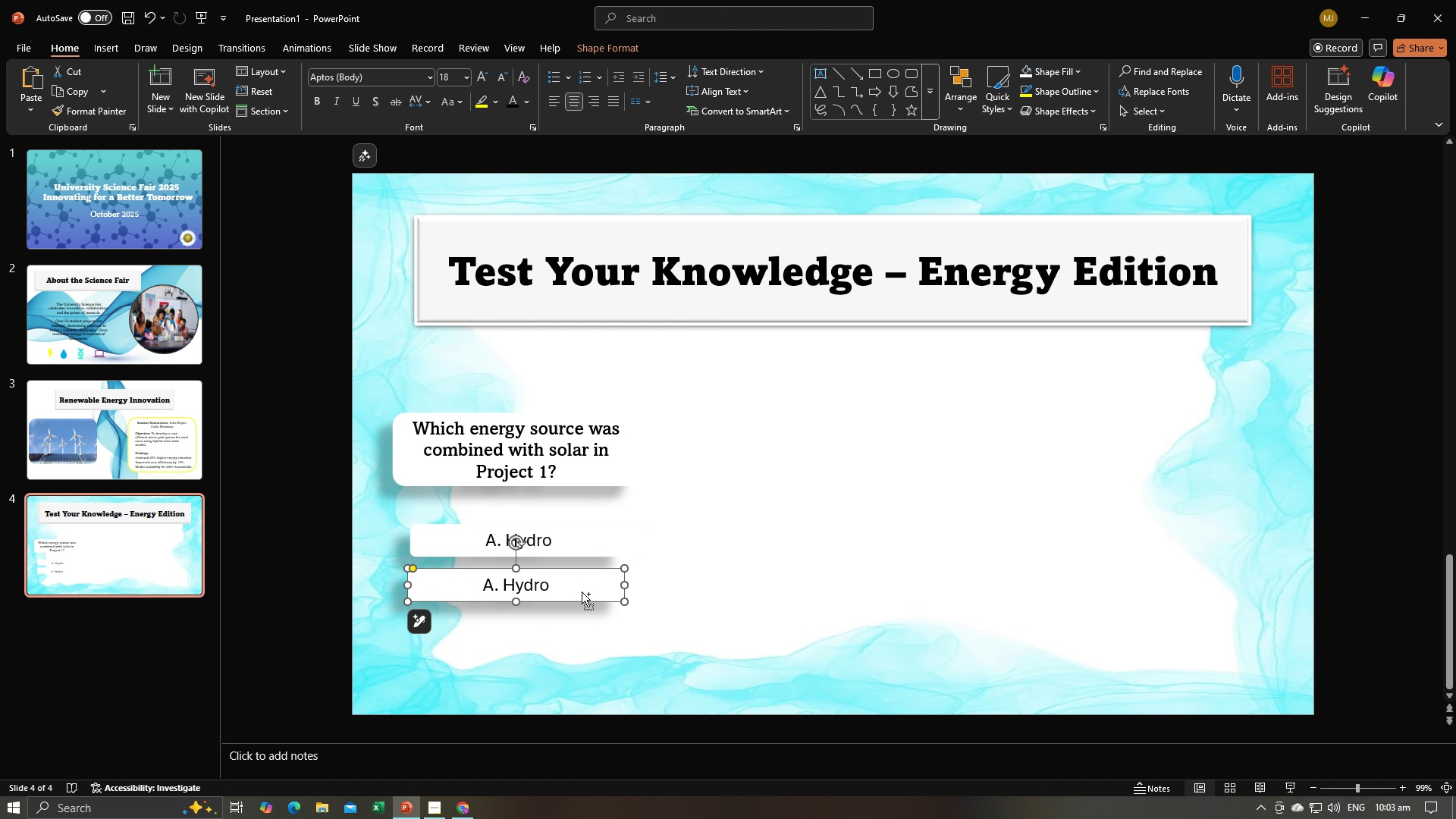 
key(Control+V)
 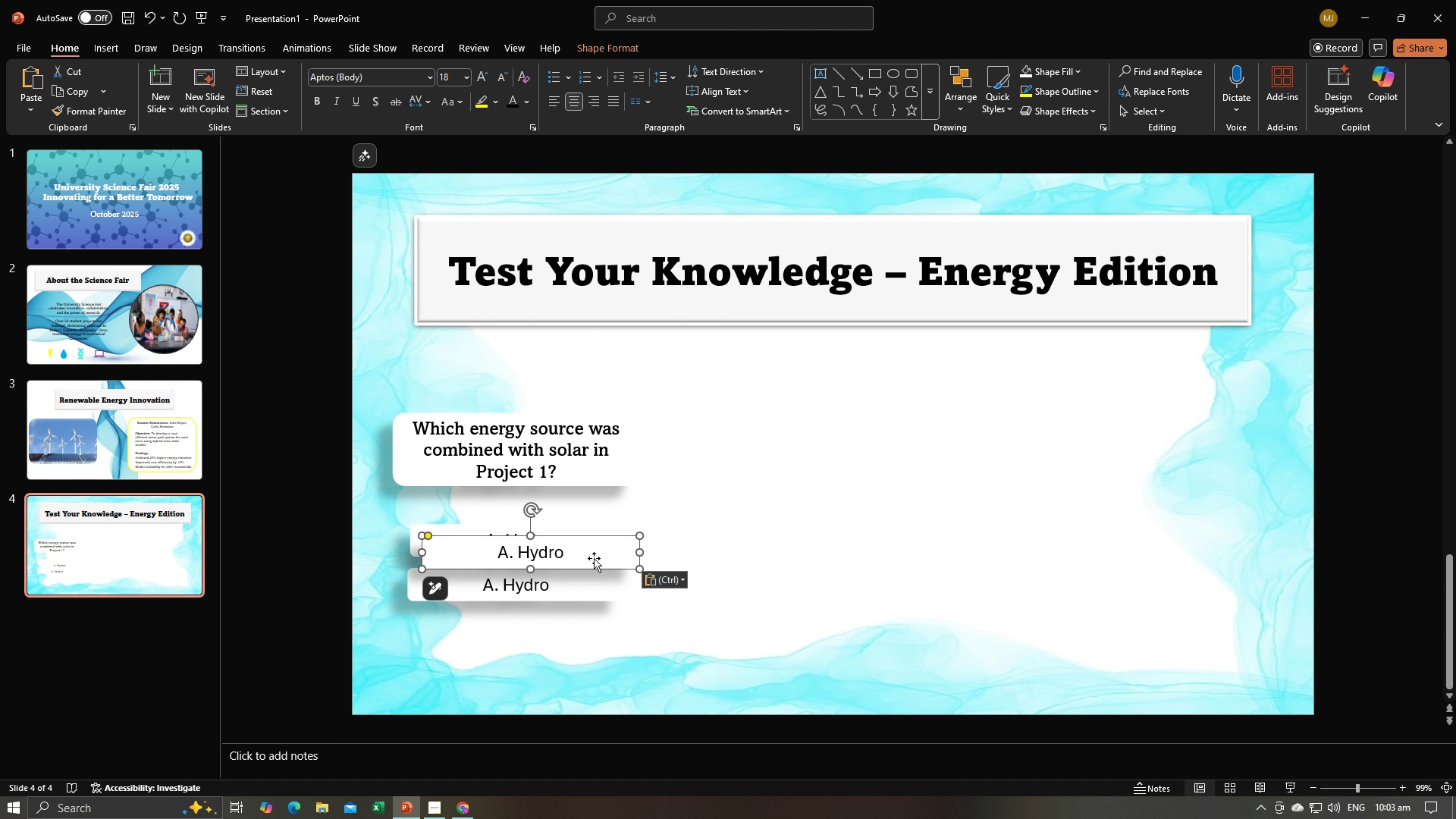 
left_click_drag(start_coordinate=[594, 558], to_coordinate=[582, 639])
 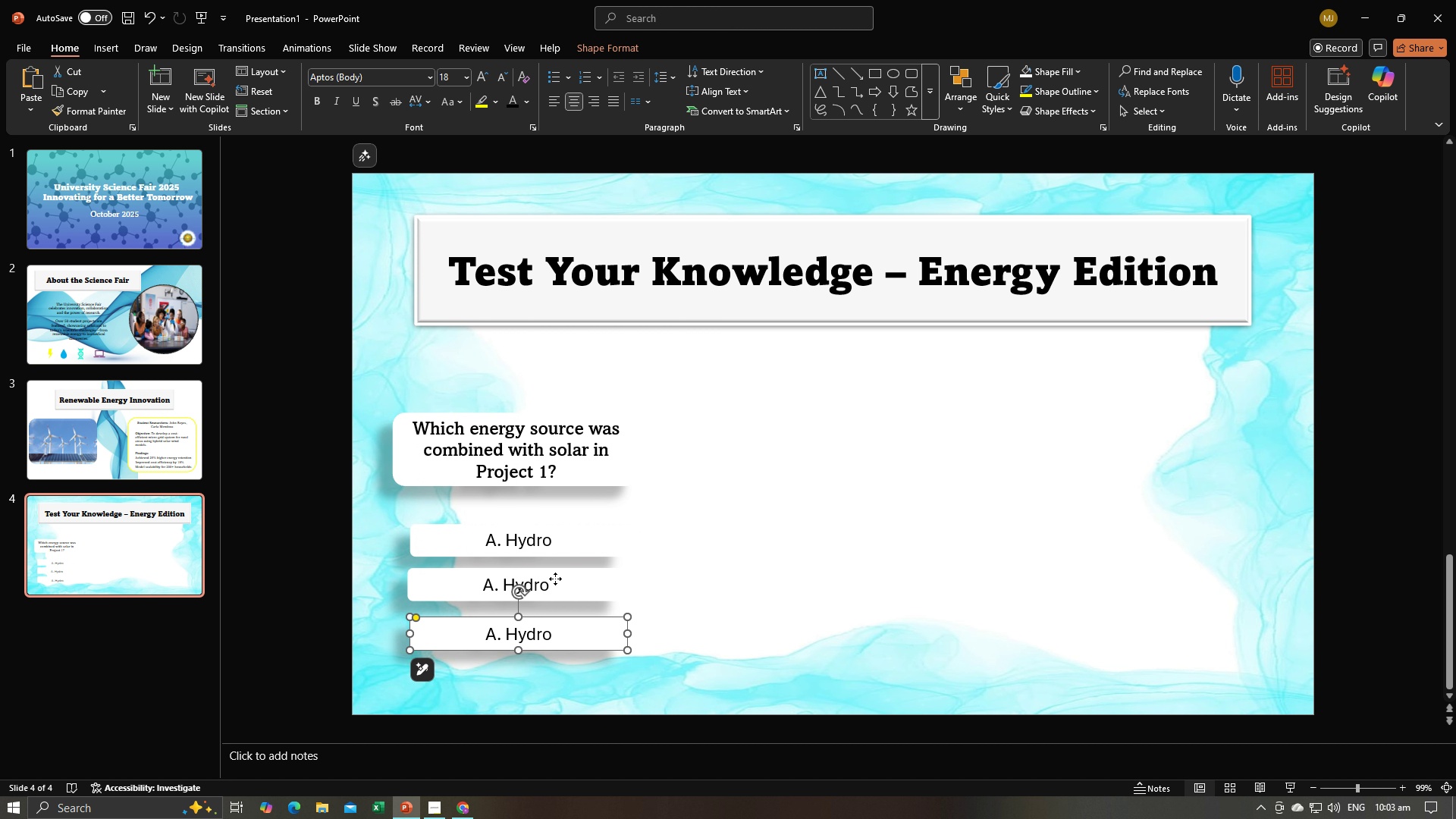 
left_click([555, 579])
 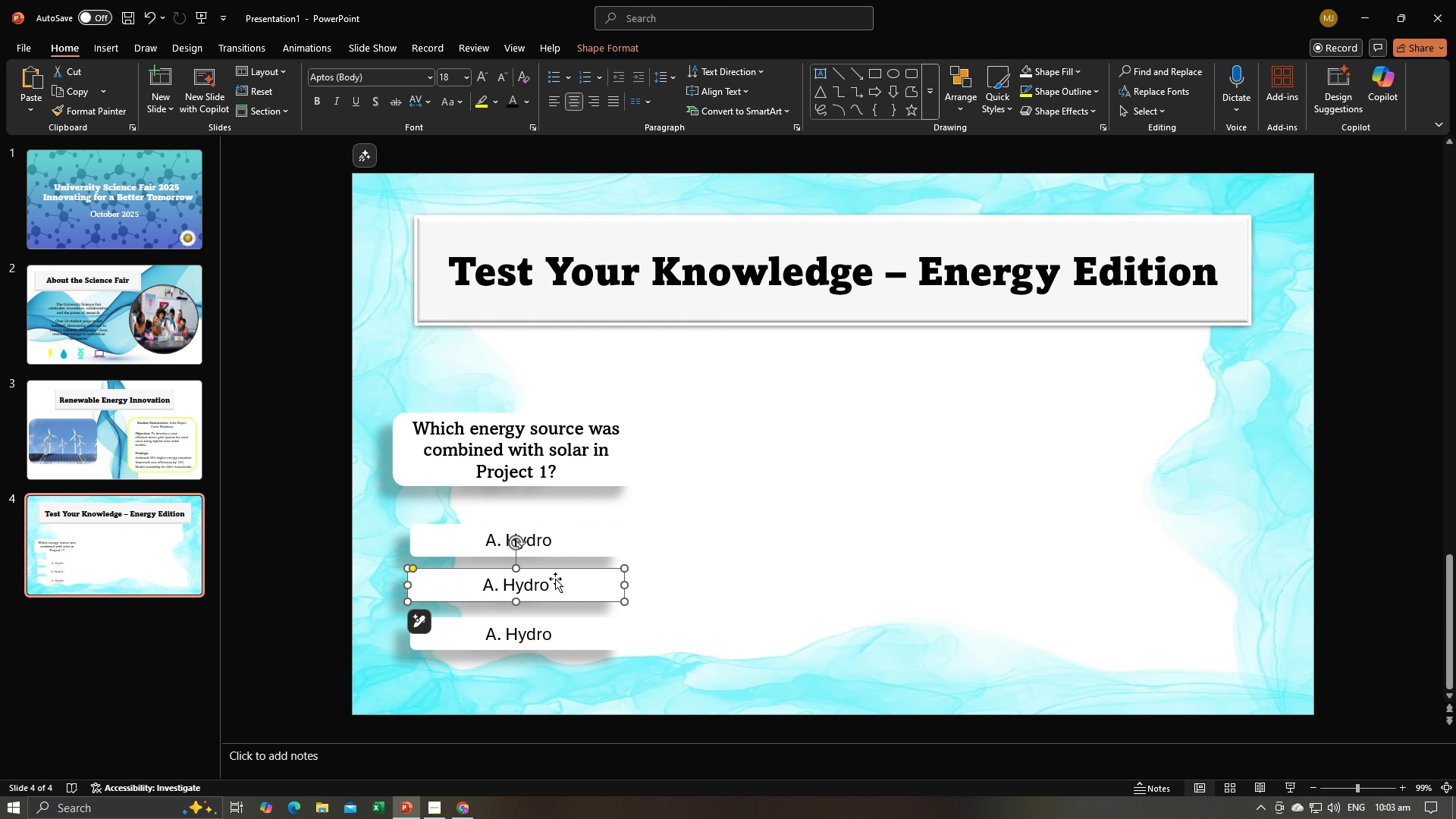 
key(Alt+AltLeft)
 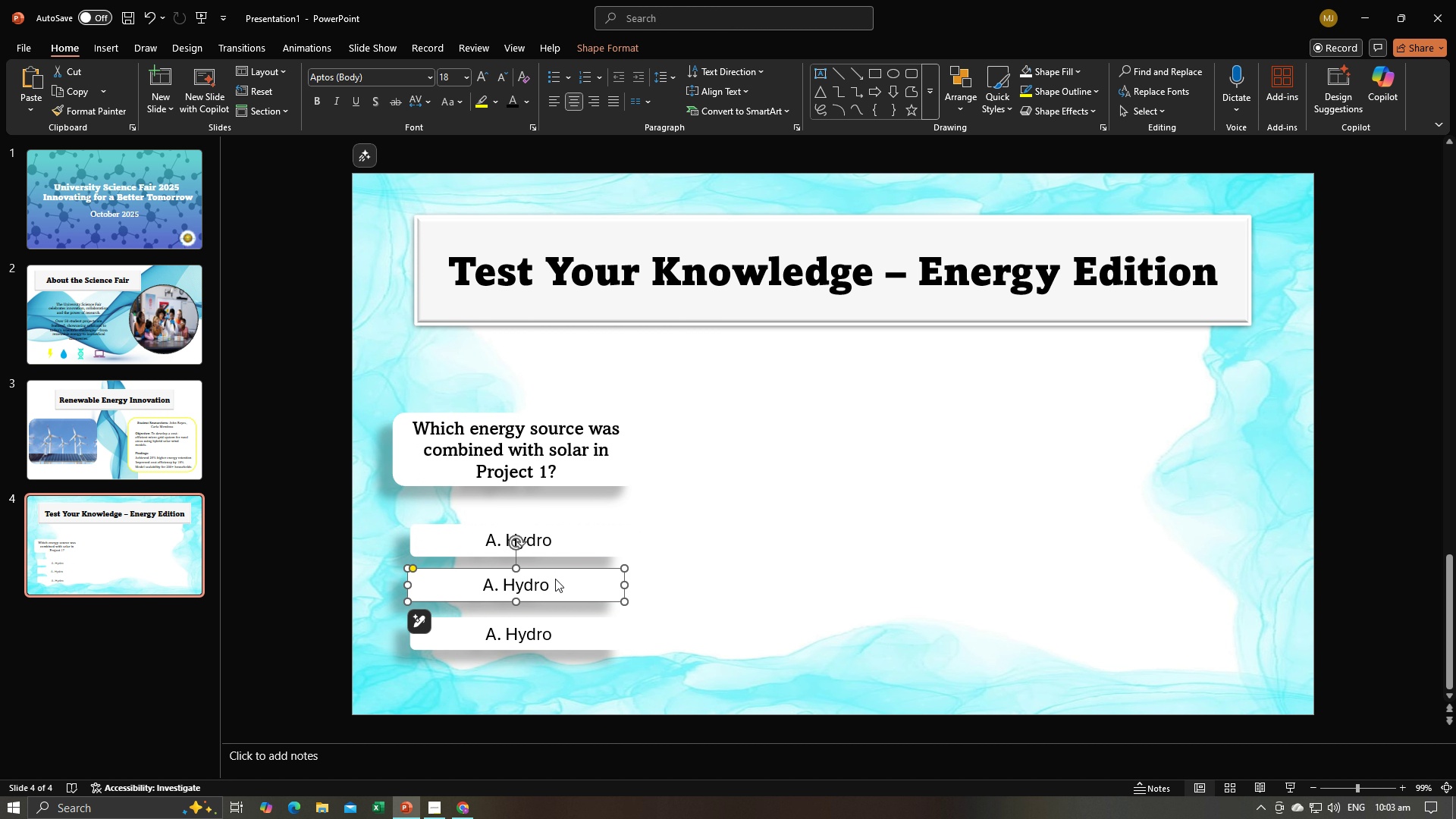 
key(Alt+Tab)
 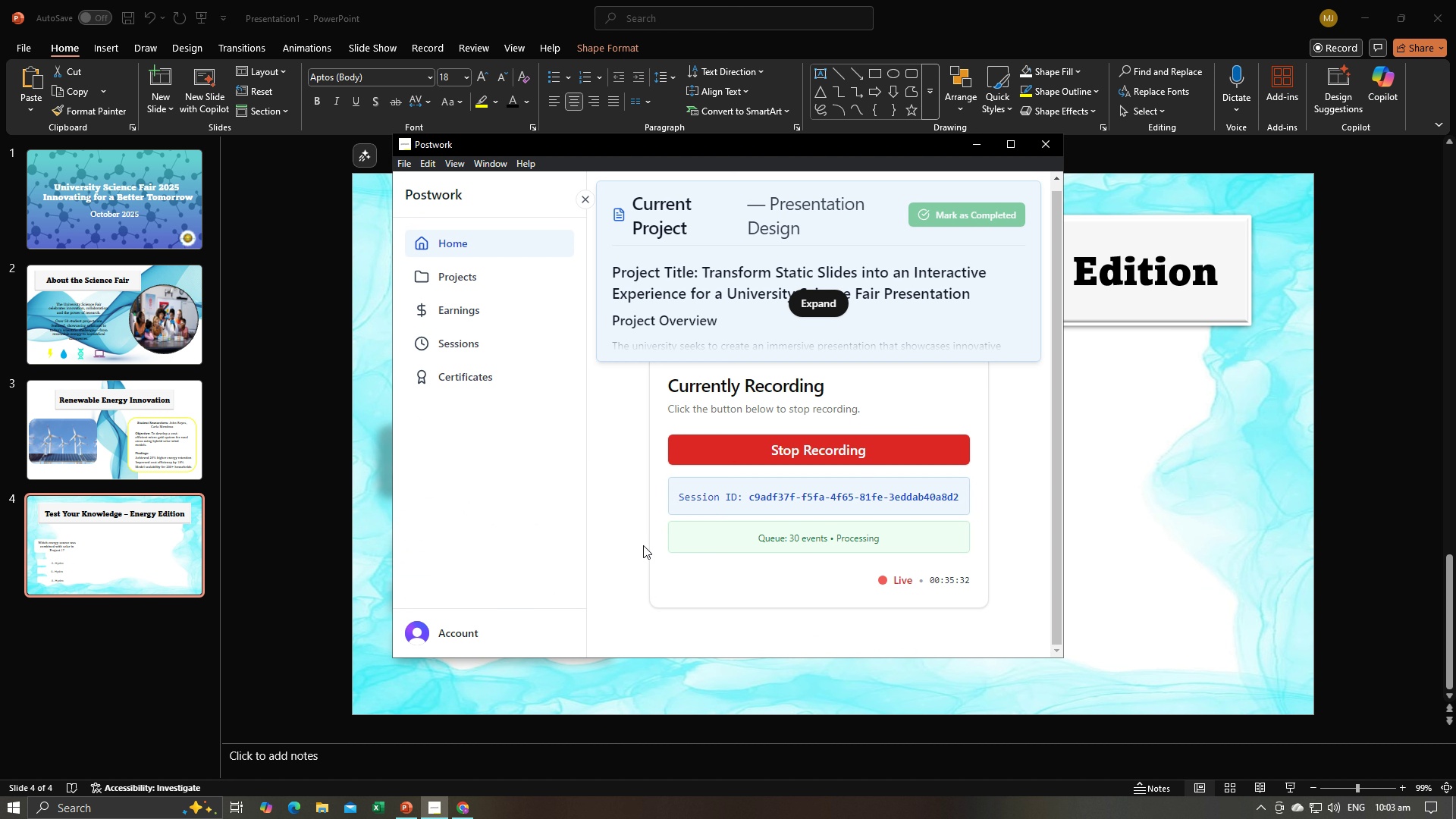 
key(Alt+Tab)
 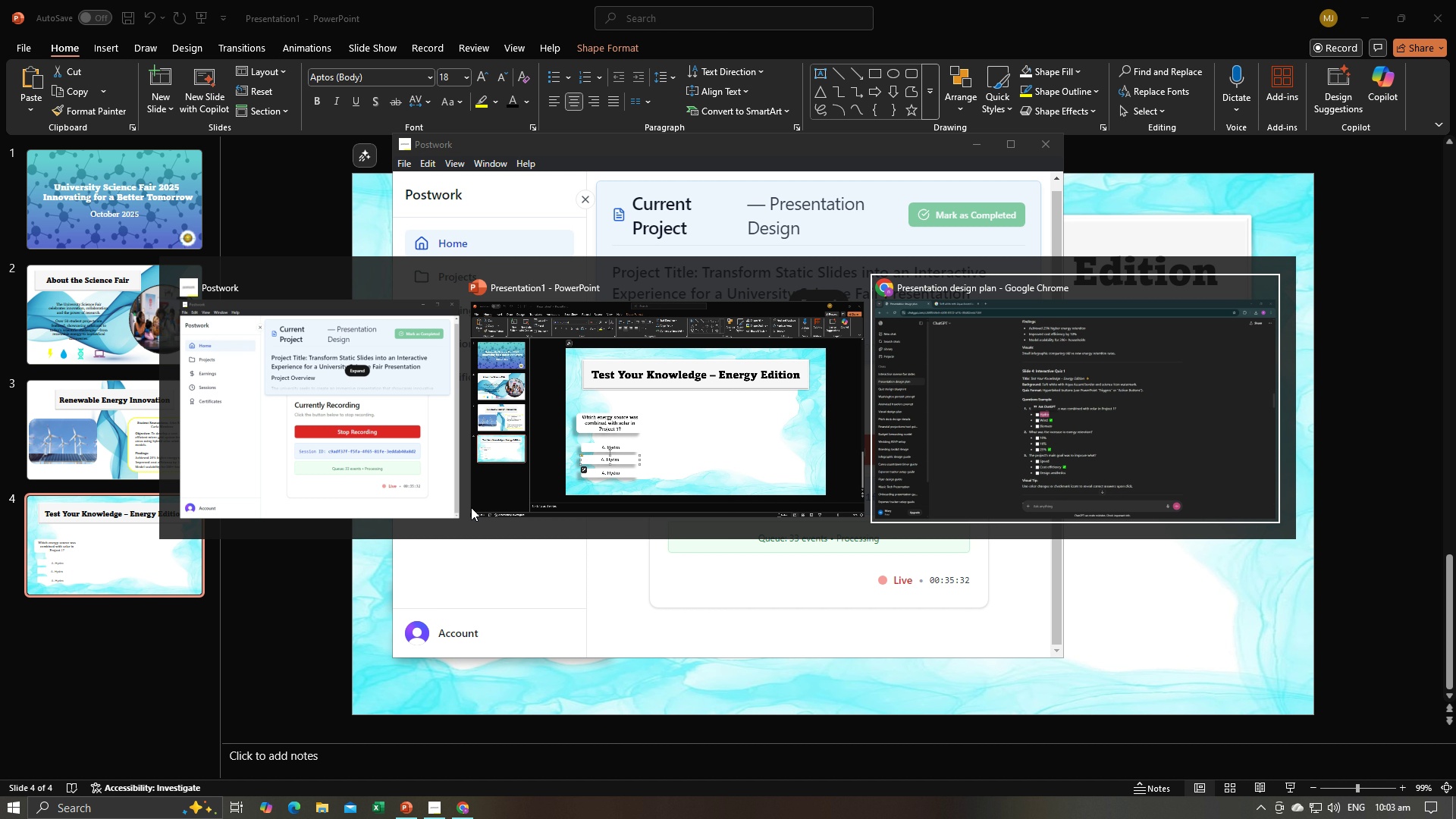 
key(Alt+Tab)
 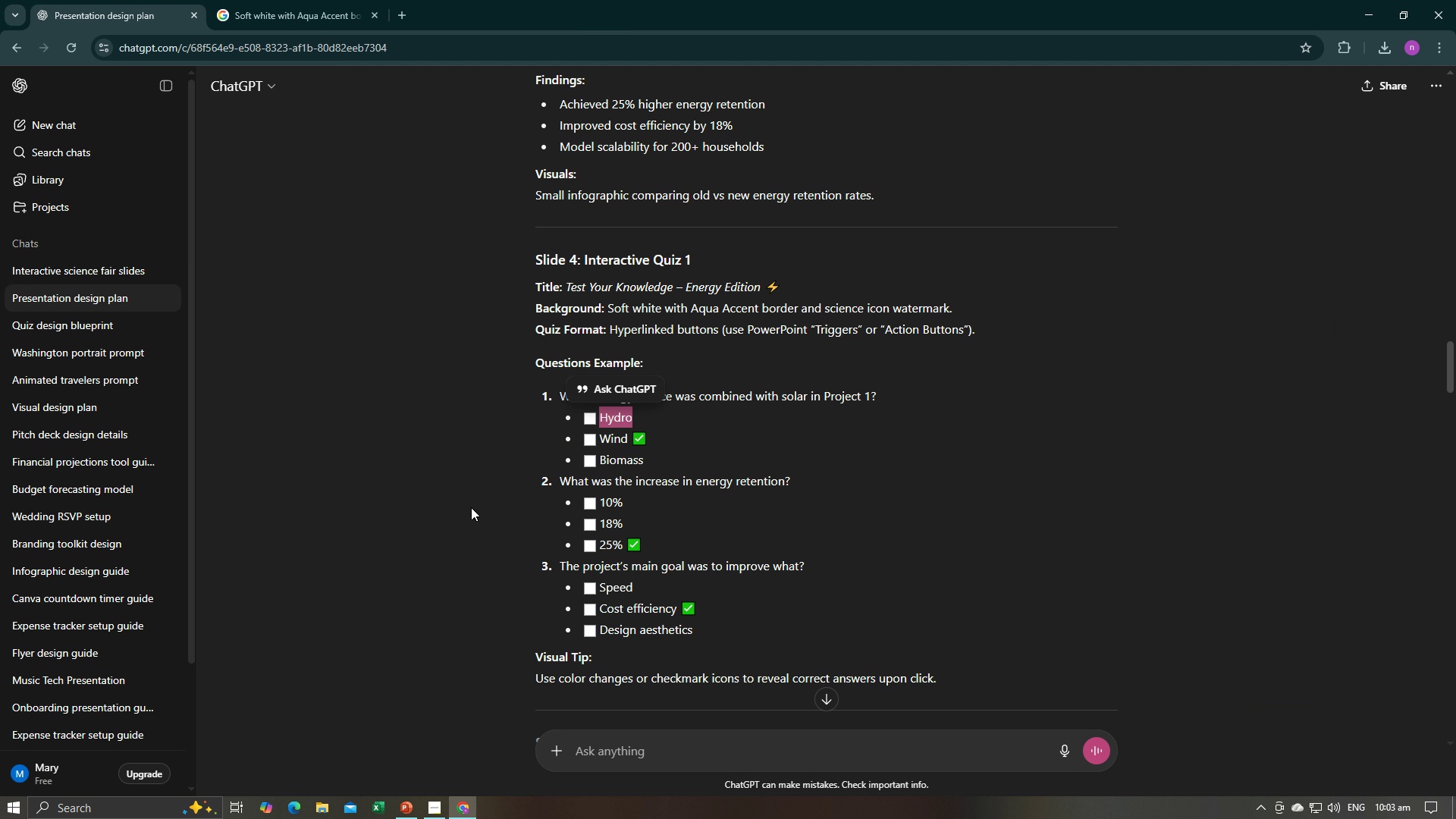 
key(Alt+Tab)
 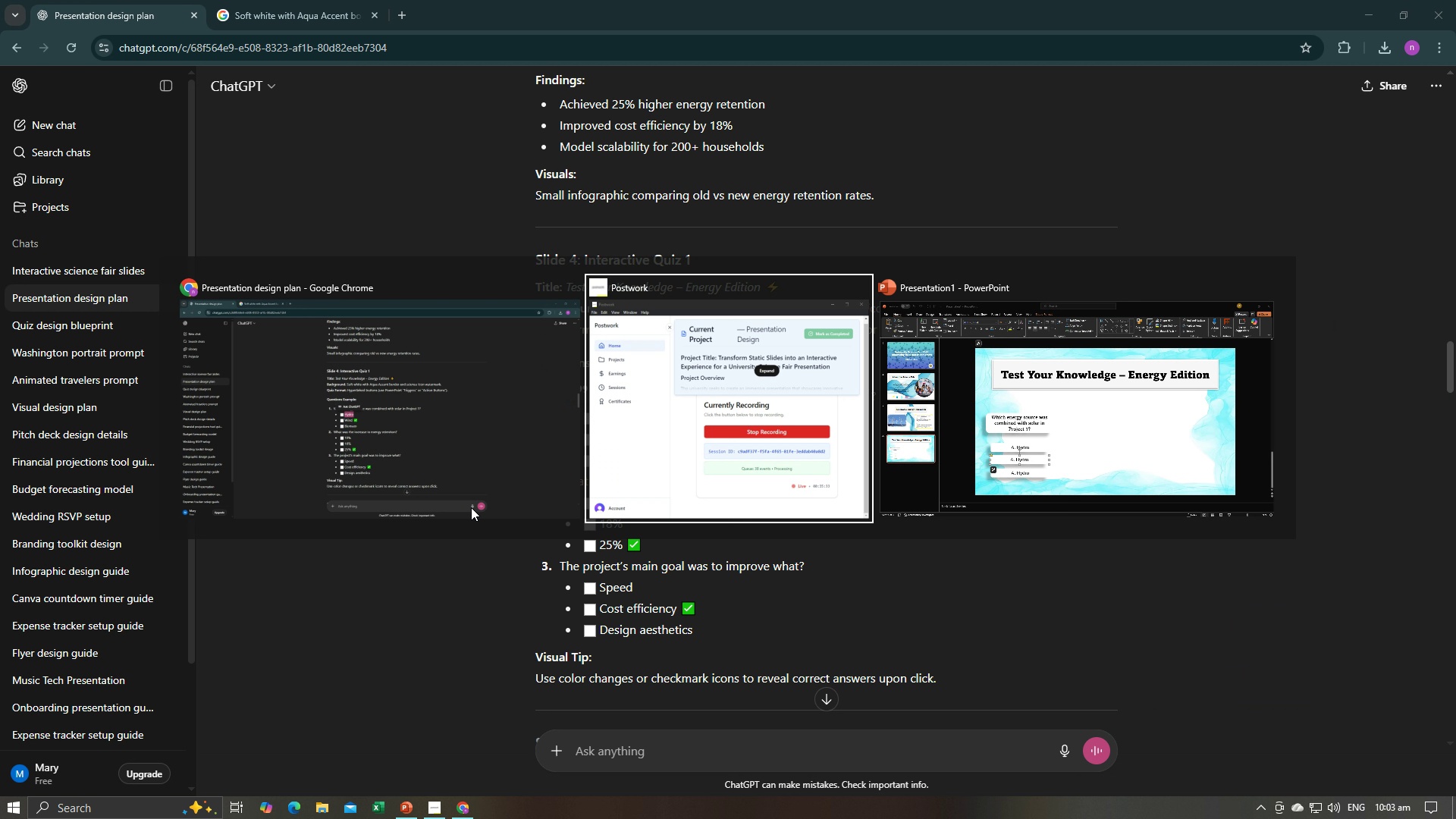 
key(Alt+Tab)
 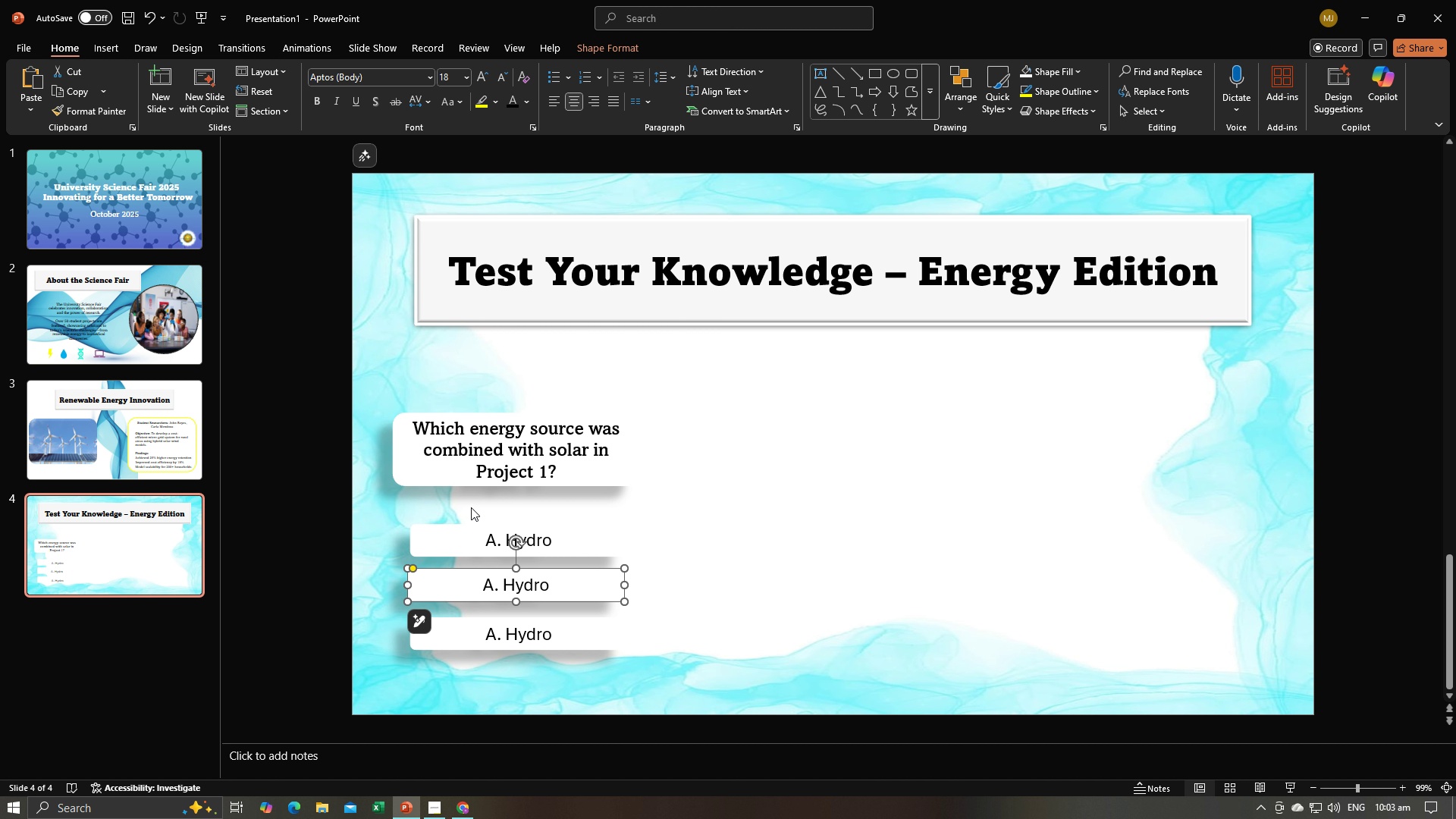 
key(Alt+AltLeft)
 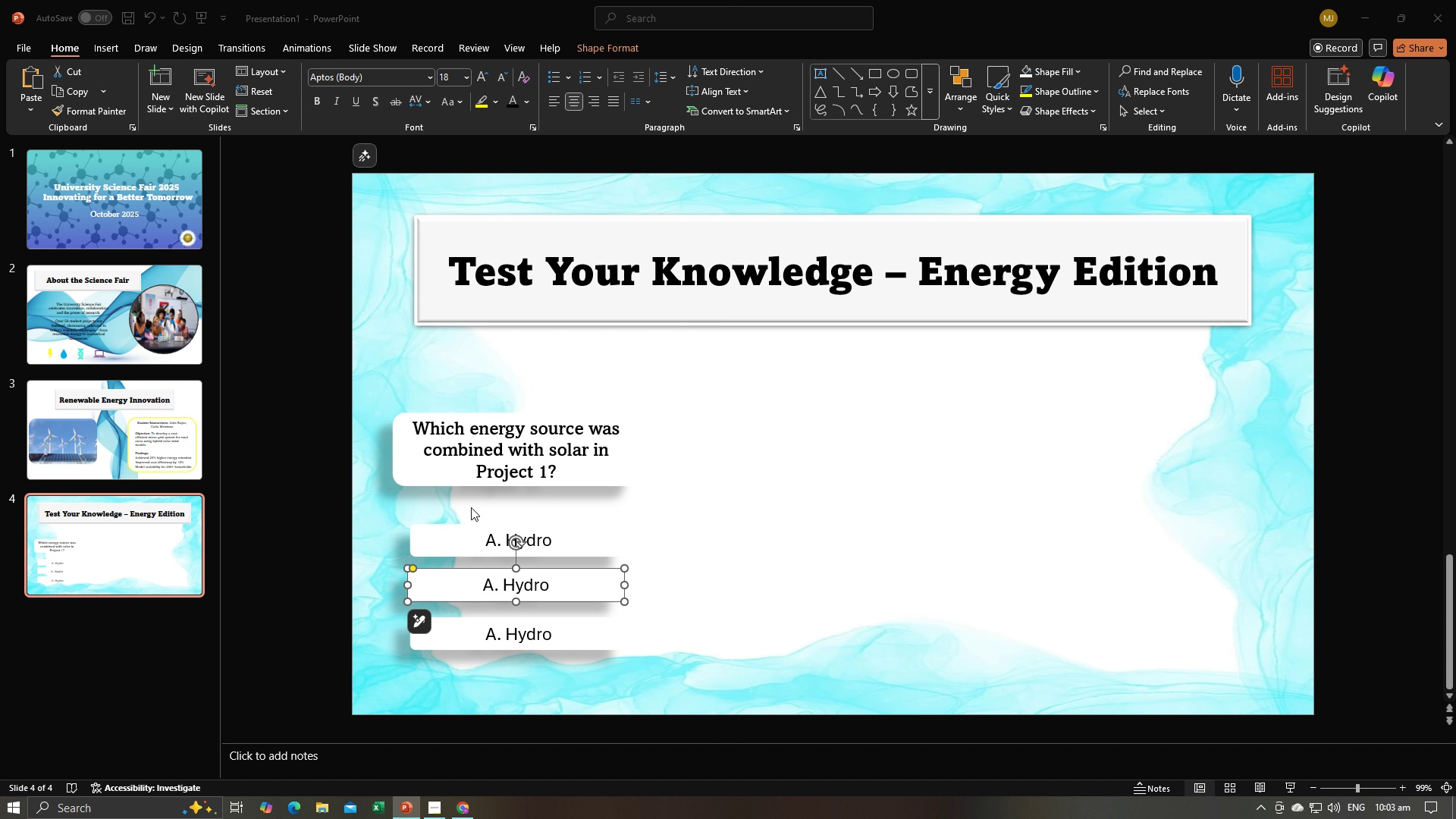 
key(Alt+Tab)
 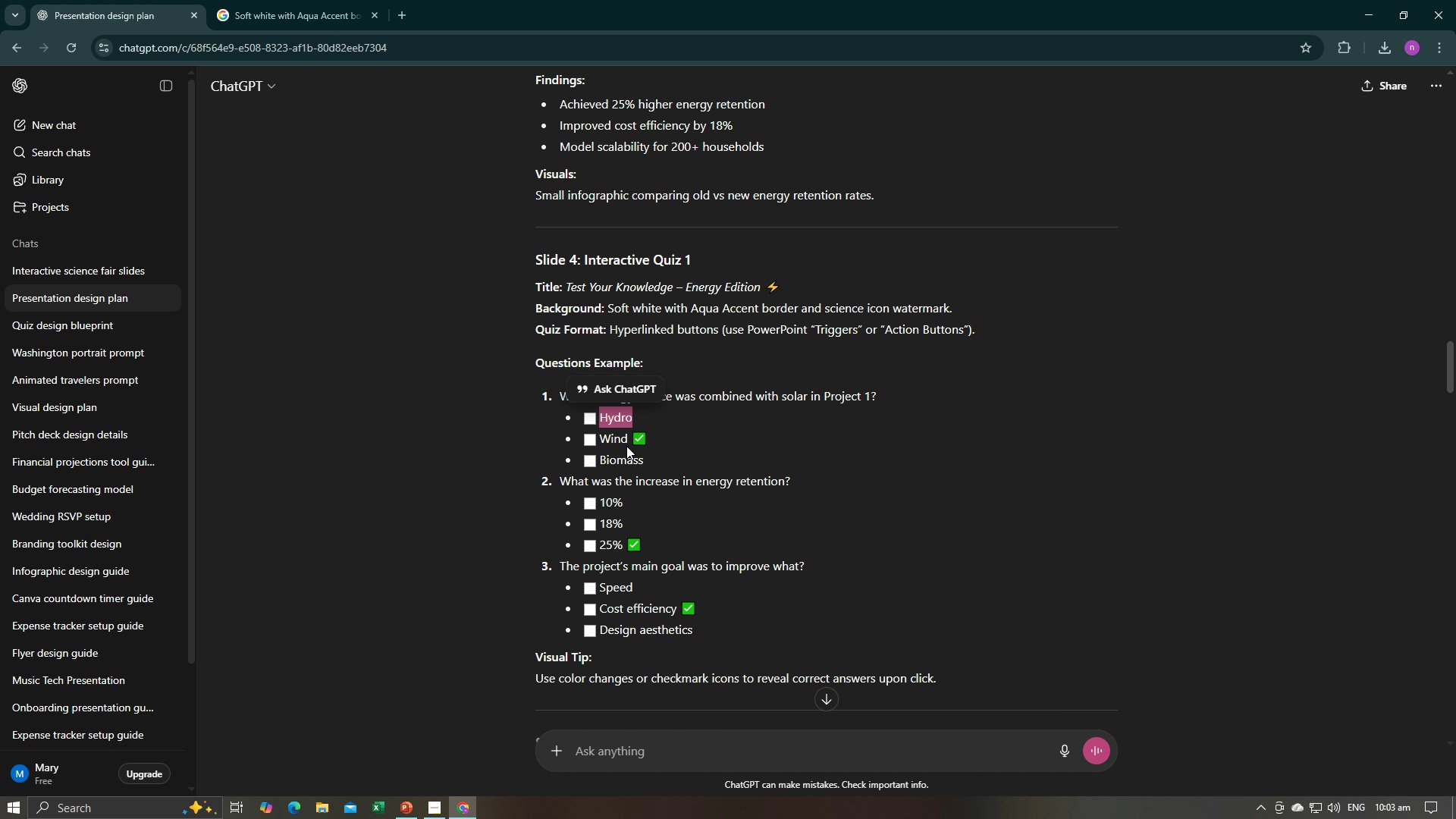 
left_click_drag(start_coordinate=[626, 441], to_coordinate=[603, 439])
 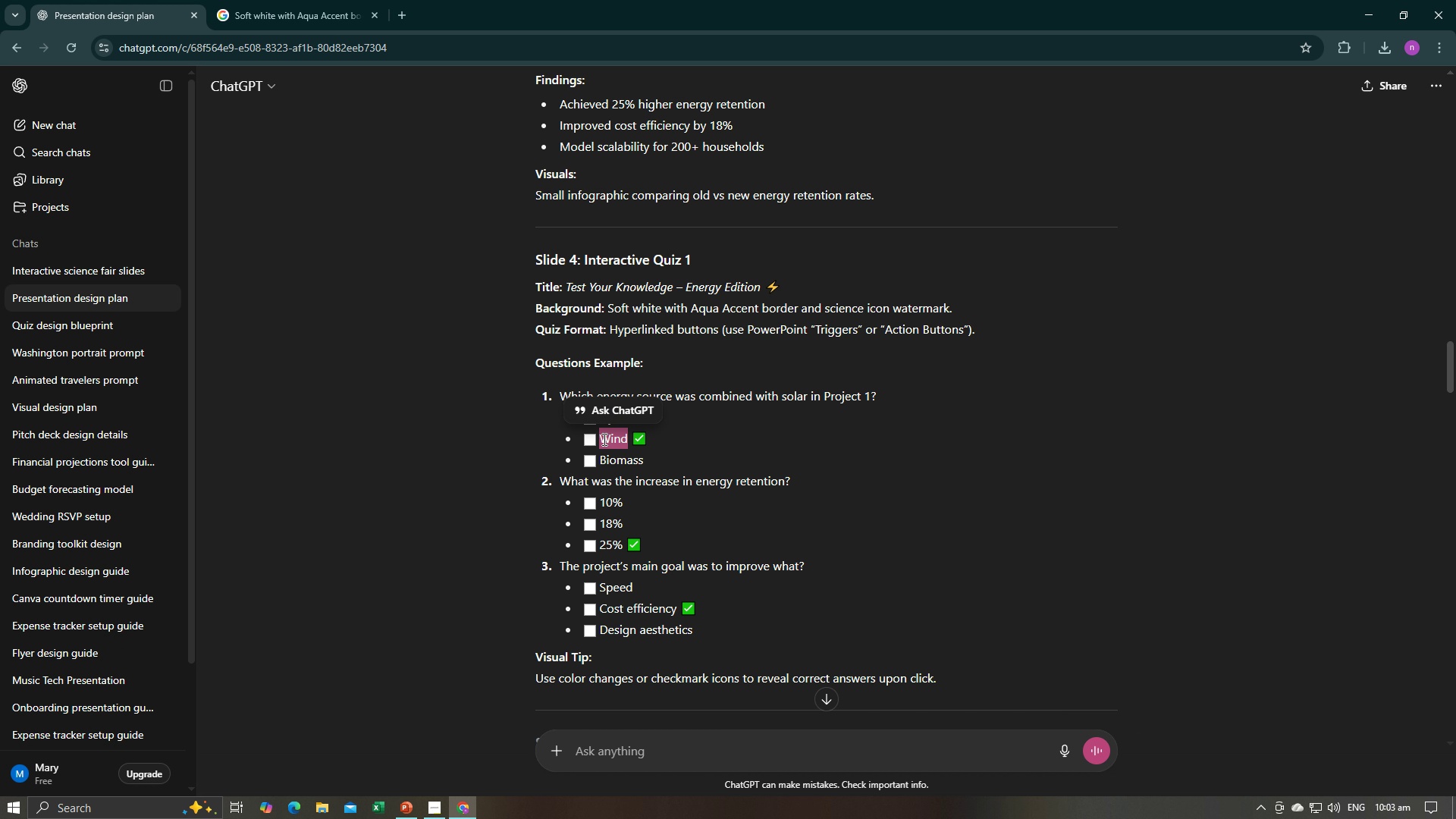 
key(Control+C)
 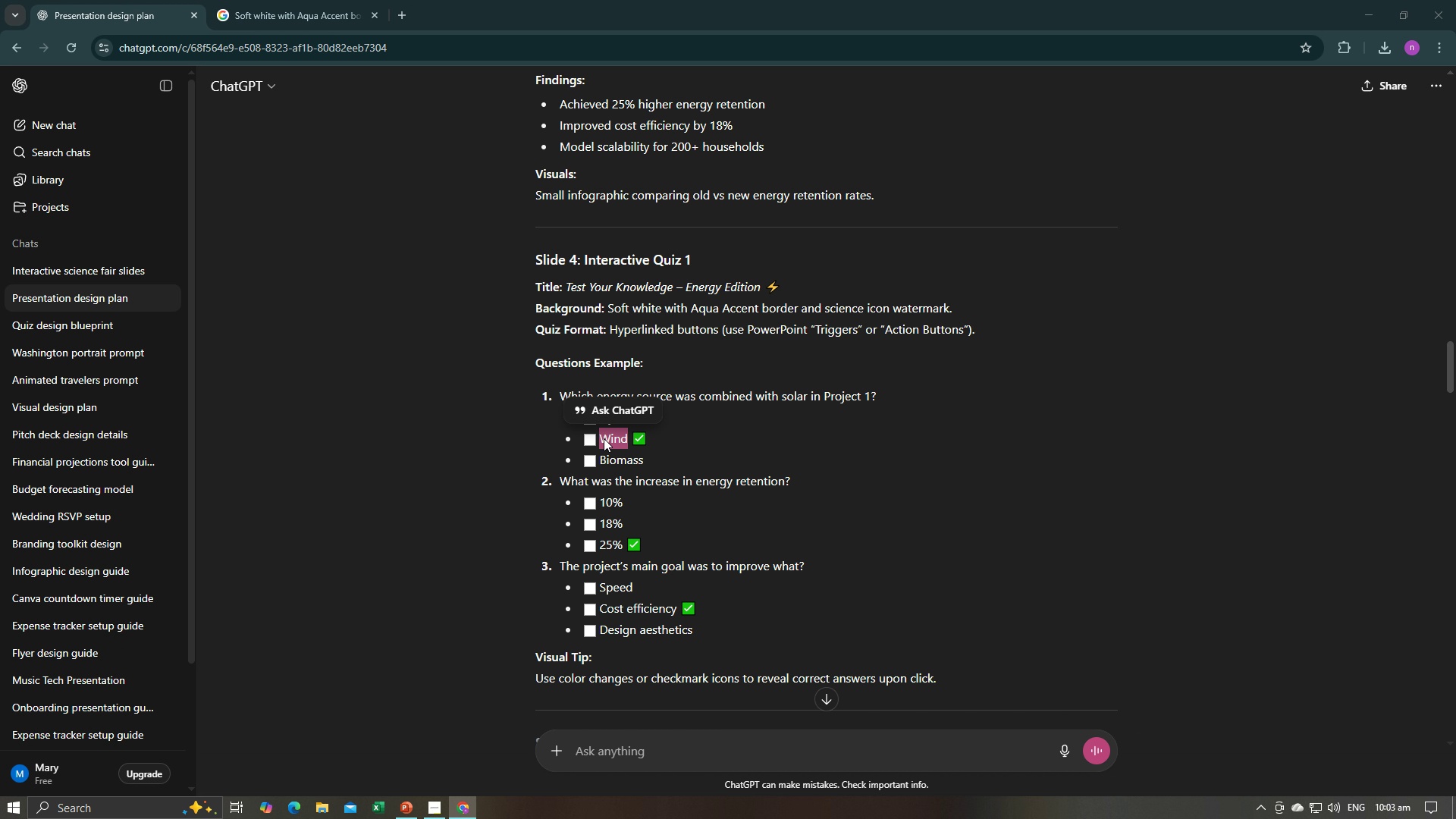 
key(Alt+AltLeft)
 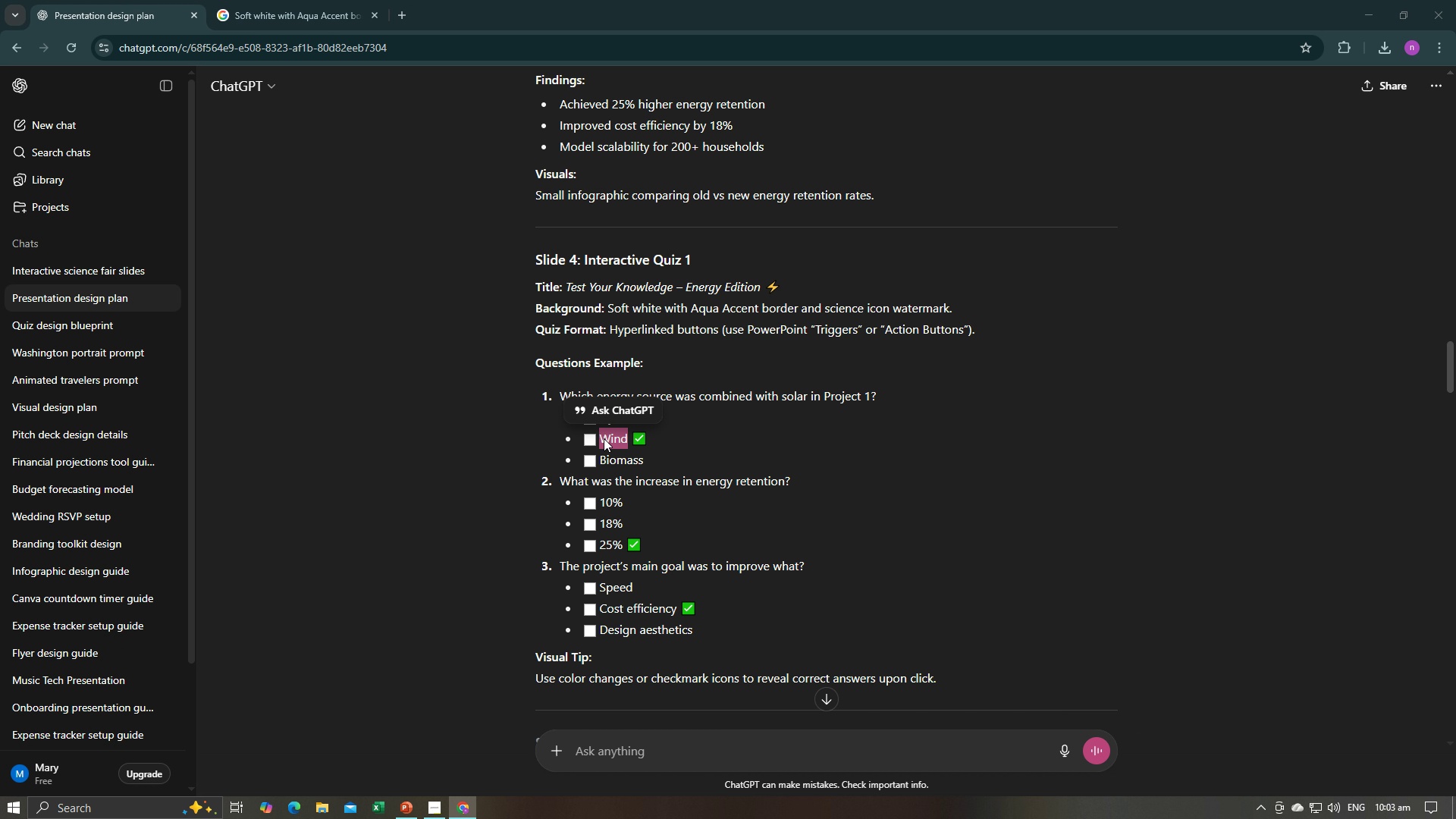 
key(Alt+Tab)
 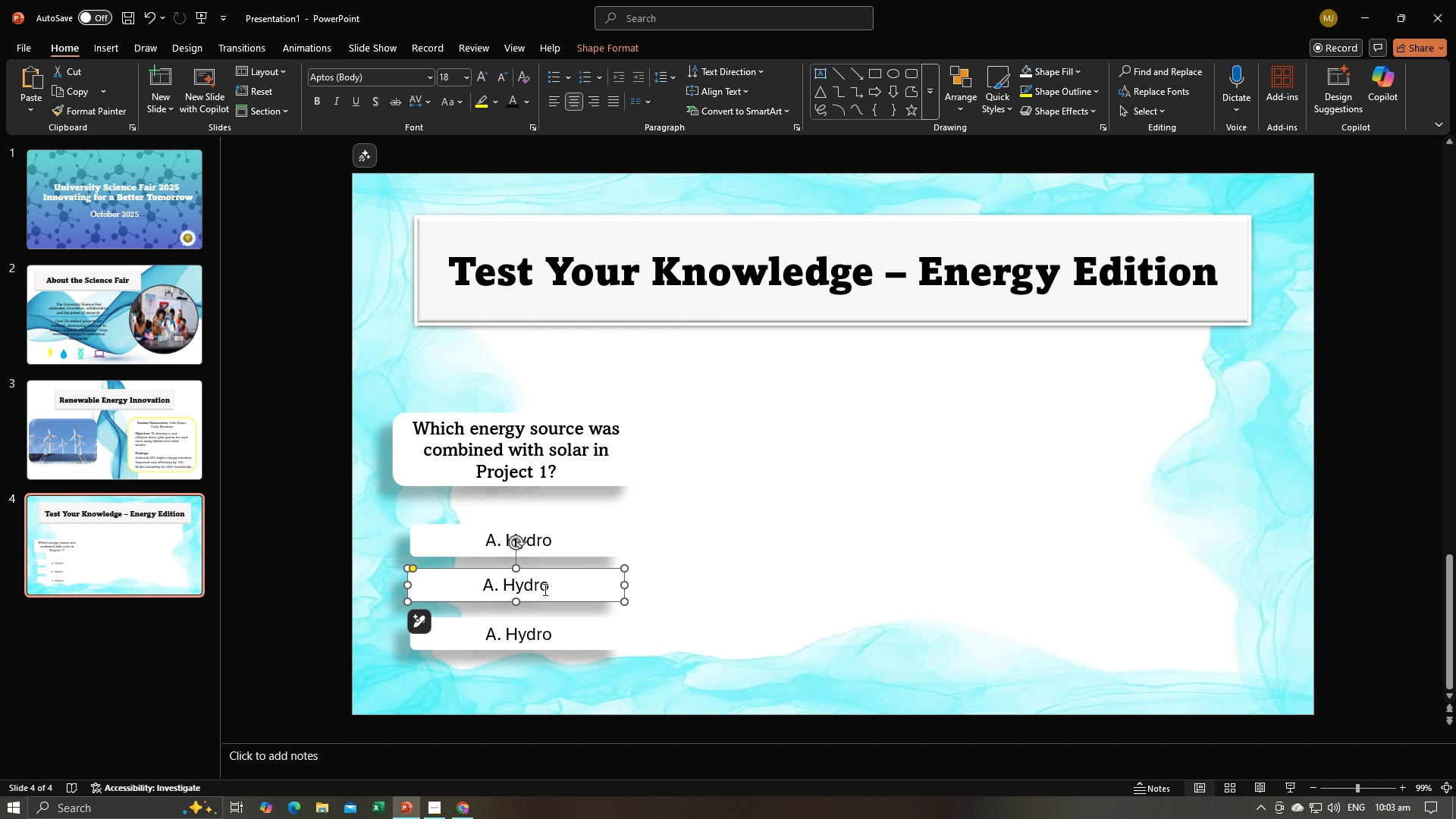 
left_click([544, 589])
 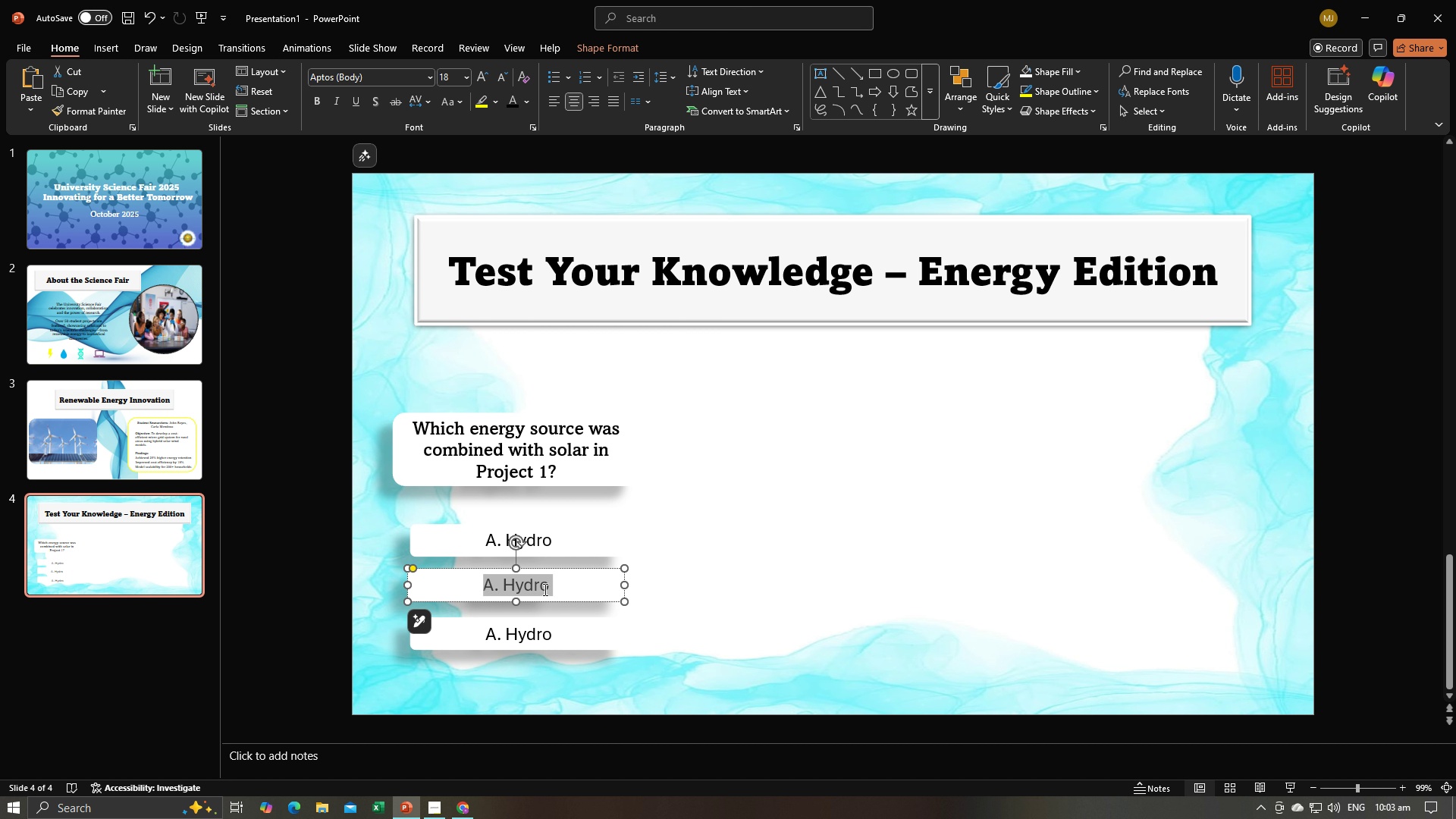 
key(Control+A)
 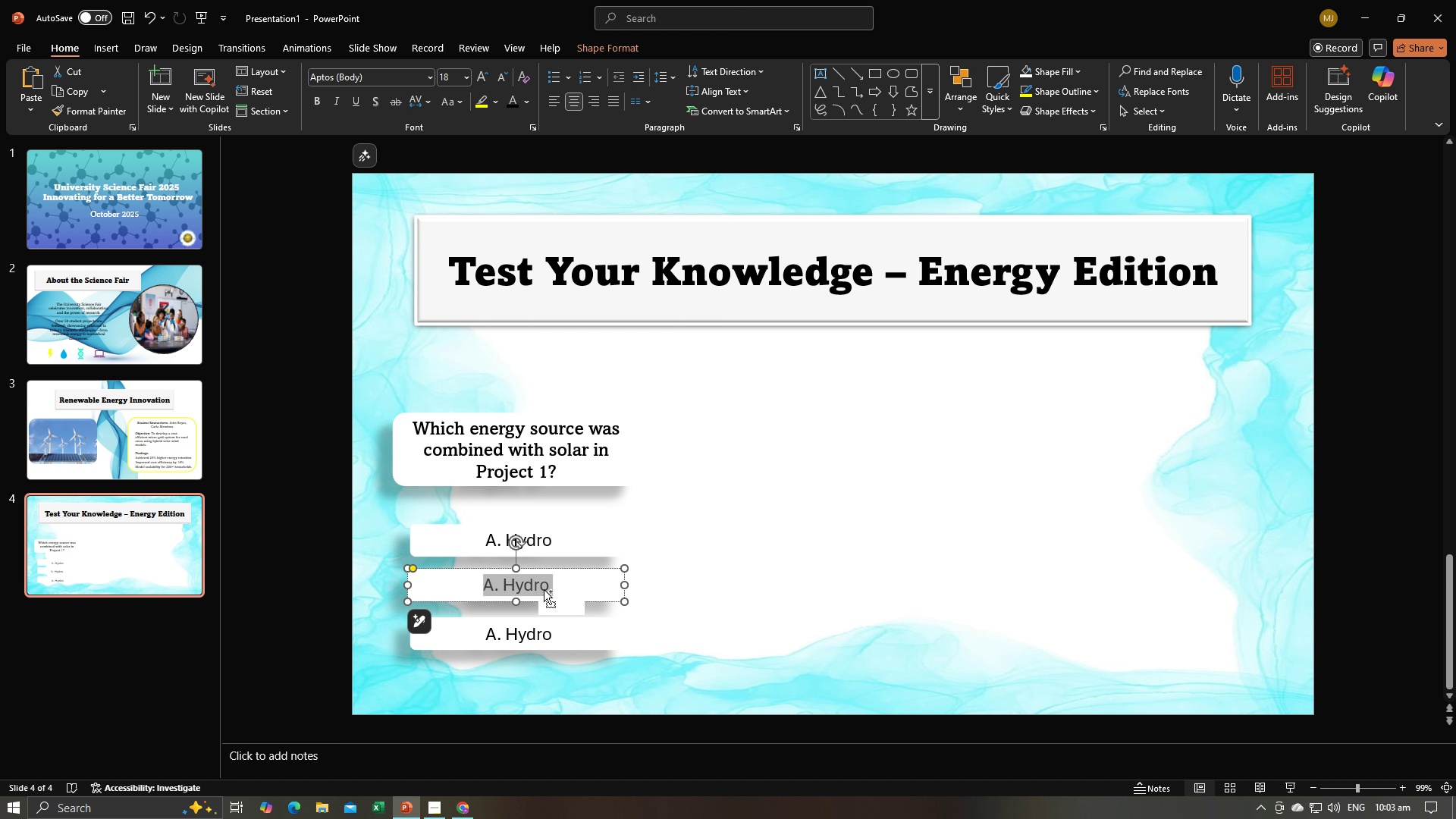 
key(Control+V)
 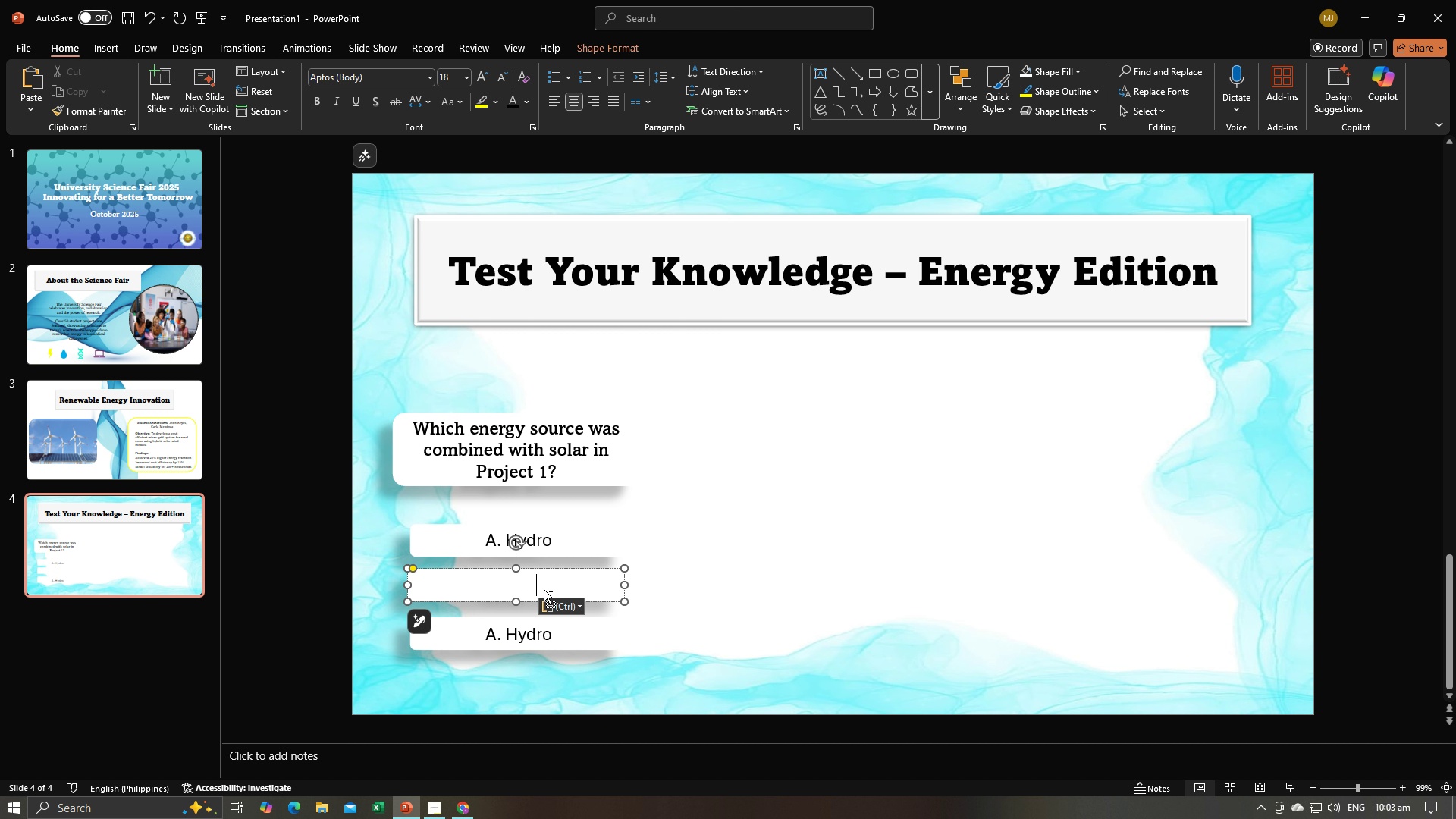 
key(Control+A)
 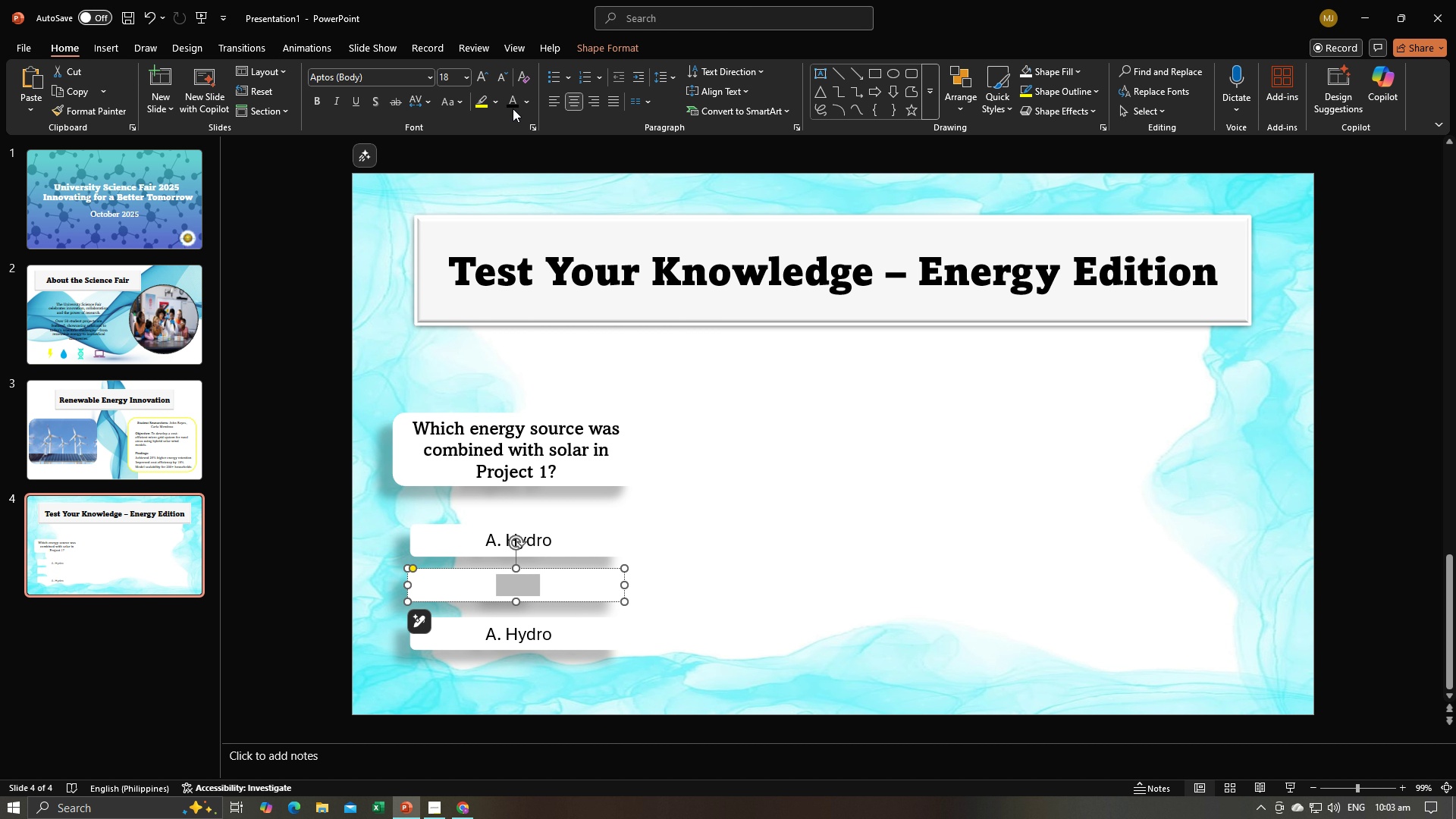 
left_click([513, 103])
 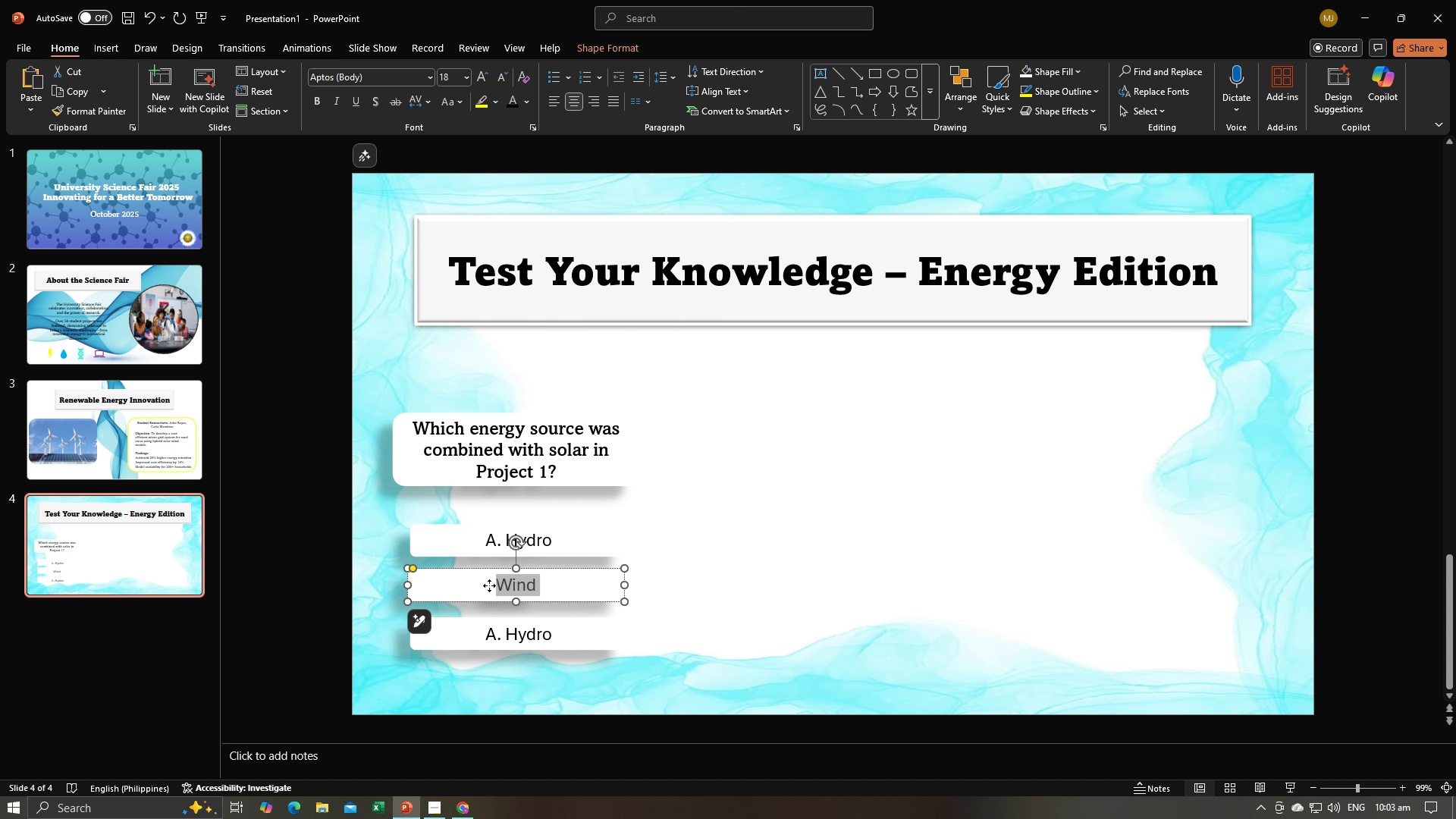 
left_click([489, 585])
 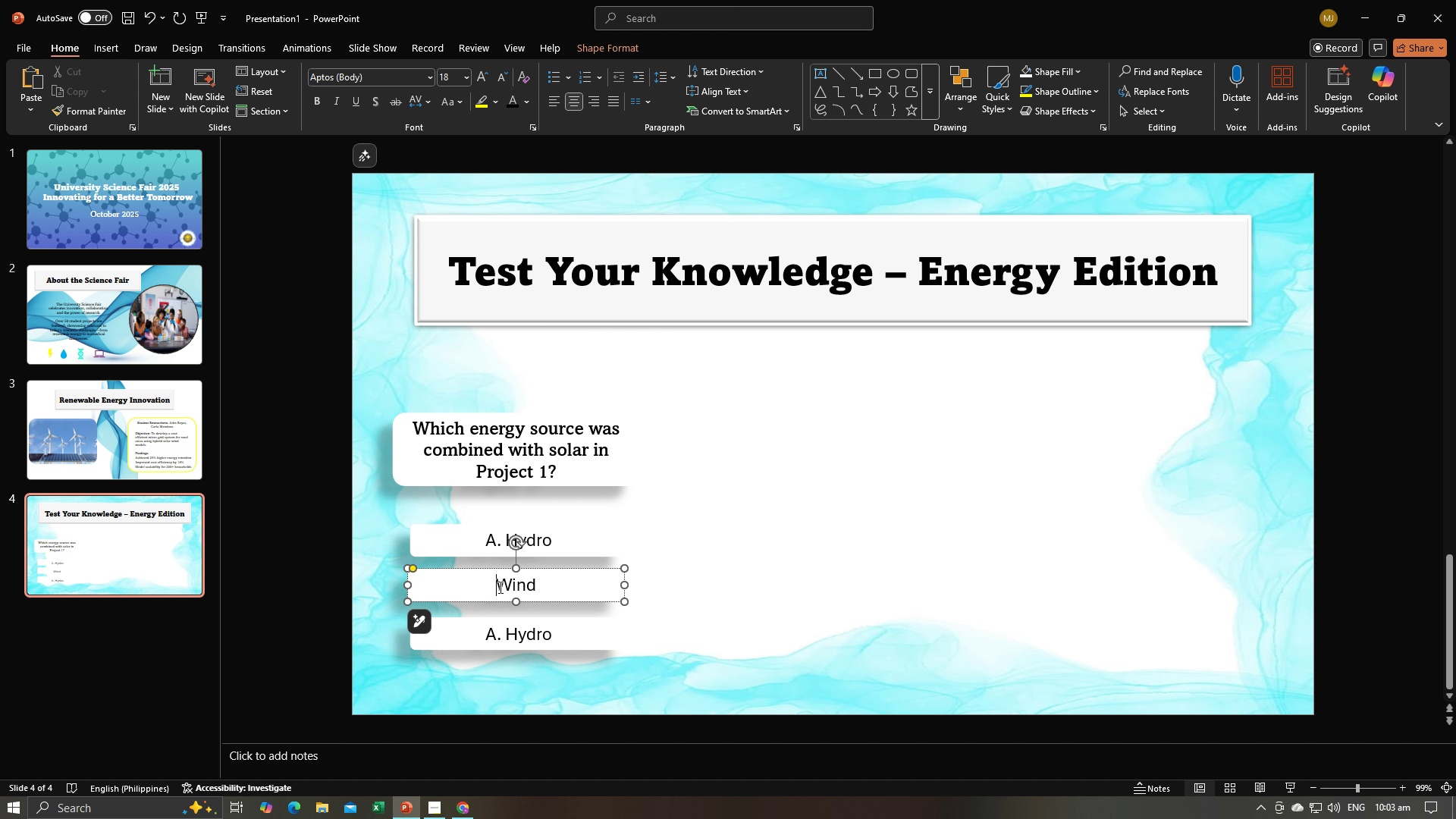 
left_click([499, 587])
 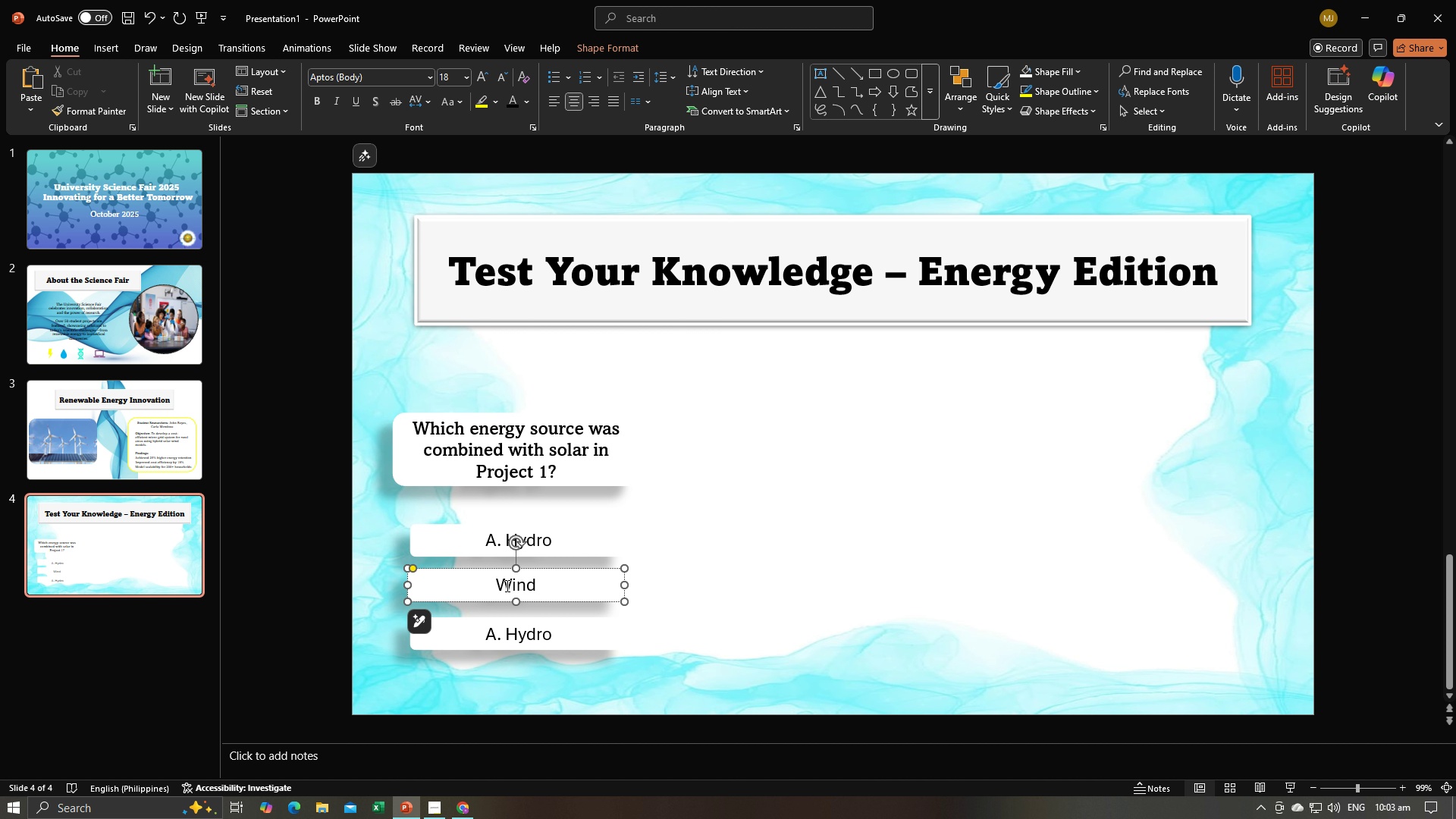 
key(Shift+B)
 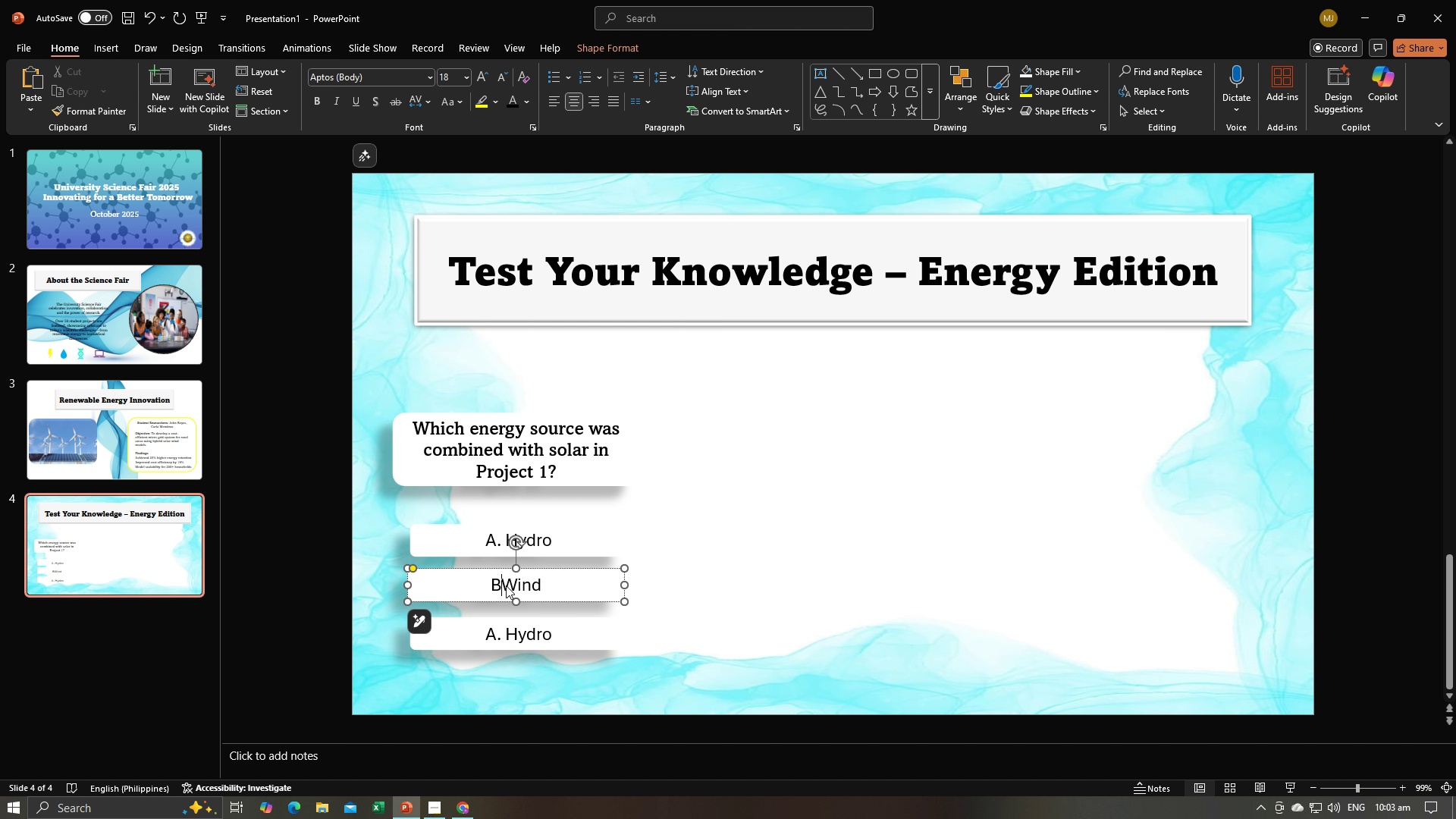 
key(Comma)
 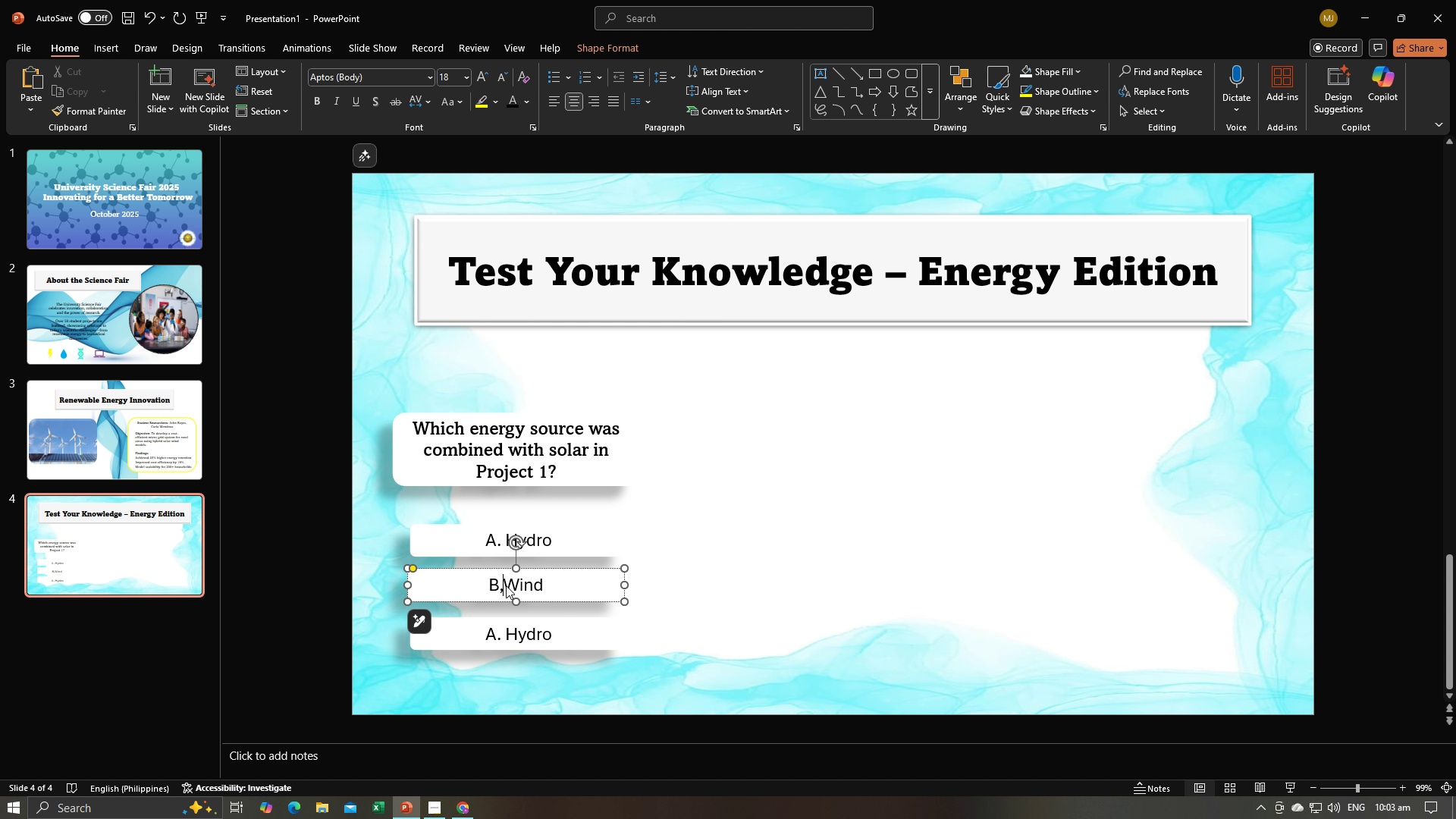 
key(Backspace)
 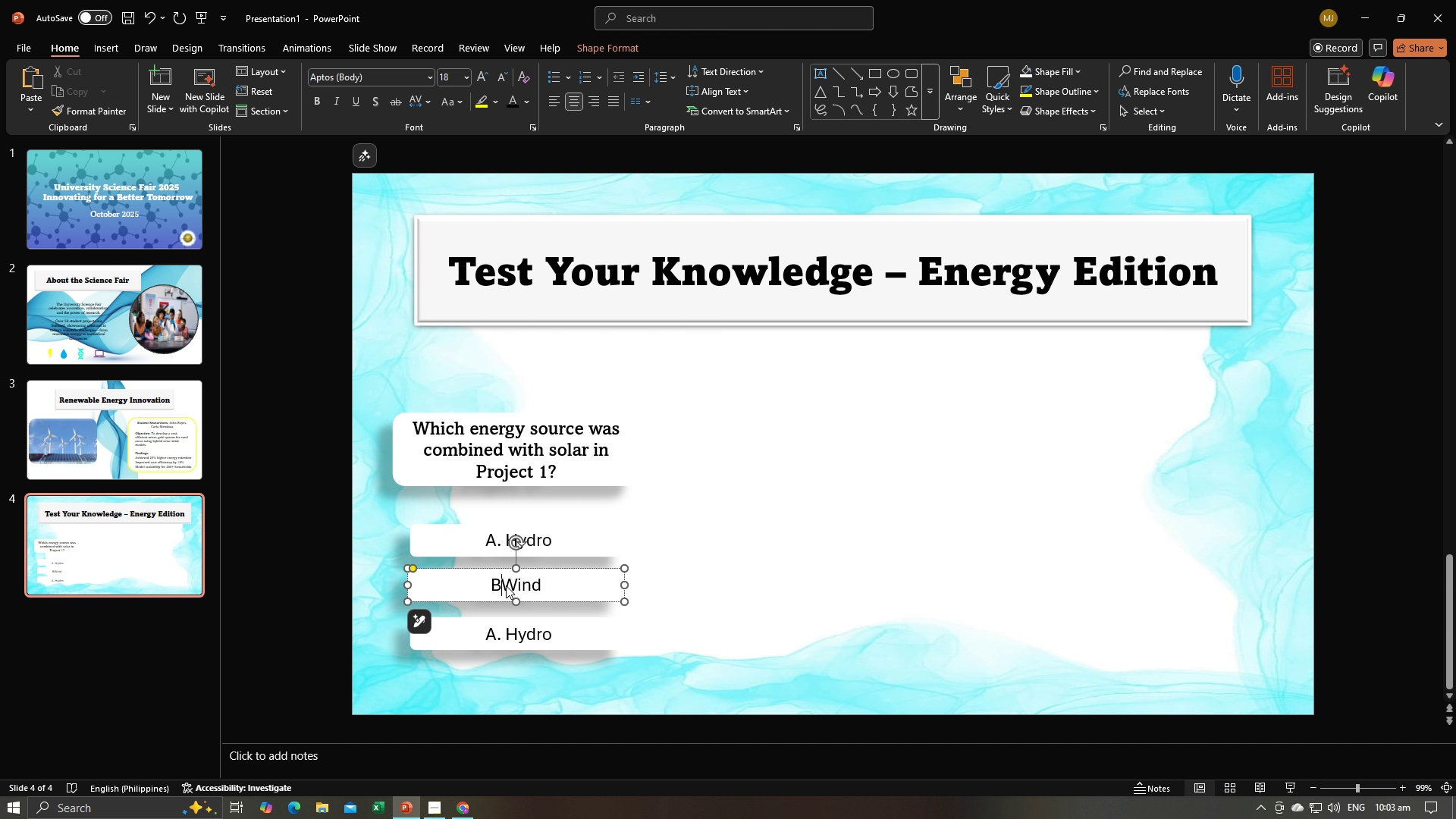 
key(Period)
 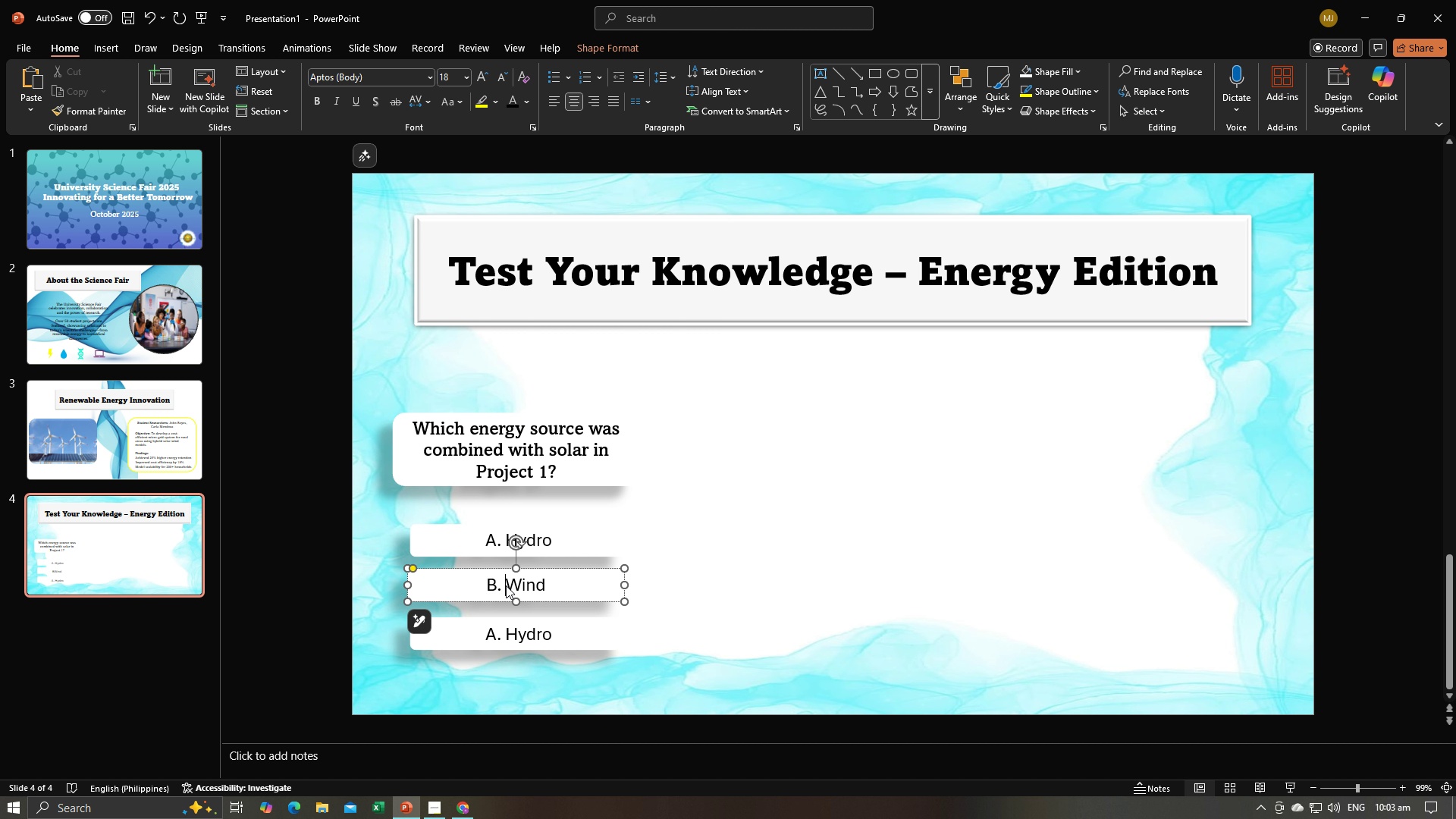 
key(Space)
 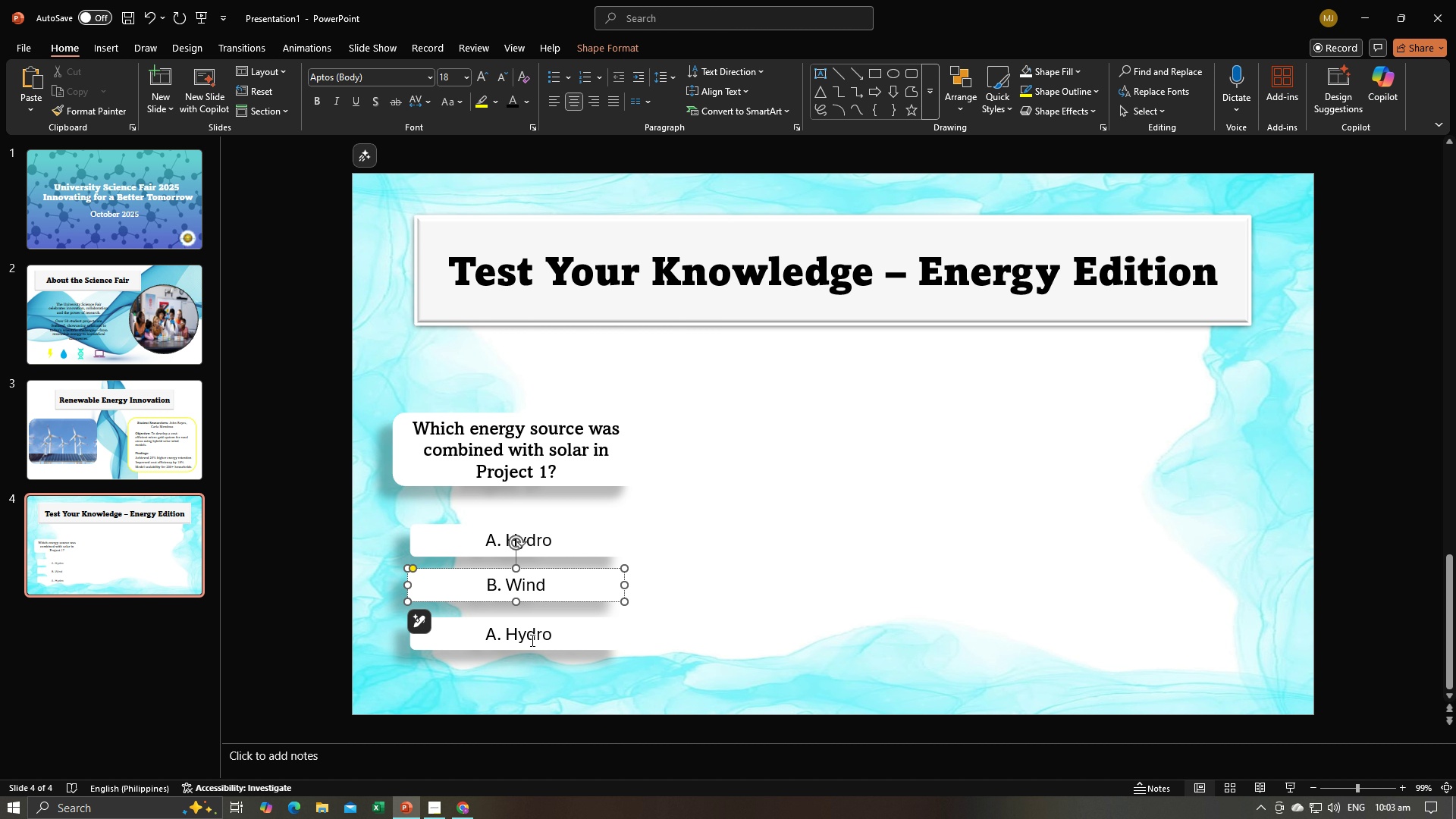 
key(Alt+AltLeft)
 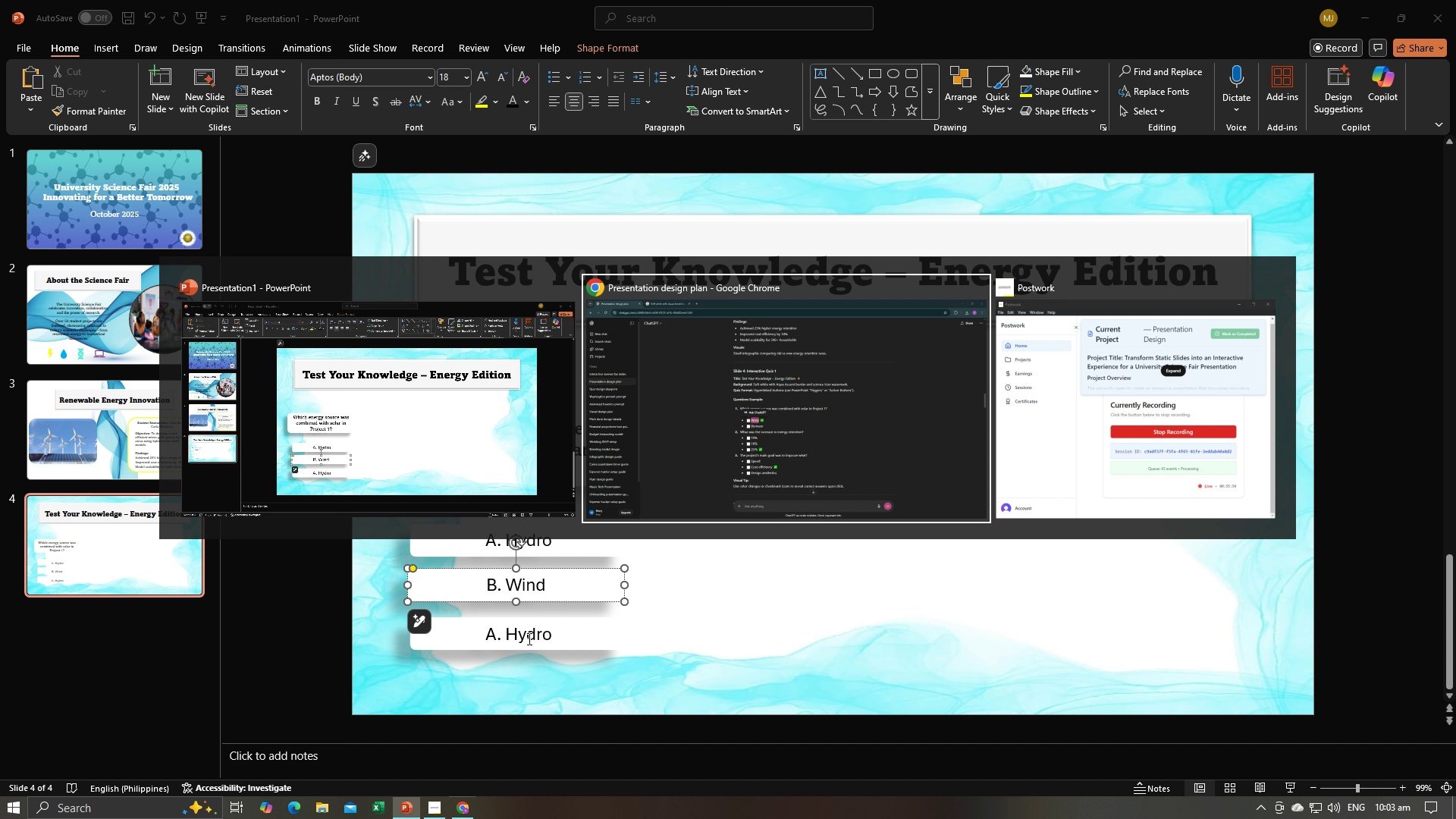 
key(Alt+Tab)
 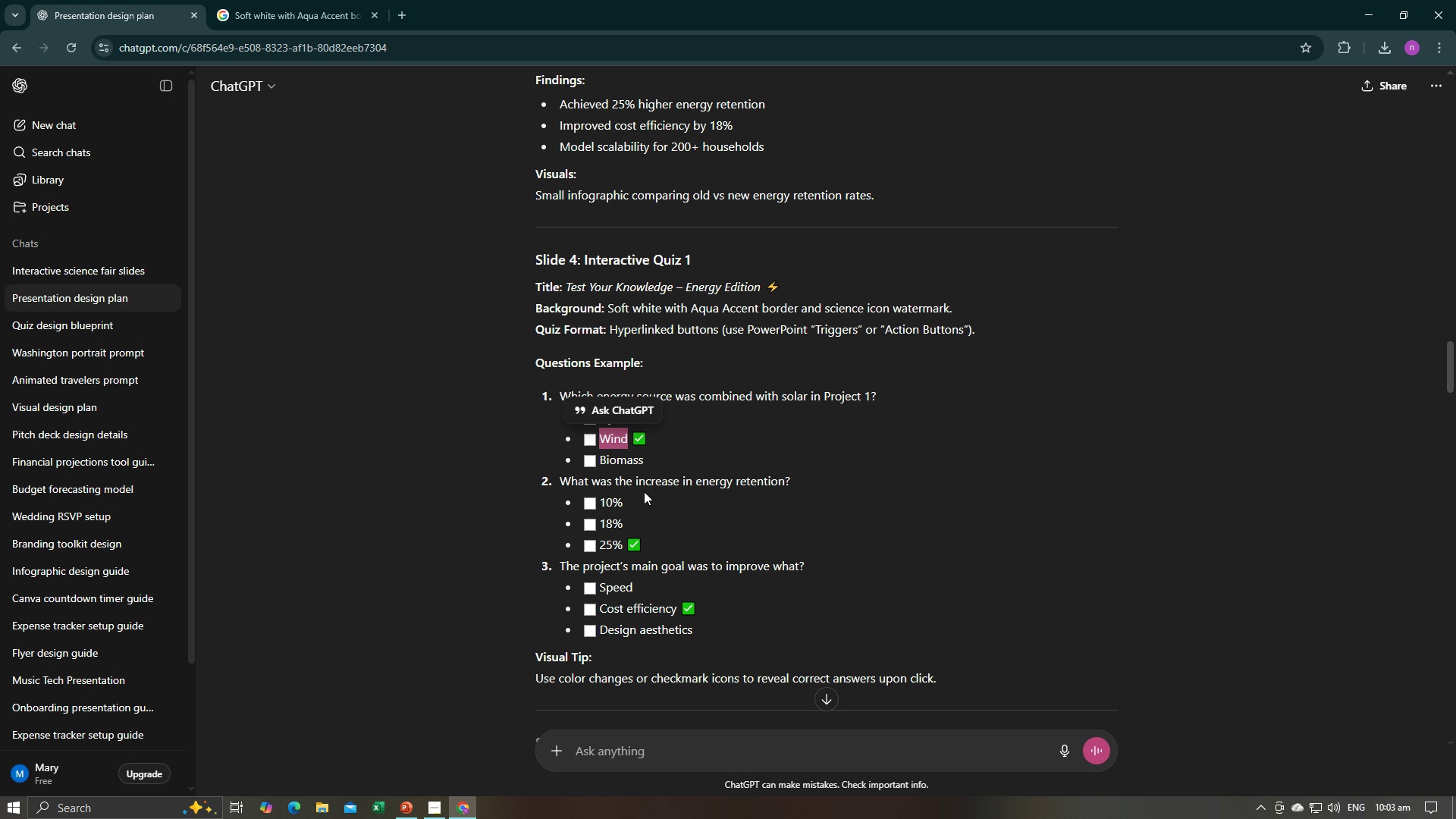 
key(Alt+AltLeft)
 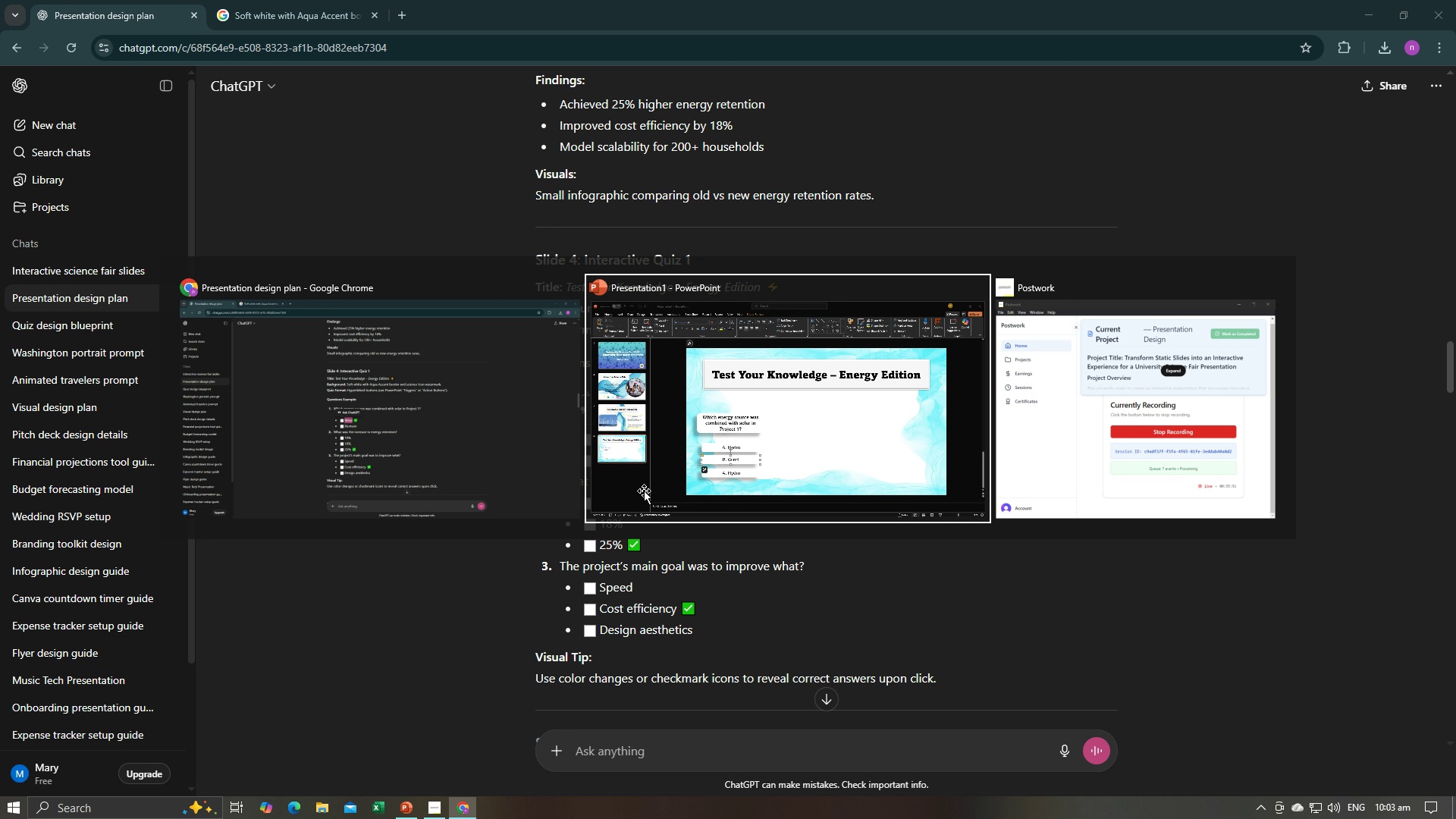 
key(Alt+Tab)
 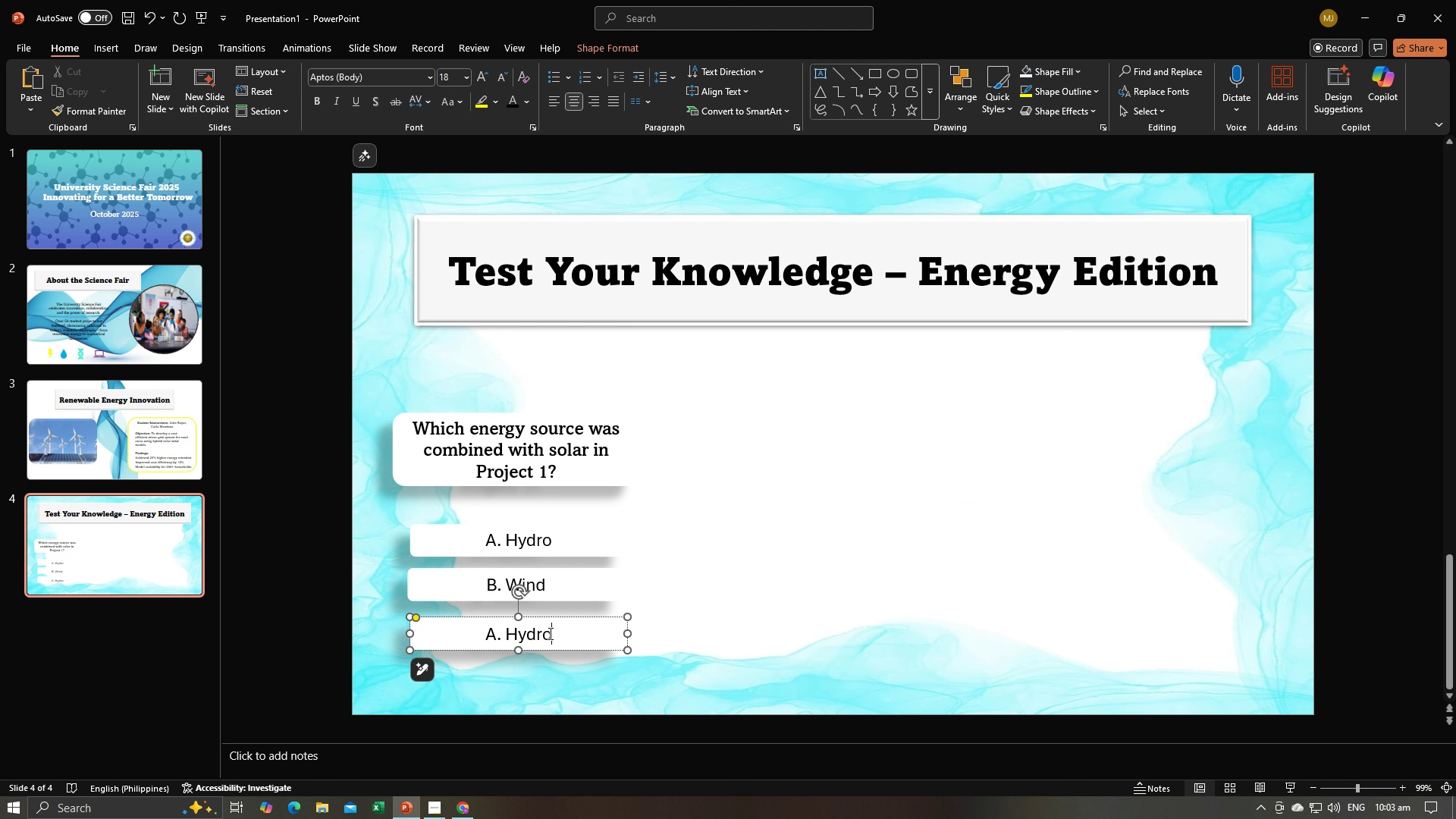 
left_click([549, 633])
 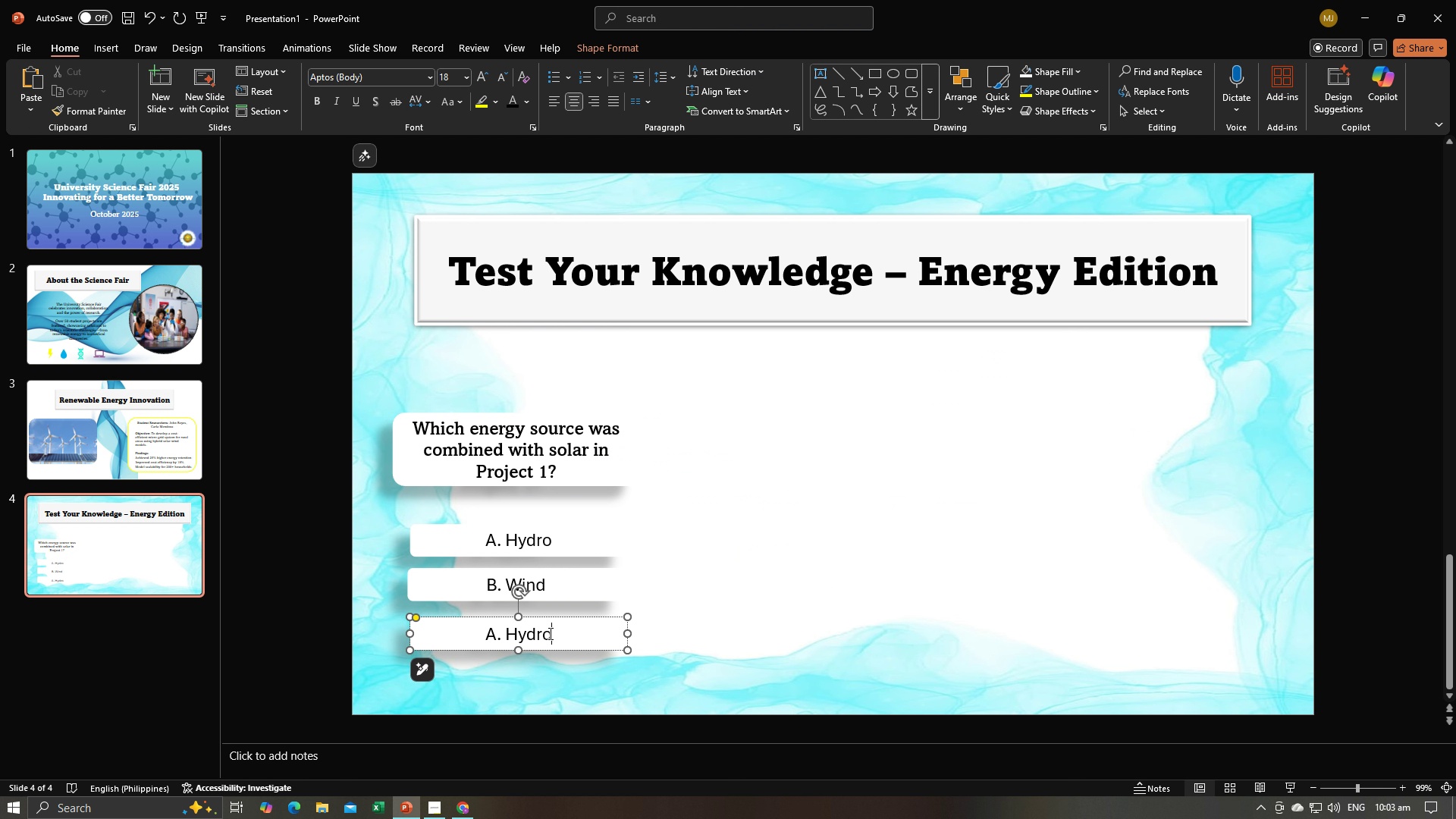 
left_click_drag(start_coordinate=[549, 633], to_coordinate=[482, 634])
 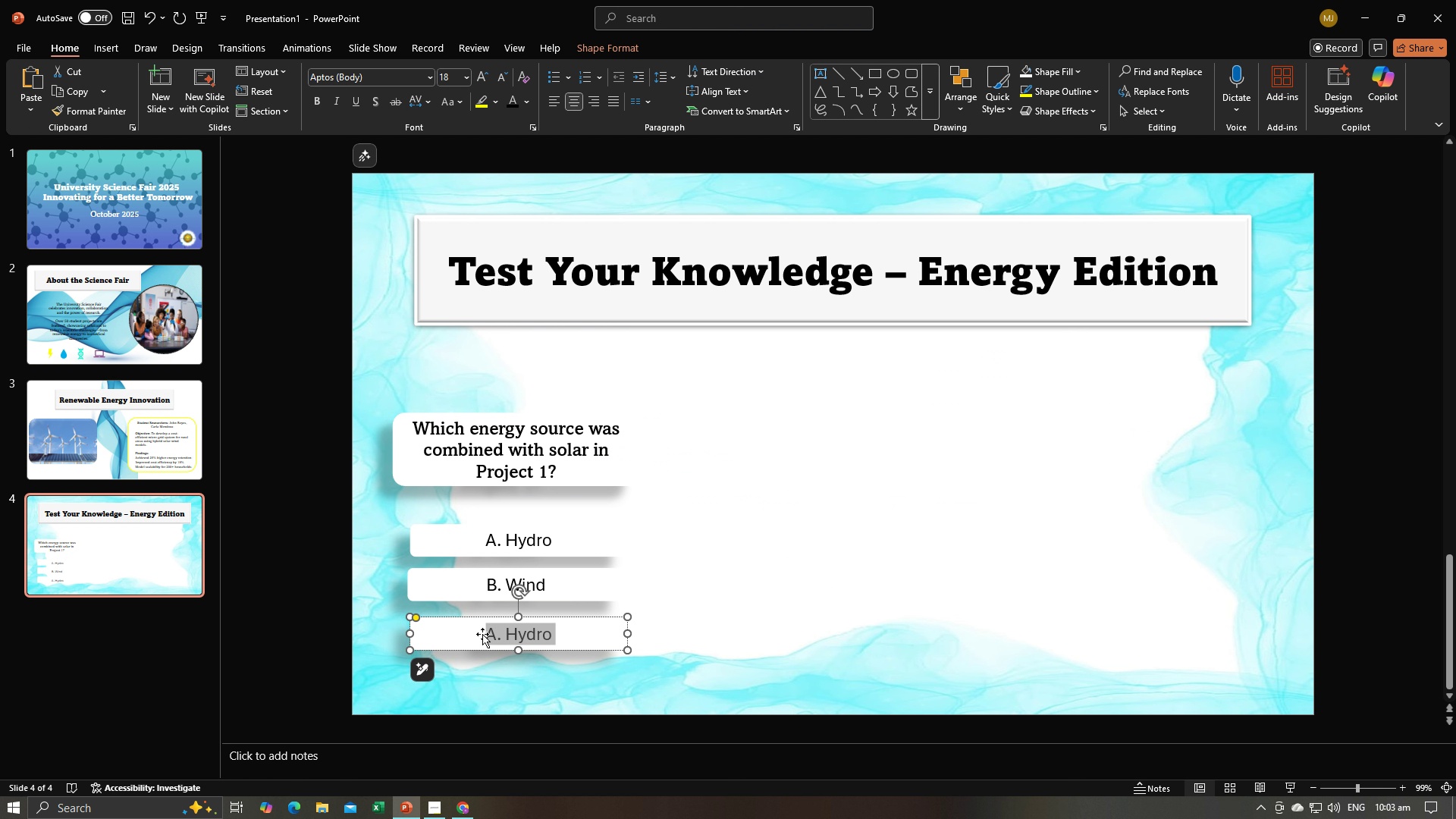 
type(C. Biomass)
 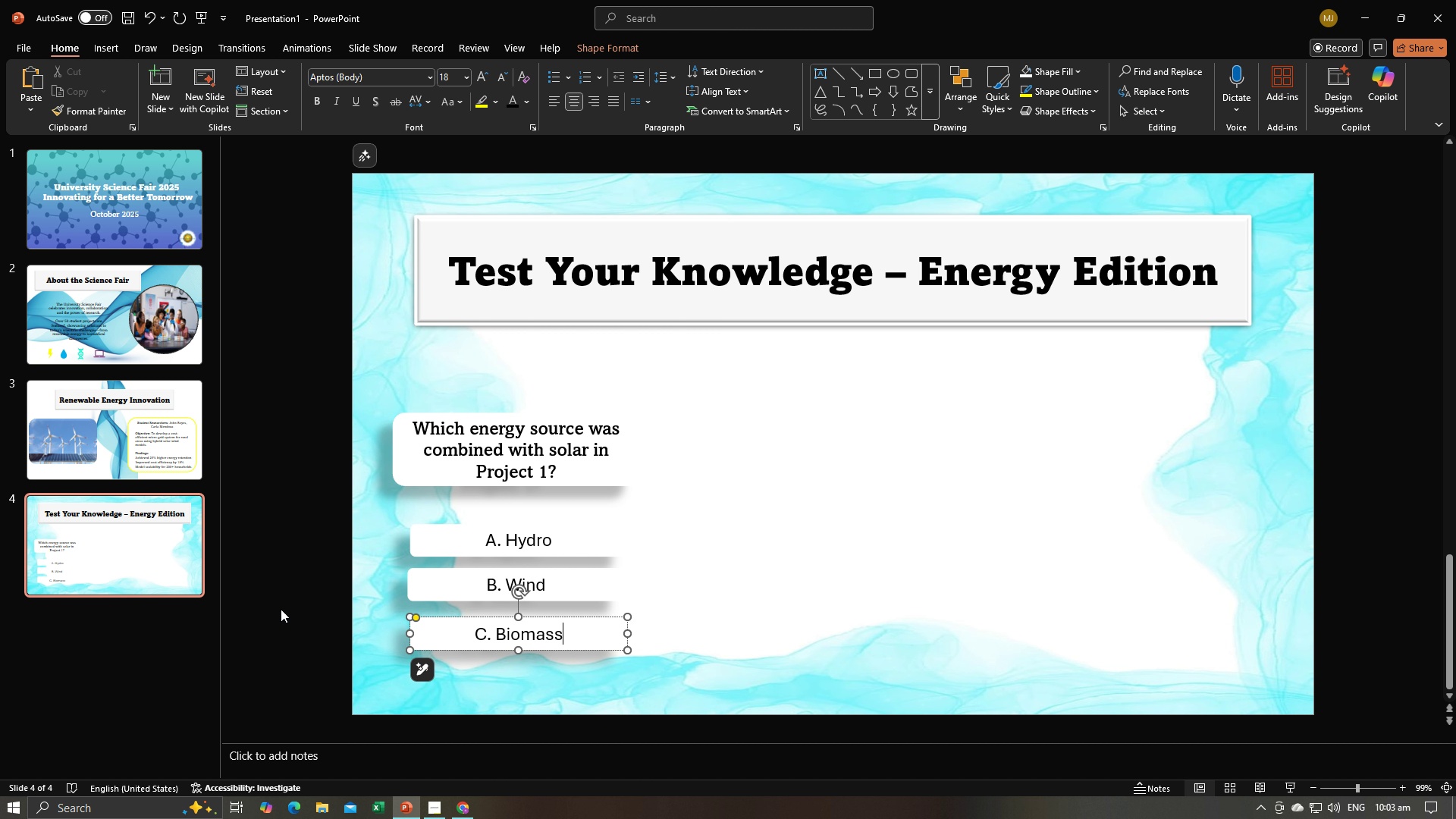 
left_click([285, 606])
 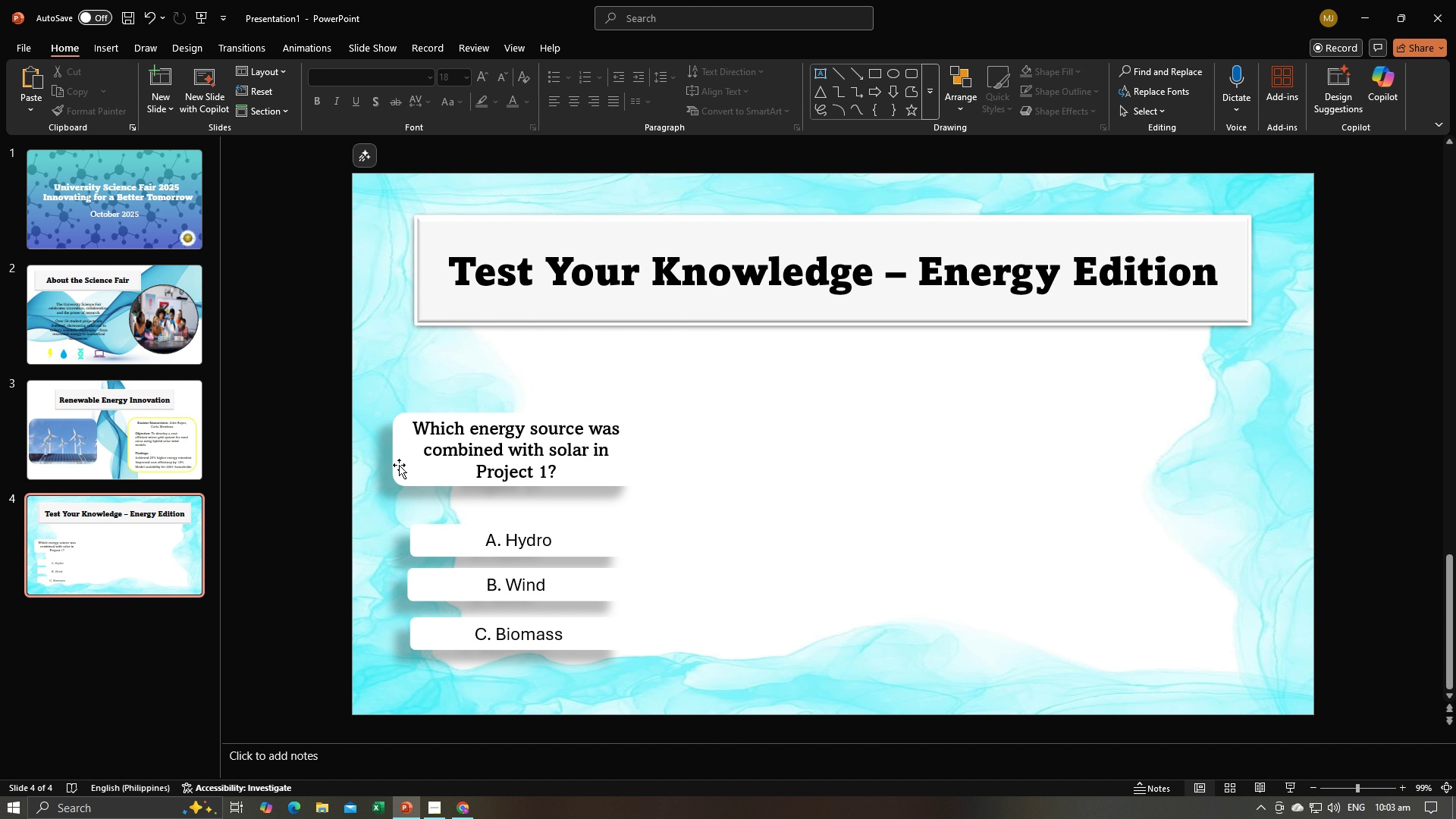 
left_click([400, 465])
 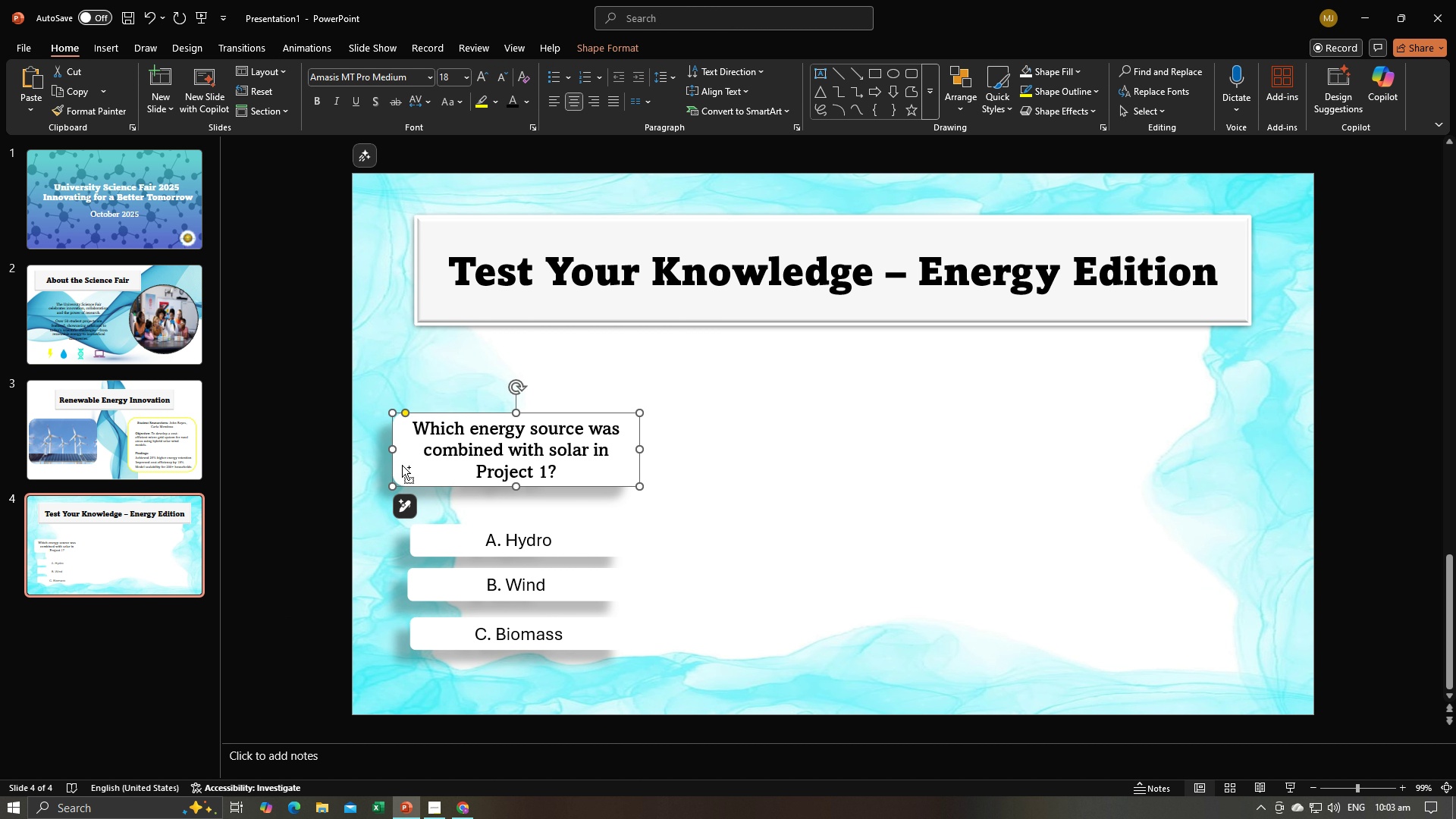 
key(Control+C)
 